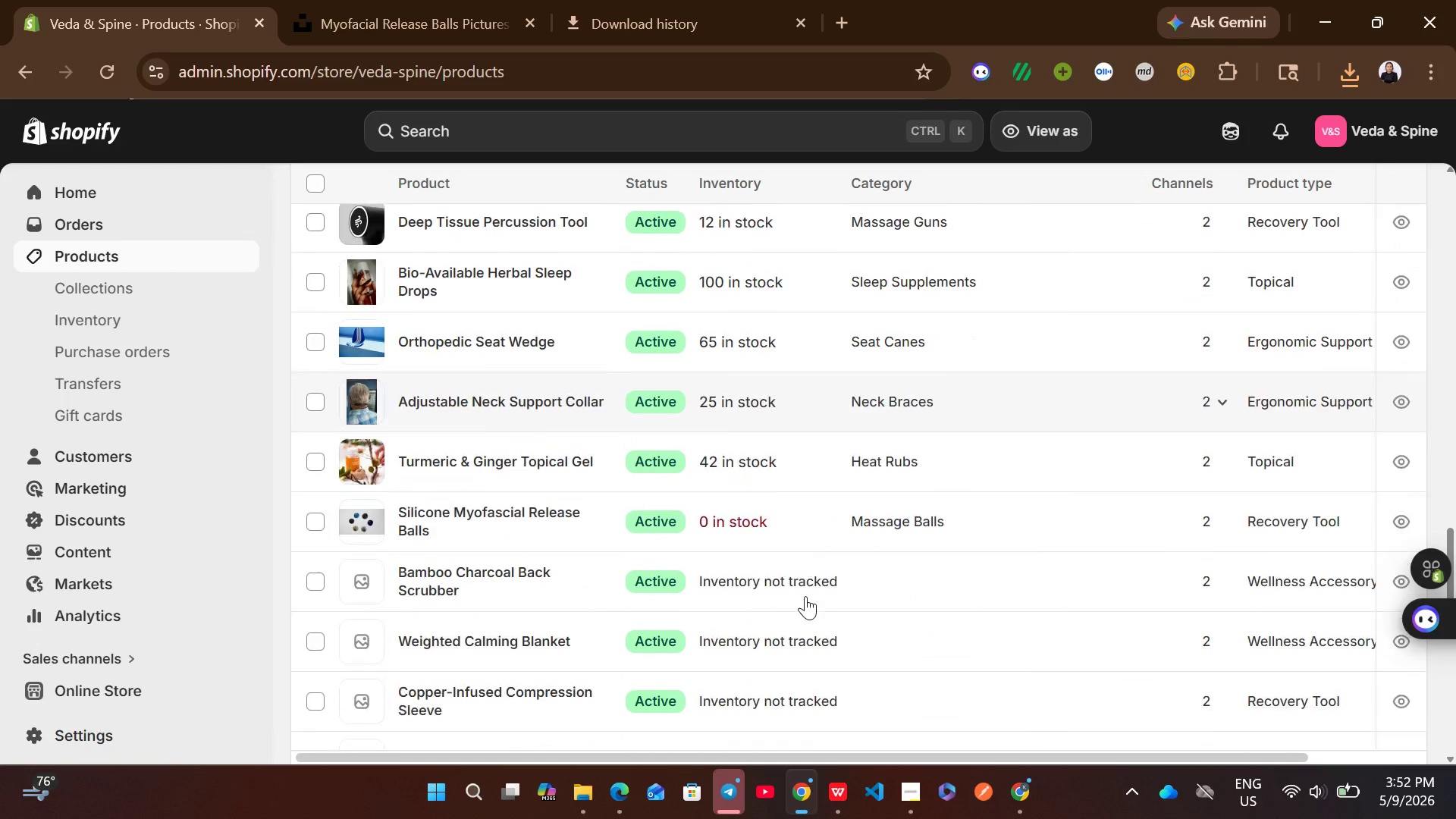 
left_click([912, 378])
 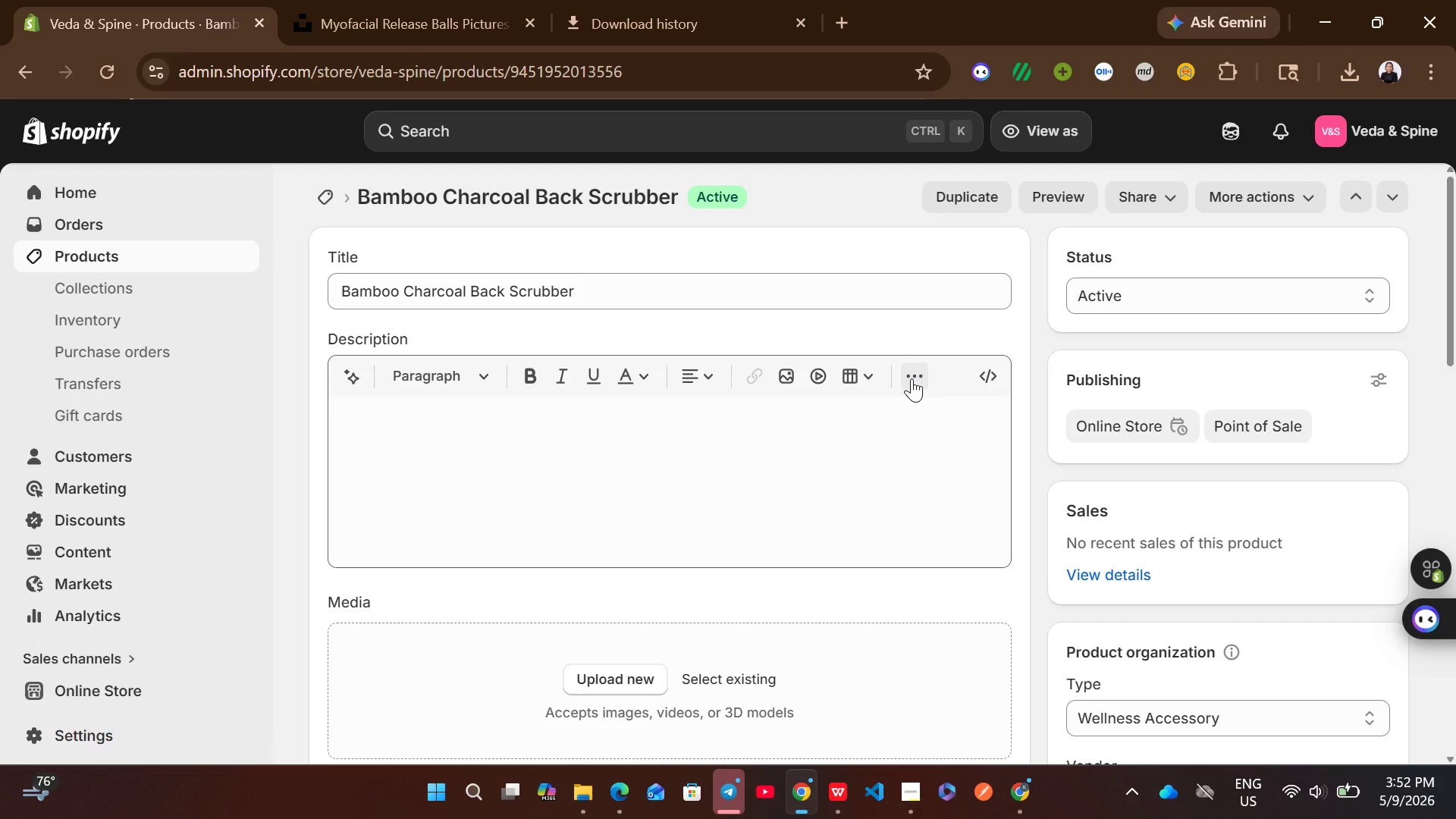 
wait(6.41)
 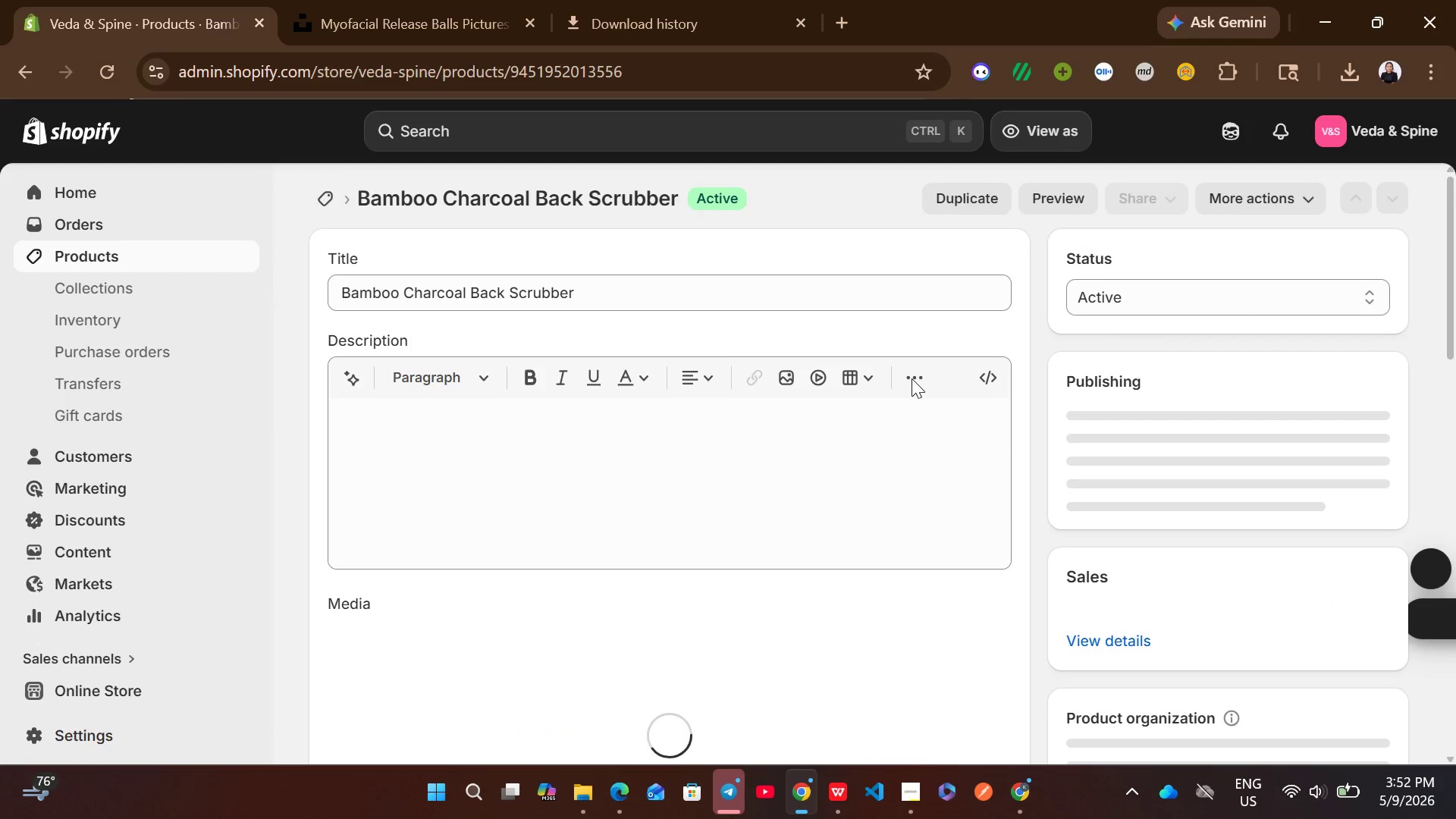 
left_click([668, 434])
 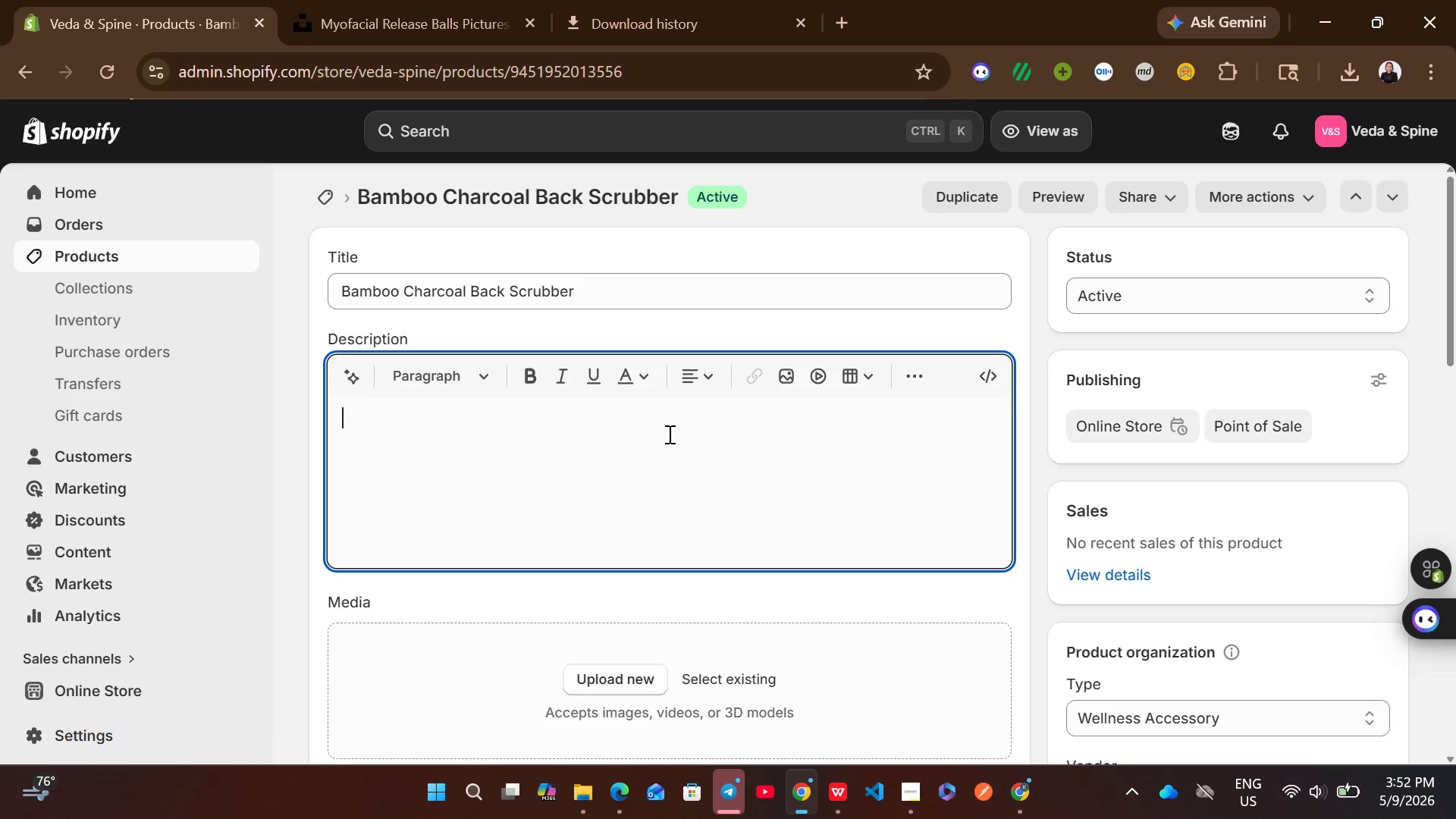 
type(Buy our premium bamboo charcoo)
key(Backspace)
type(al bank )
key(Backspace)
key(Backspace)
key(Backspace)
type(ck scrubber. Expertly designed for Muscle recovery )
key(Backspace)
type(, non-toxo)
key(Backspace)
type(ic )
 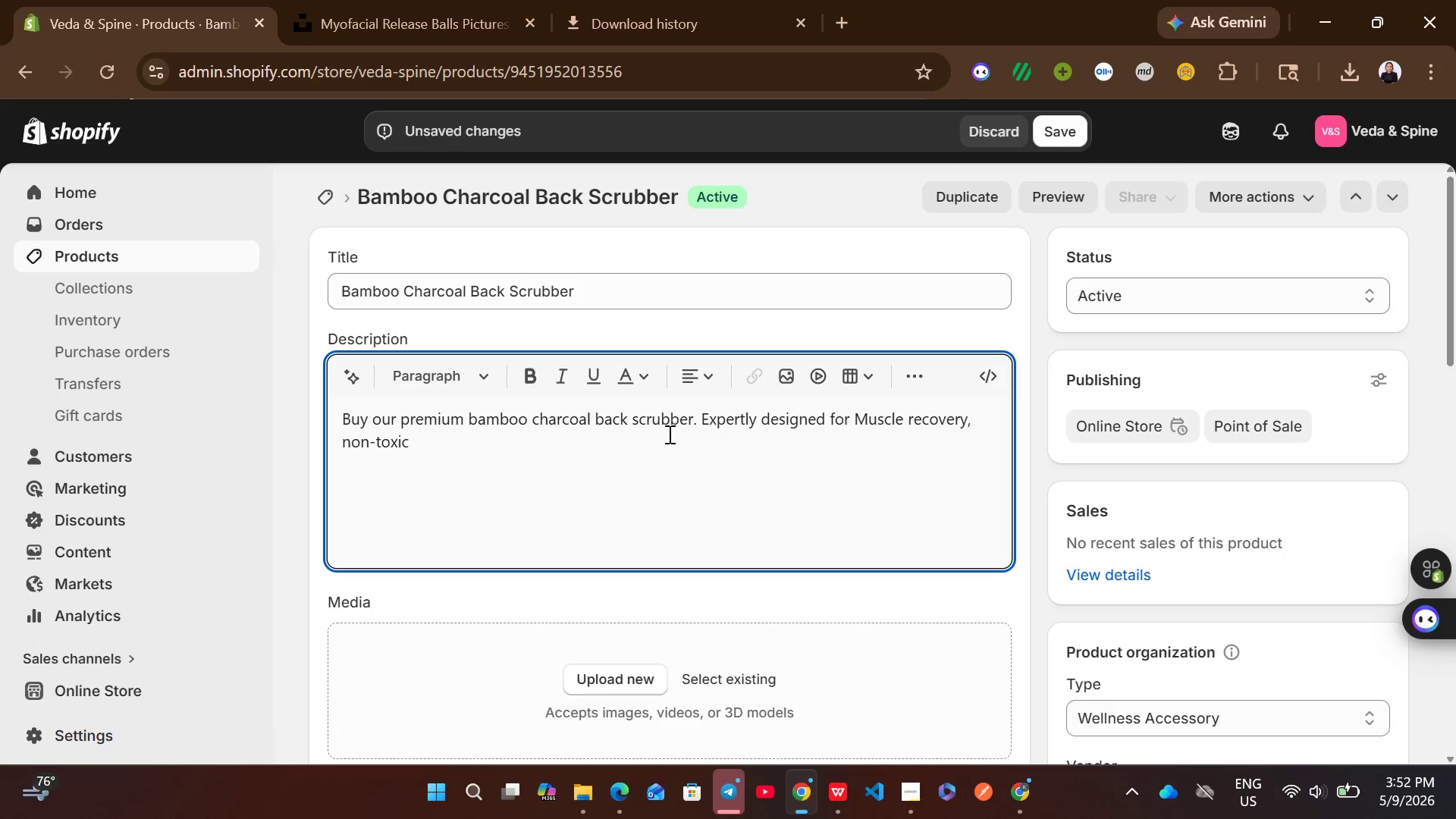 
key(Backspace)
type(, Host)
key(Backspace)
key(Backspace)
type(listic and modern apothecary aesthetics)
 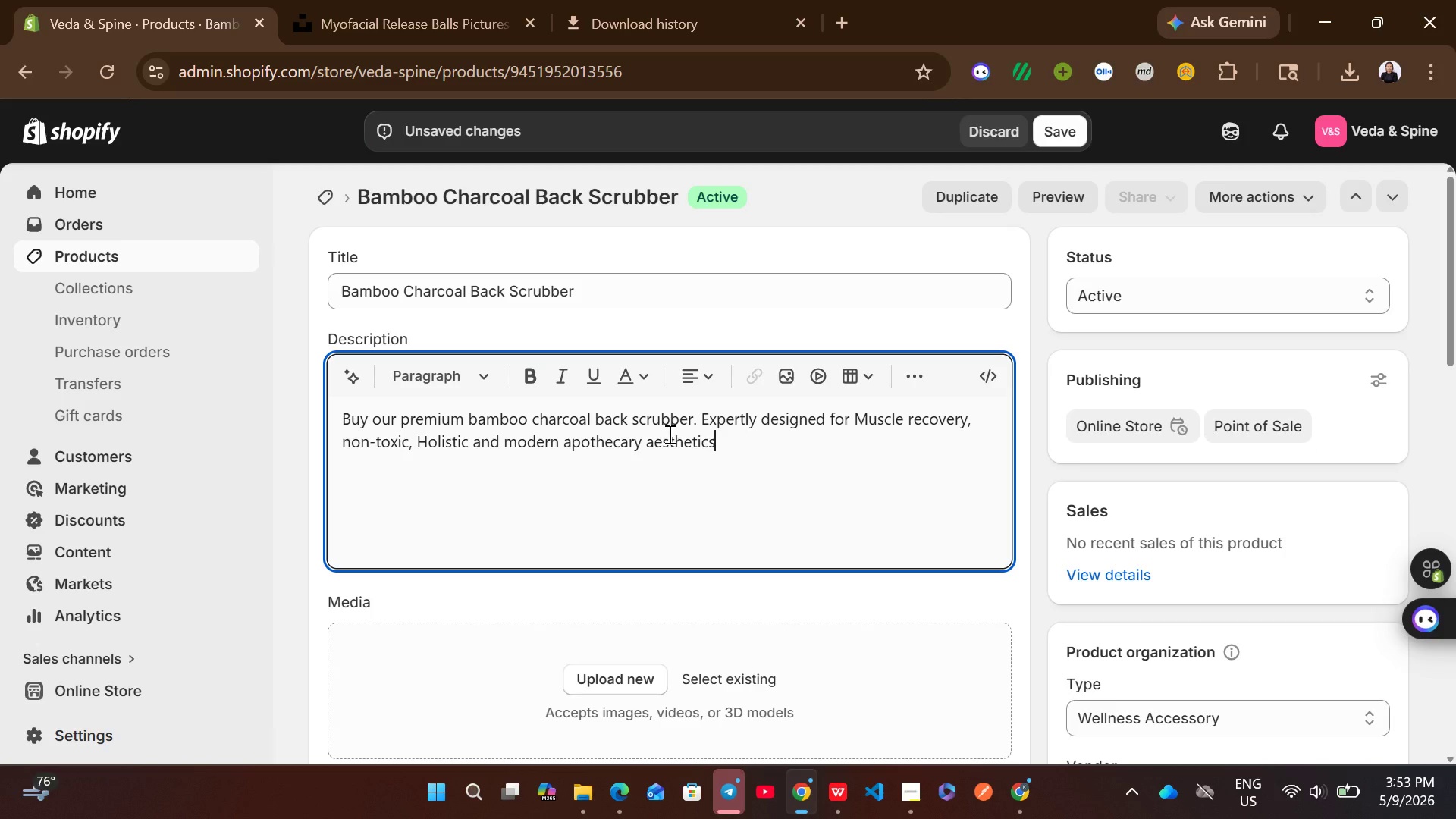 
left_click([793, 495])
 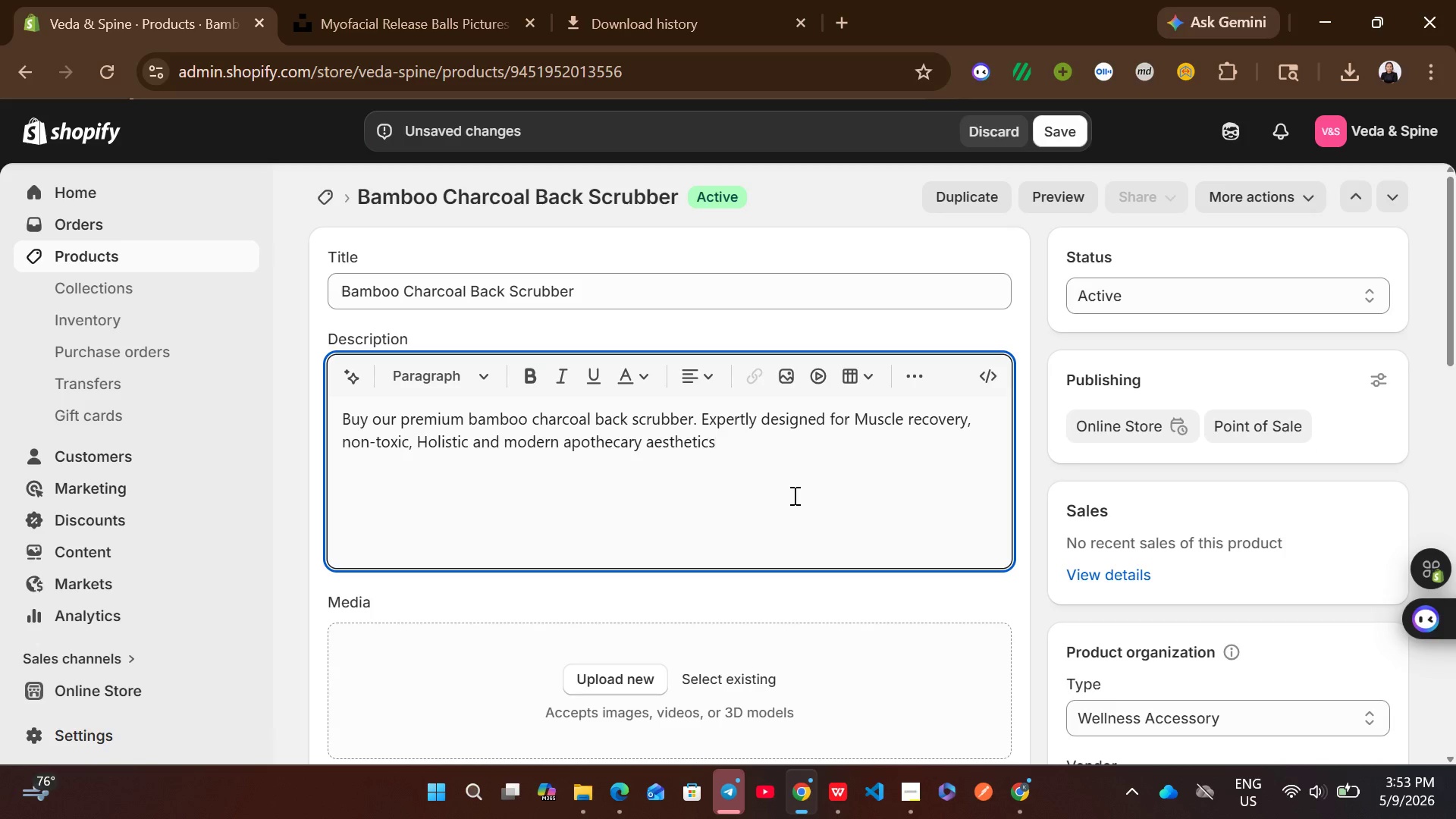 
key(Period)
 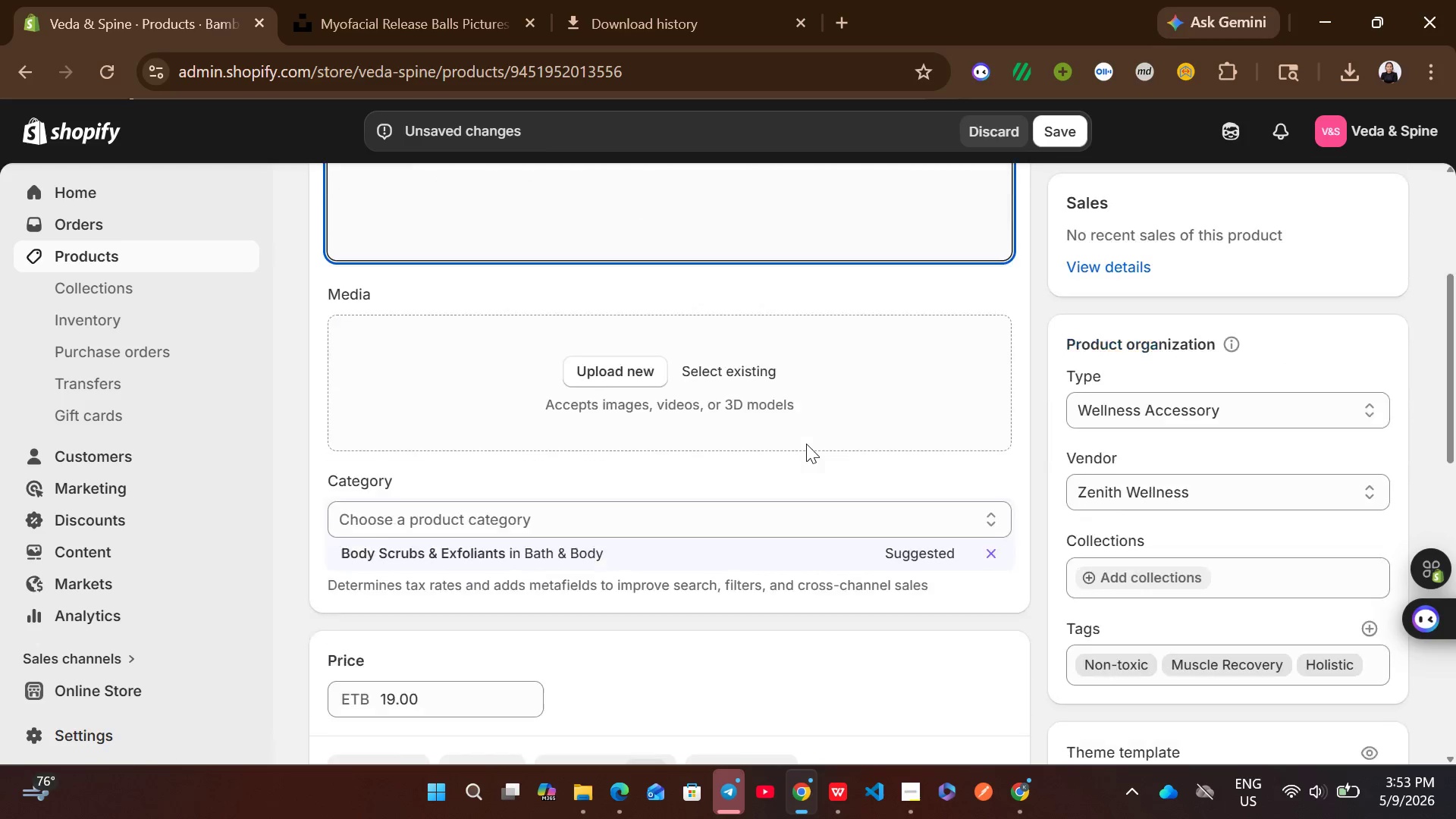 
wait(5.56)
 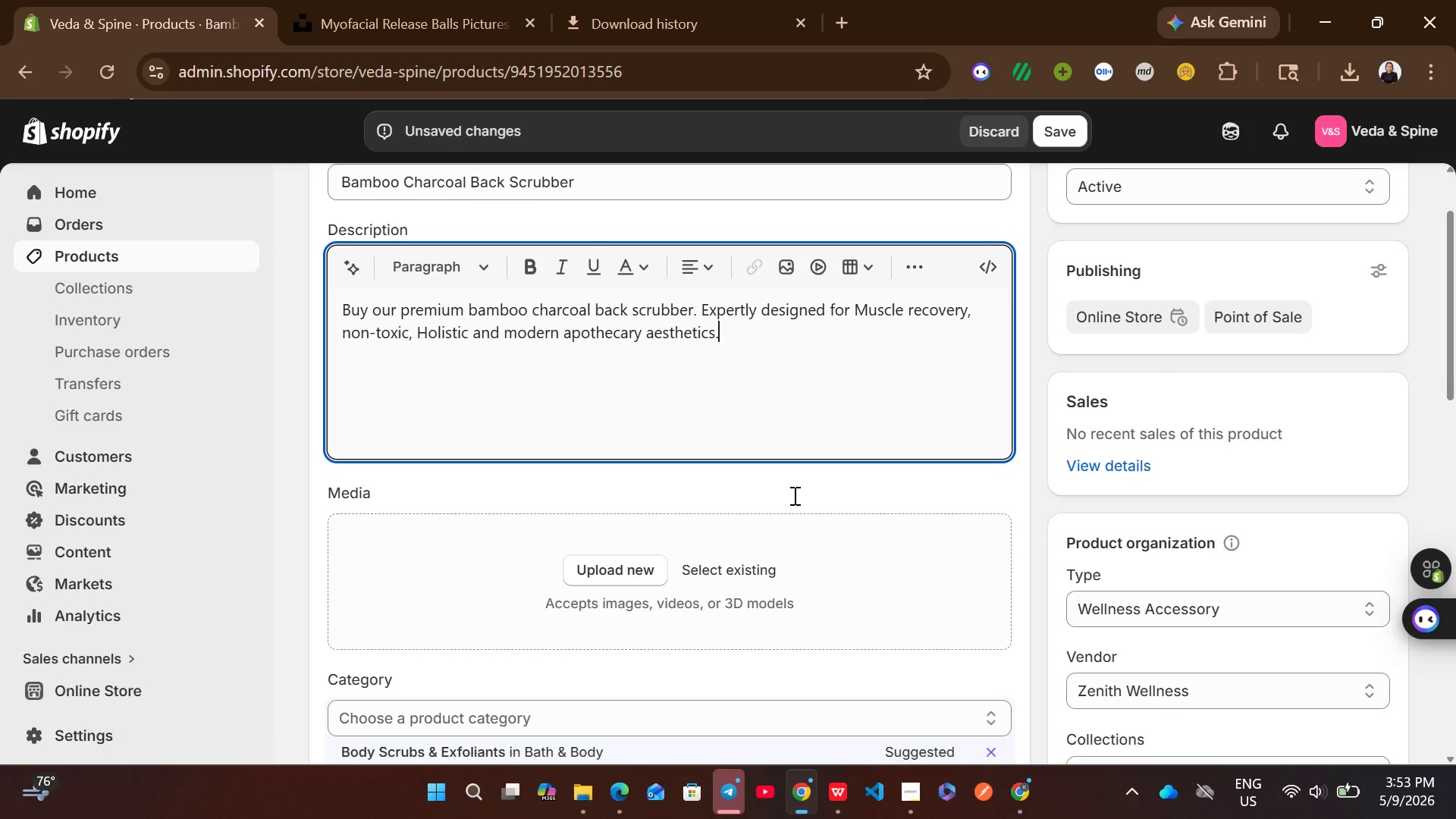 
left_click([651, 446])
 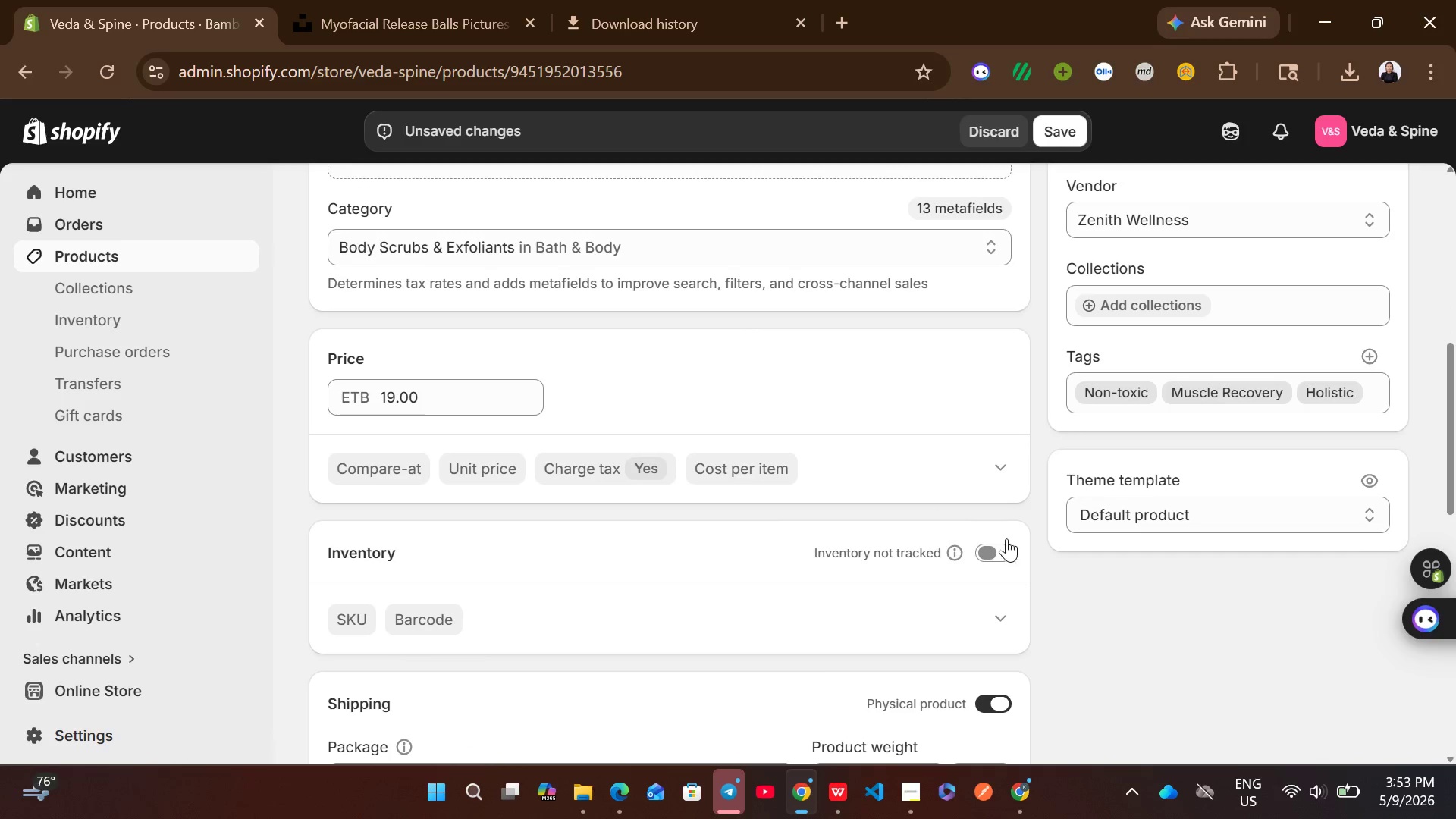 
left_click([991, 552])
 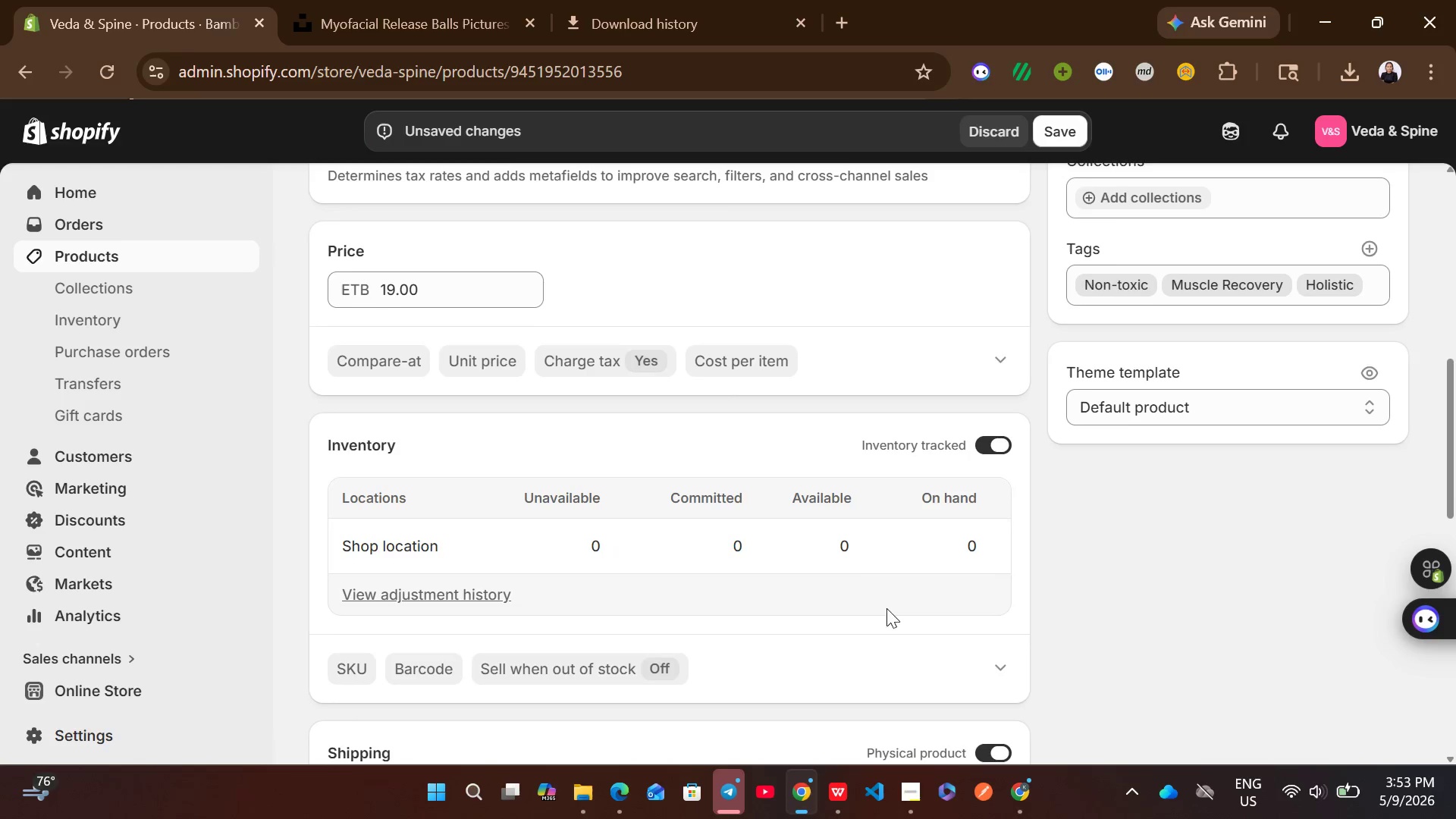 
left_click([851, 570])
 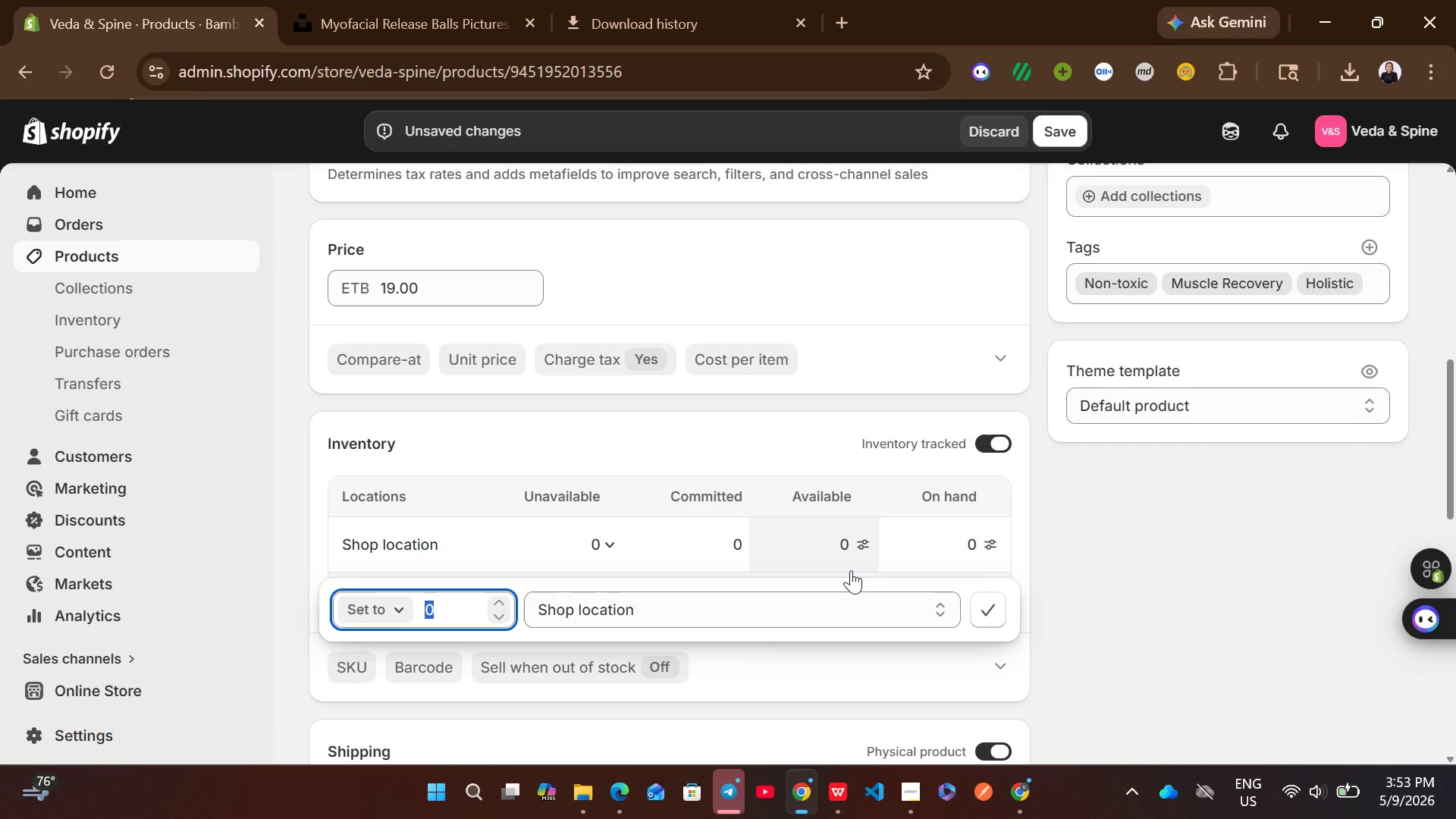 
wait(5.23)
 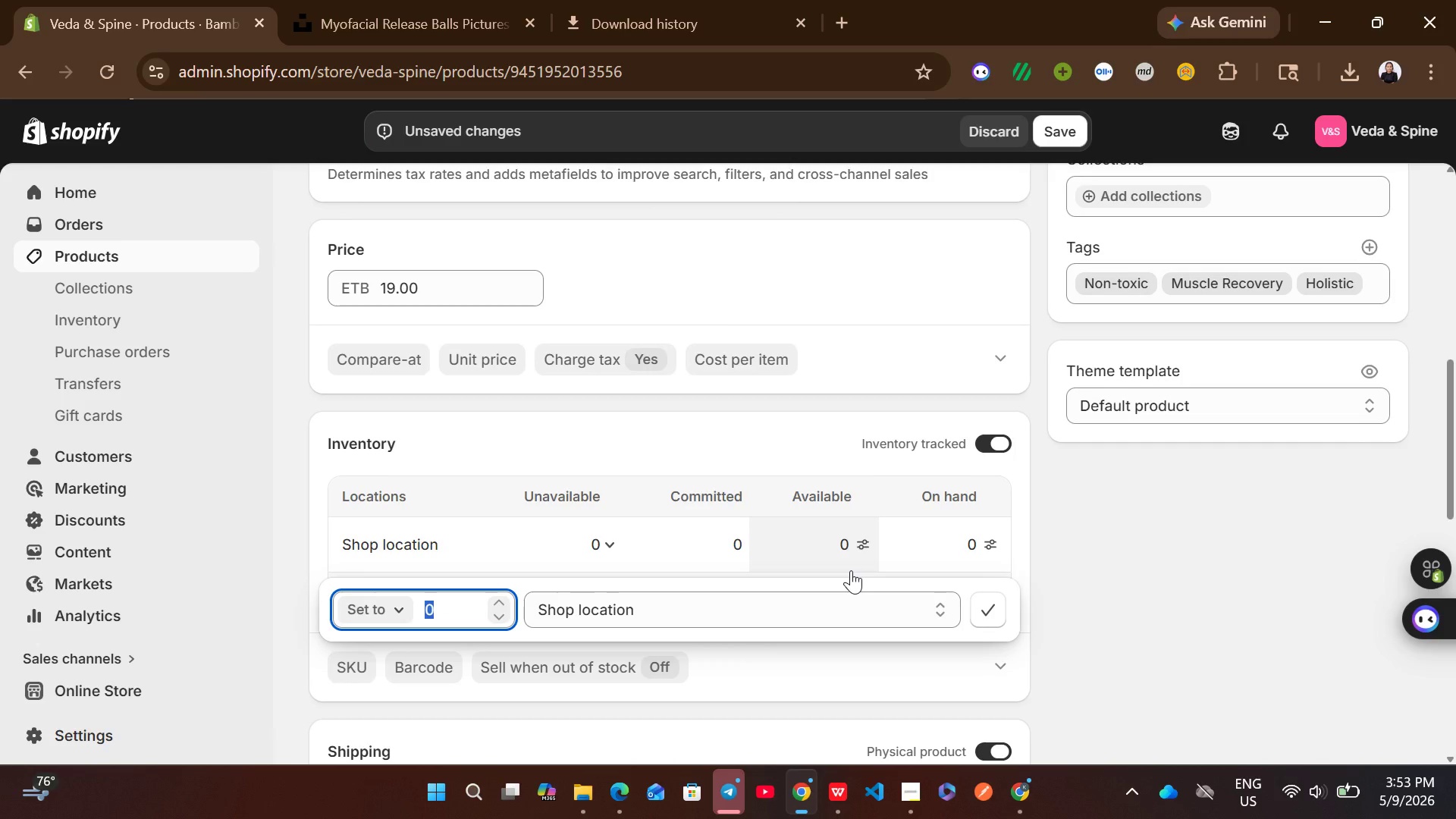 
type(55)
 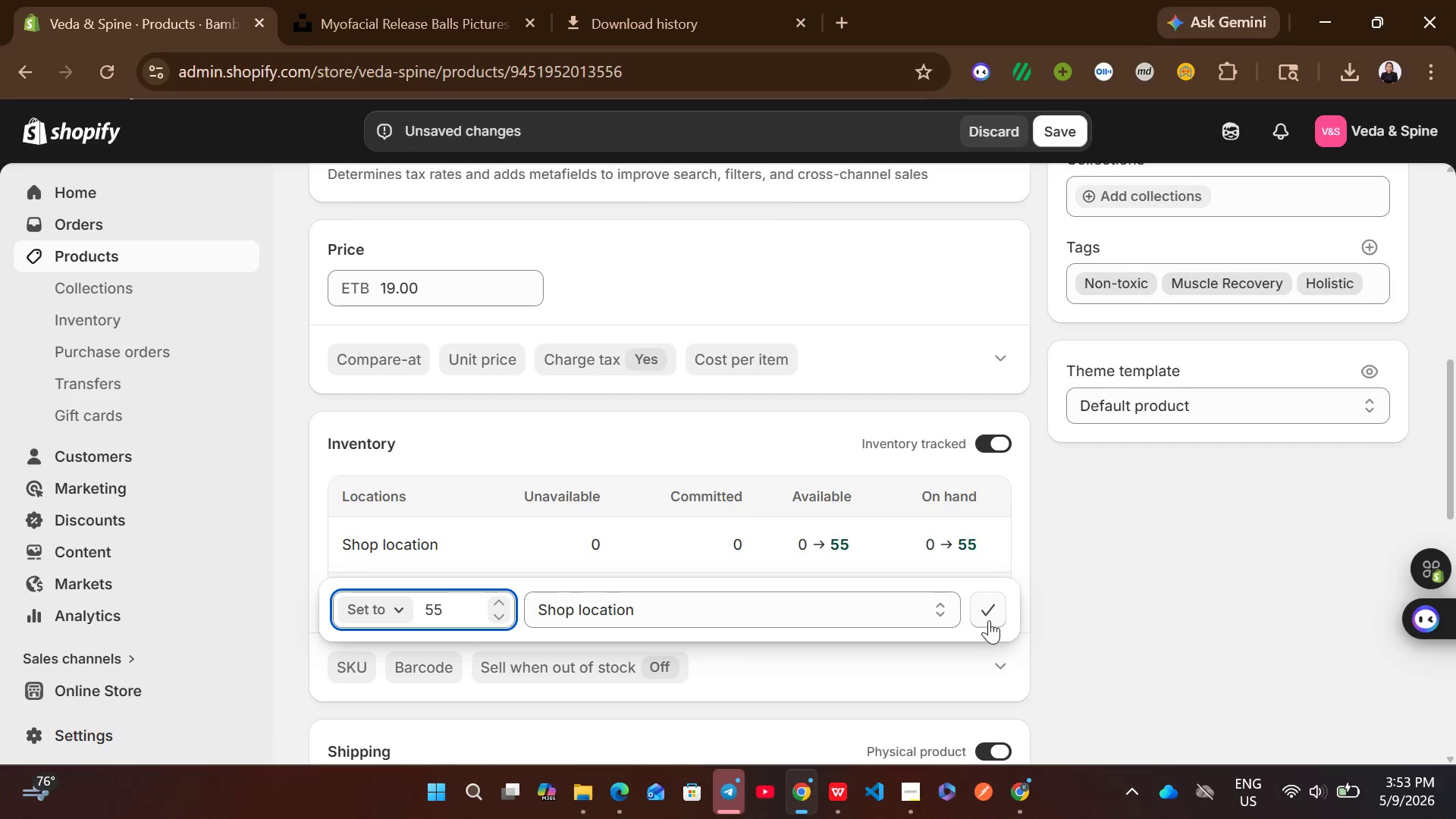 
left_click([990, 620])
 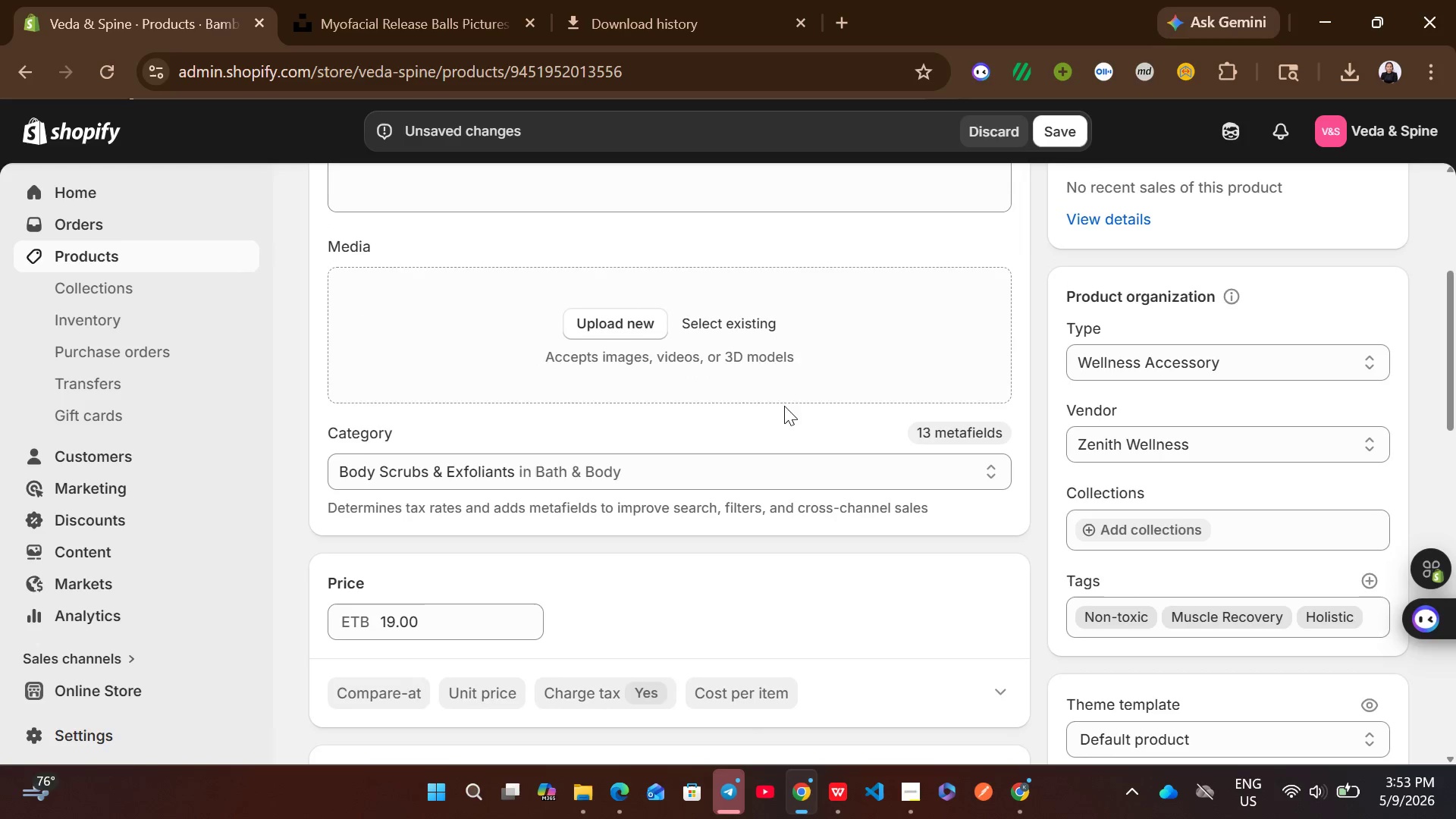 
wait(10.47)
 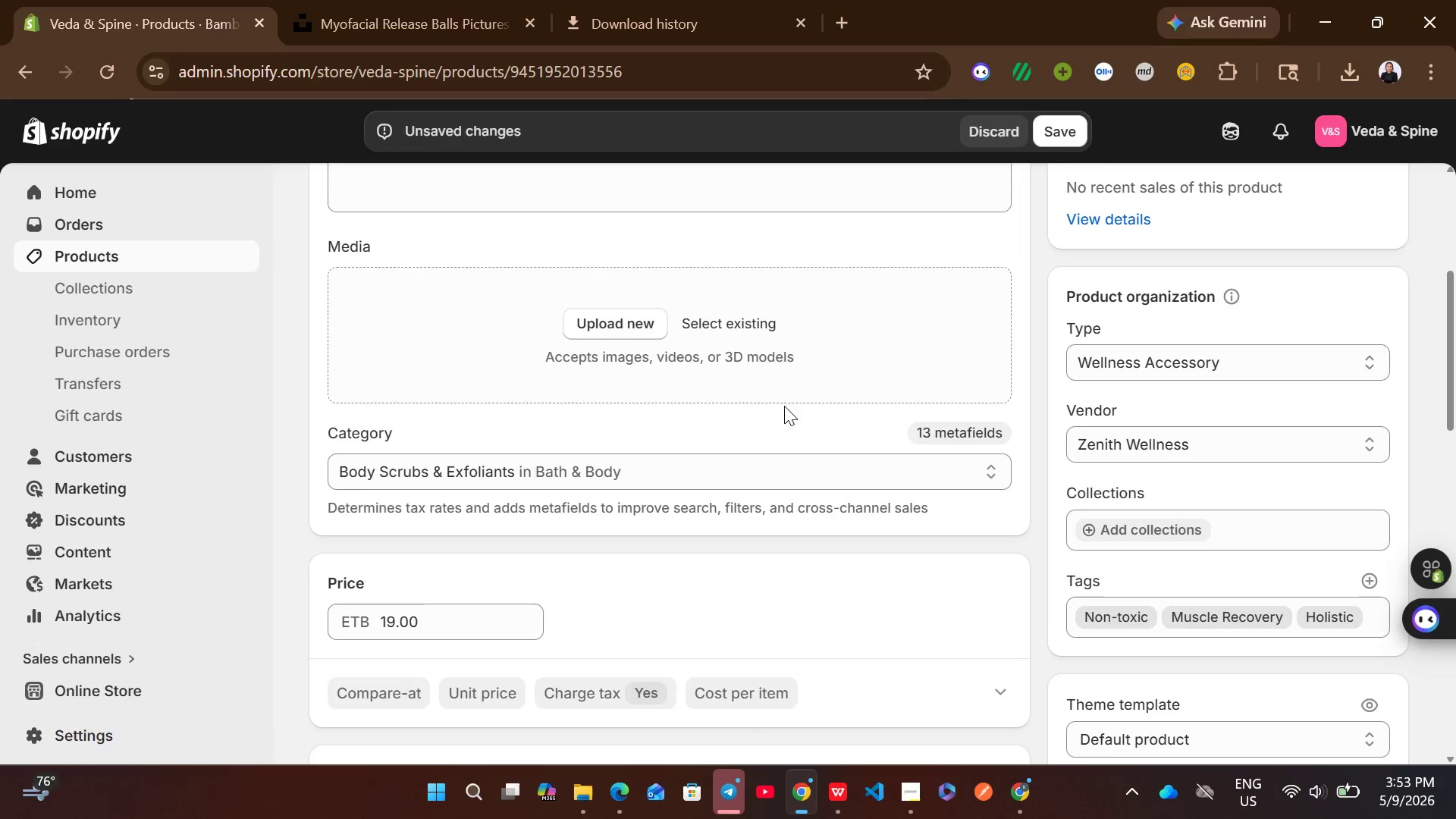 
left_click([476, 0])
 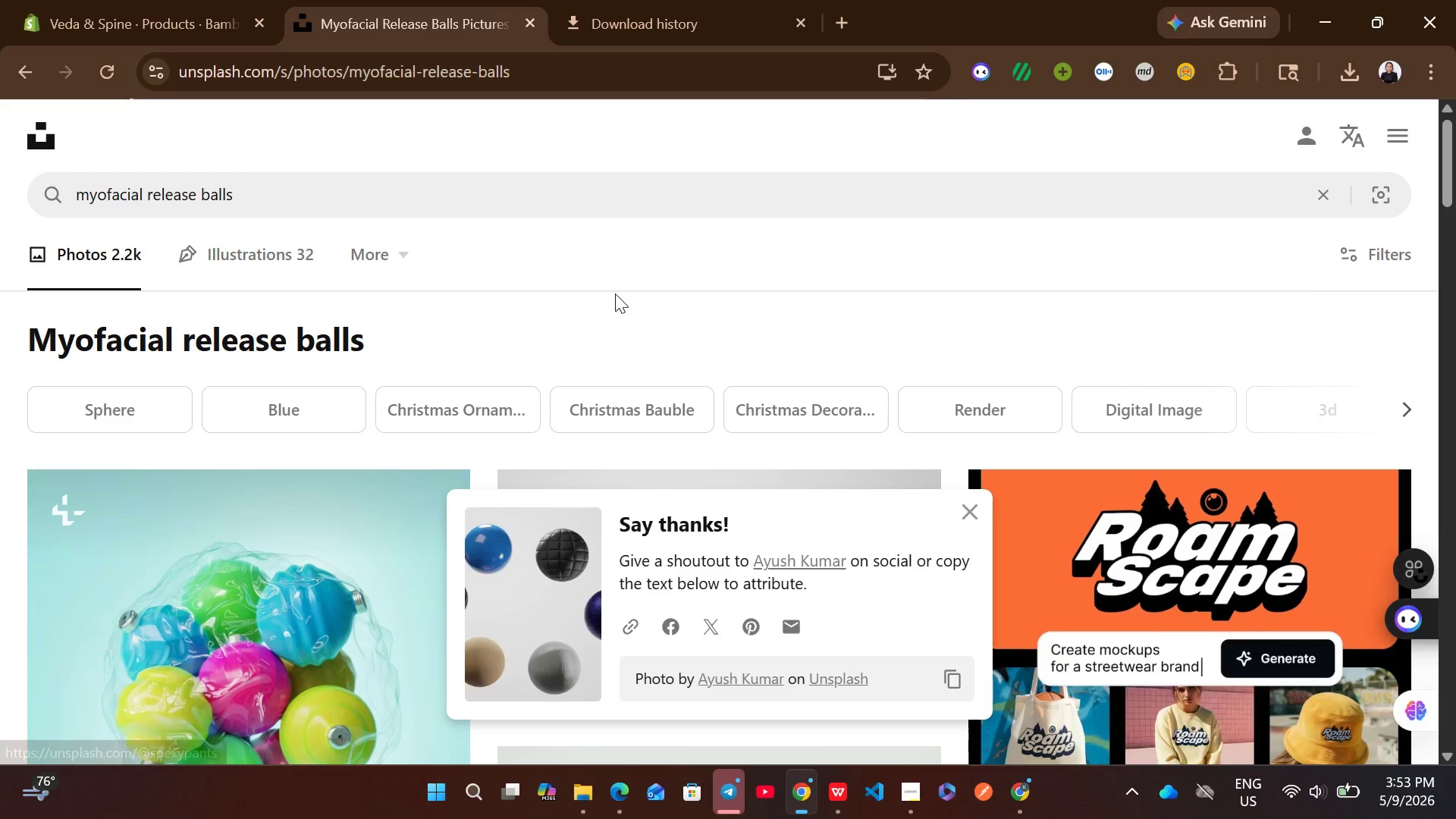 
left_click([564, 188])
 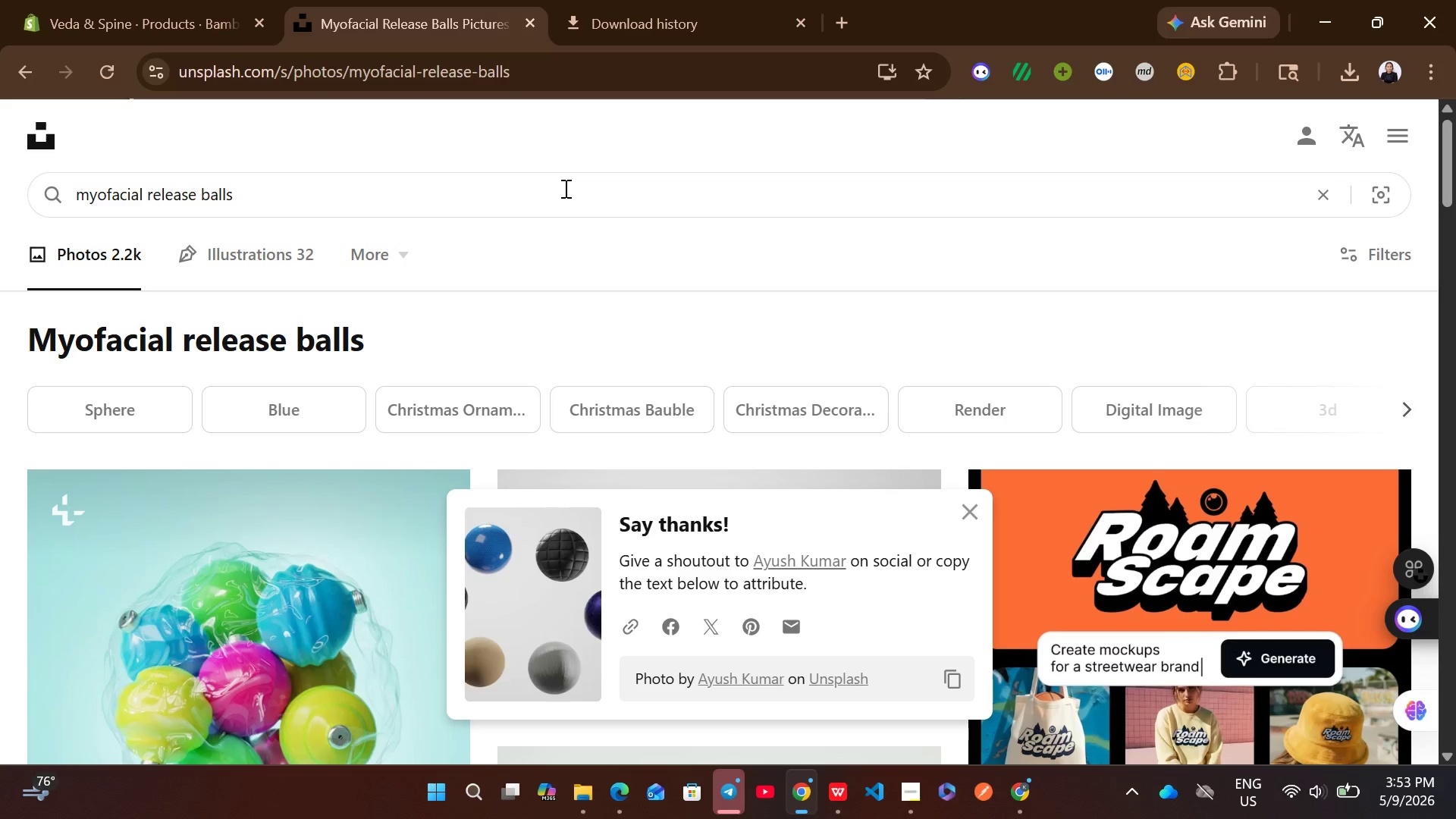 
key(Control+ControlLeft)
 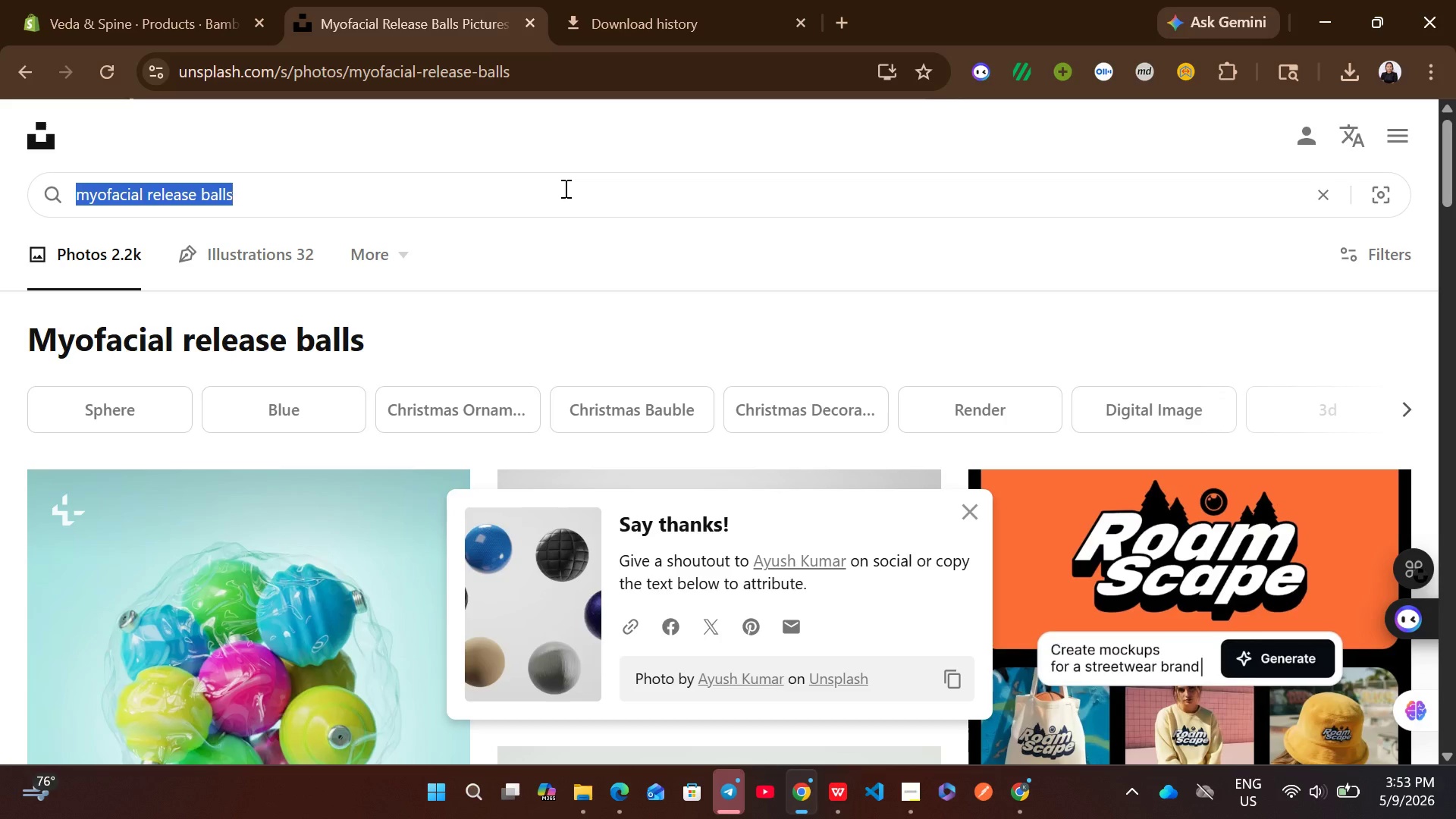 
key(Control+A)
 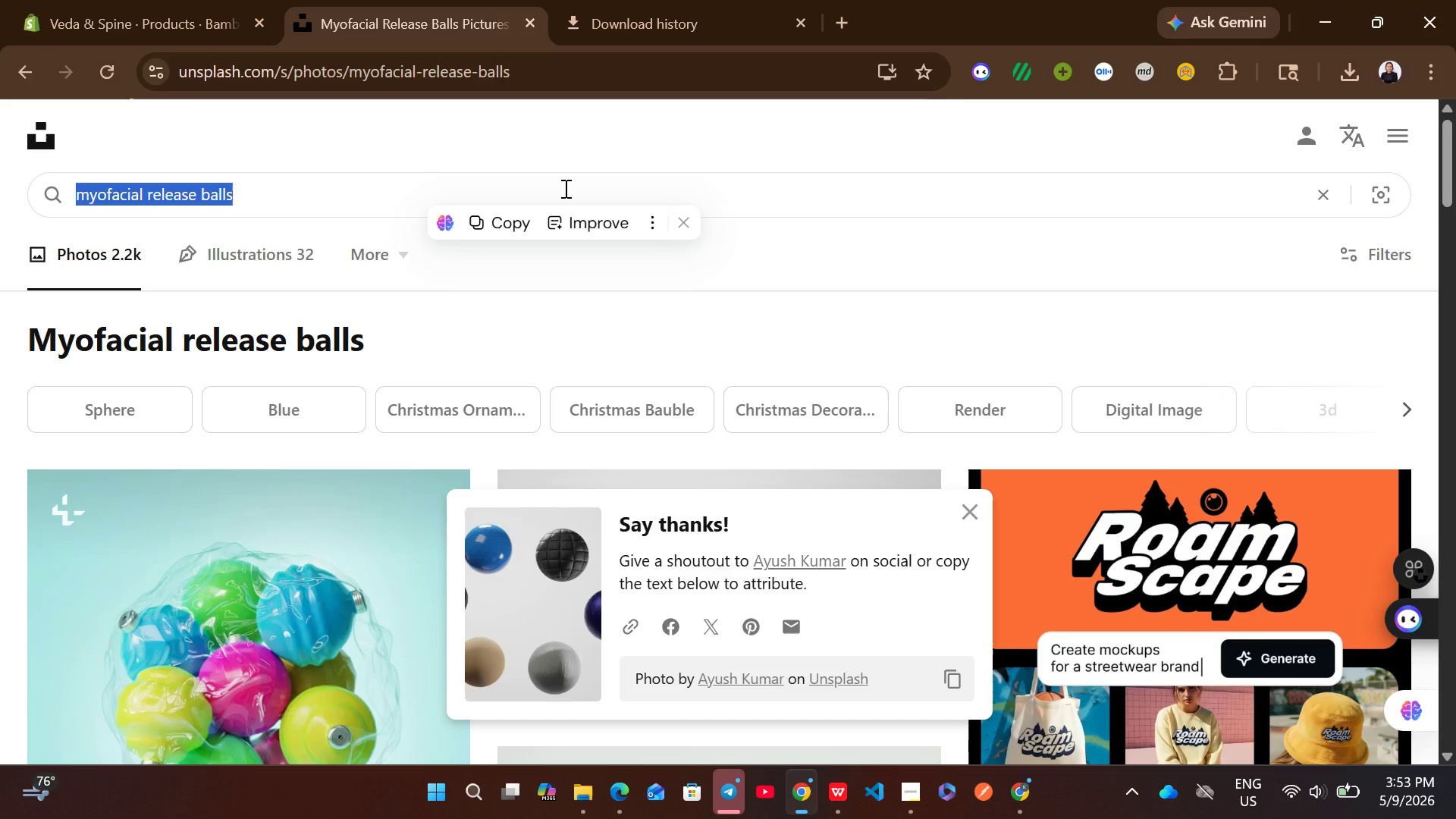 
type(bamboo charcoal back scruber)
 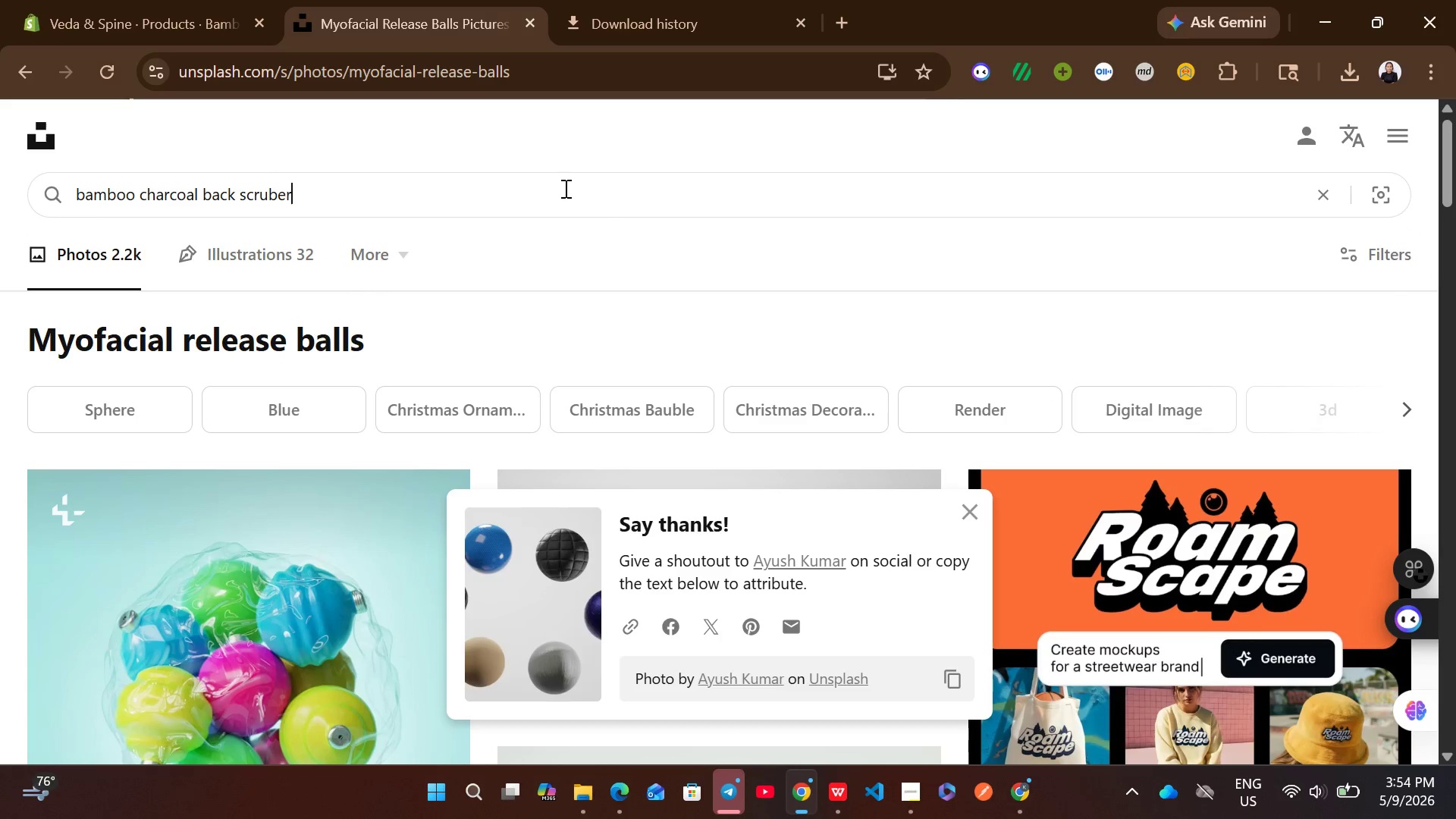 
key(Enter)
 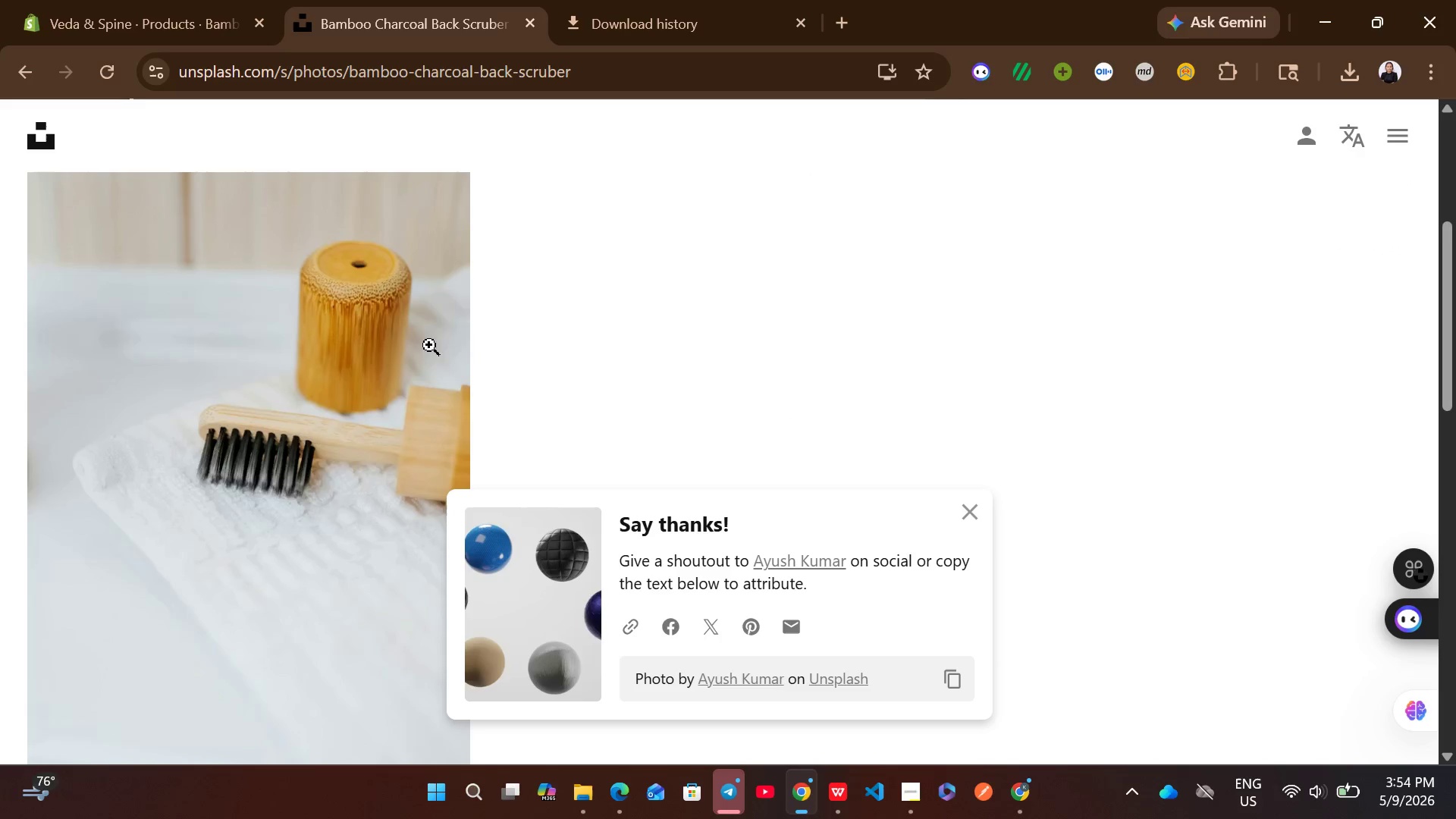 
left_click([411, 475])
 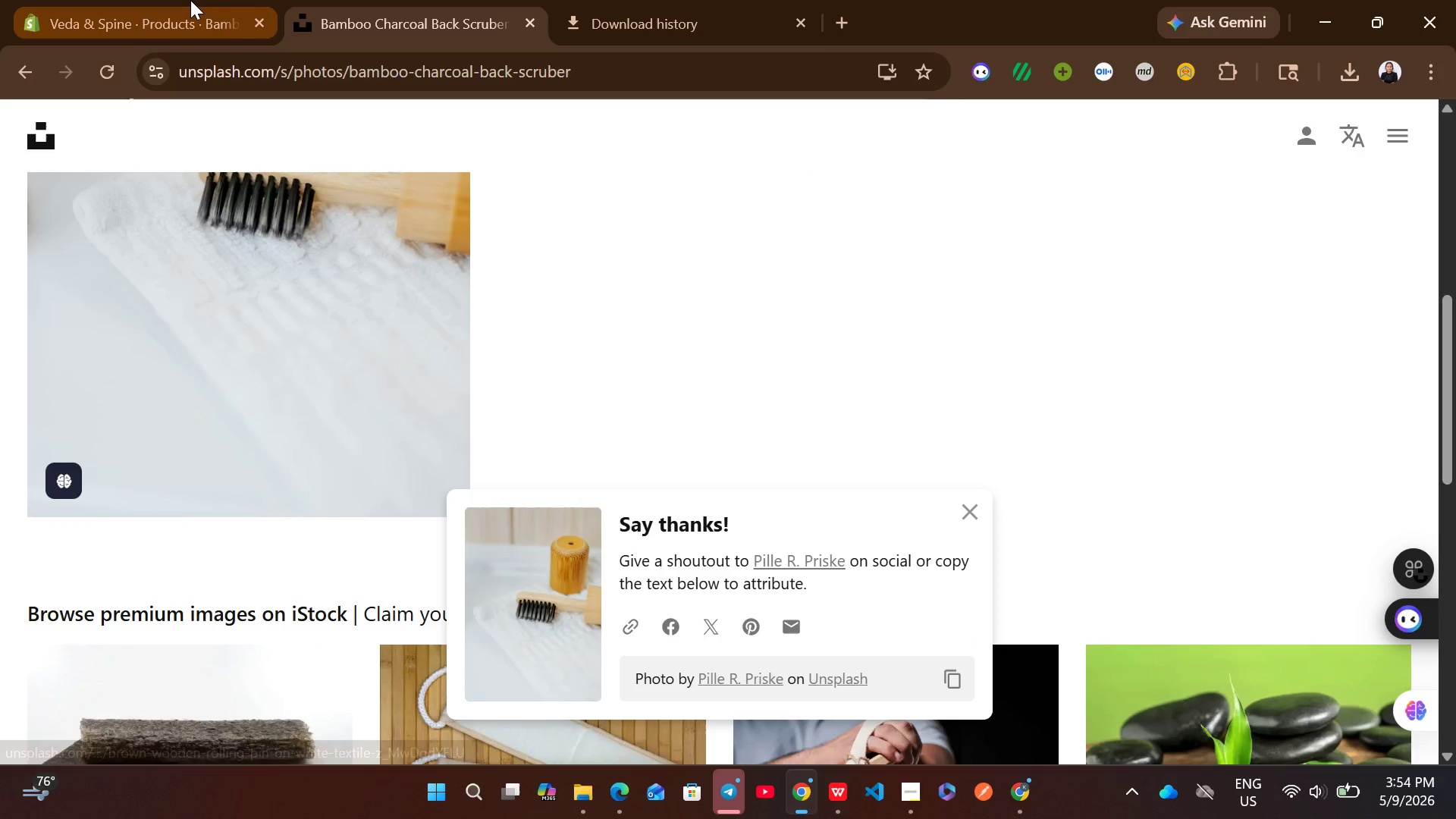 
left_click([190, 0])
 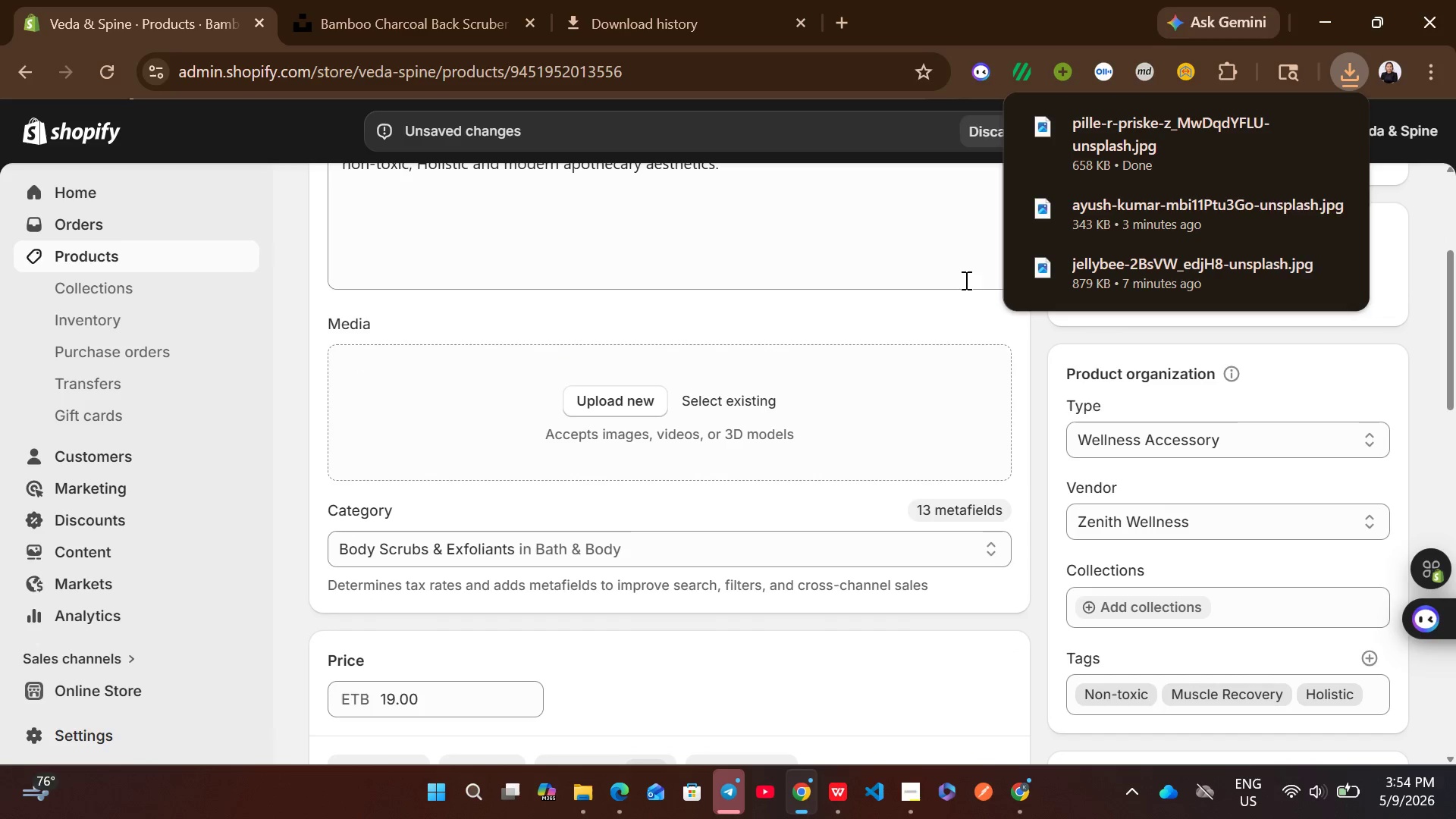 
left_click_drag(start_coordinate=[1110, 141], to_coordinate=[774, 387])
 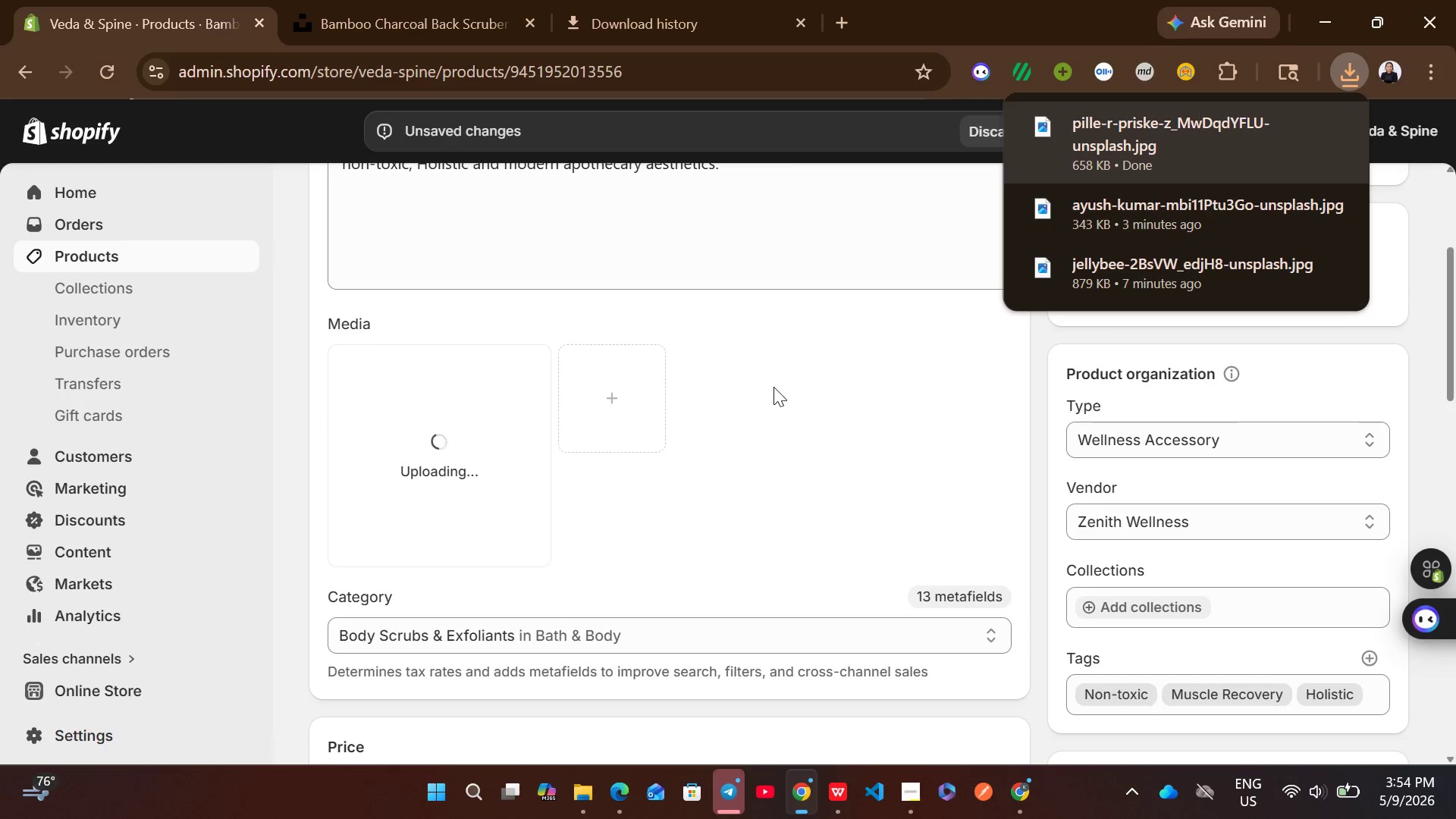 
left_click([835, 423])
 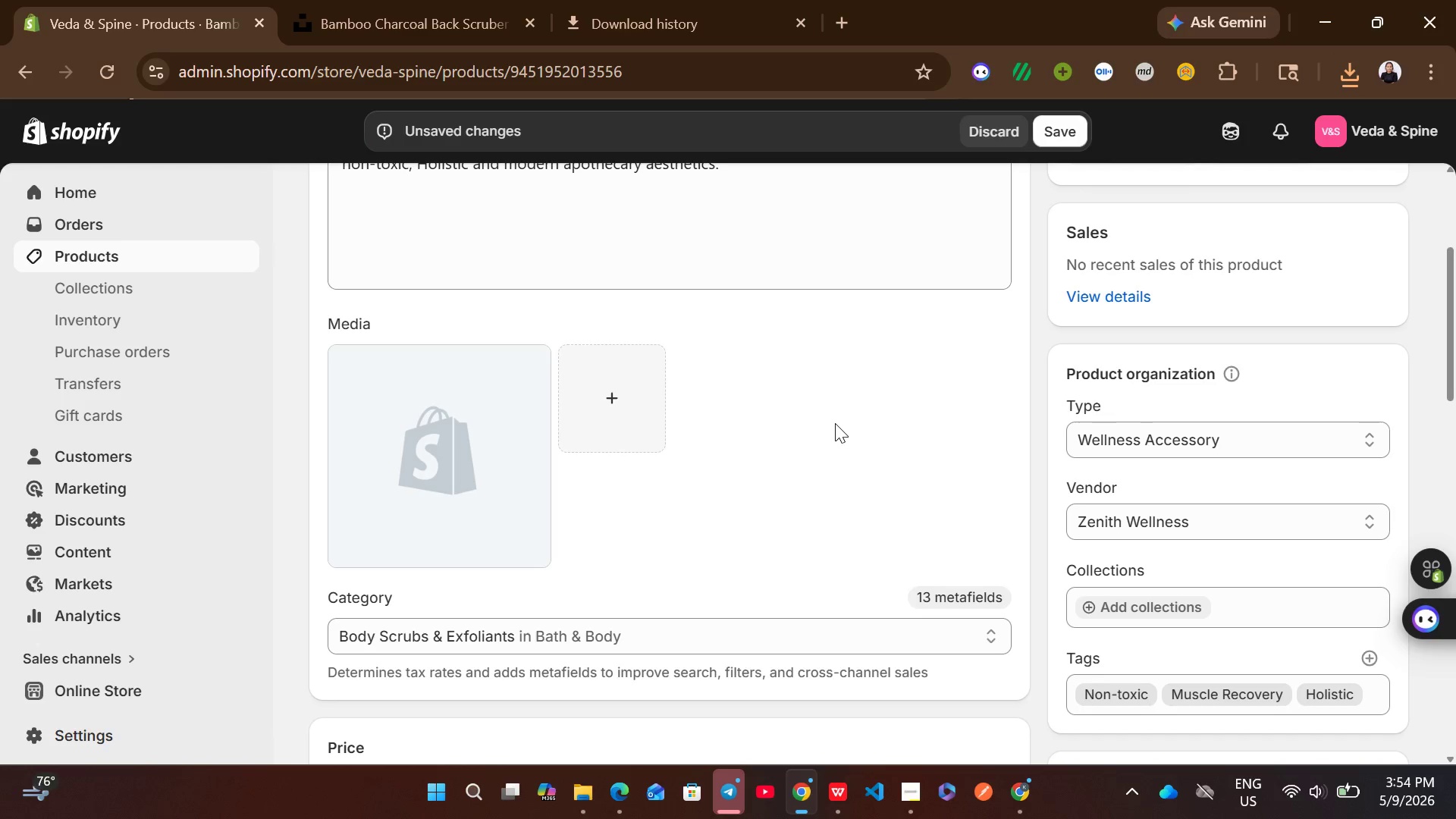 
wait(7.98)
 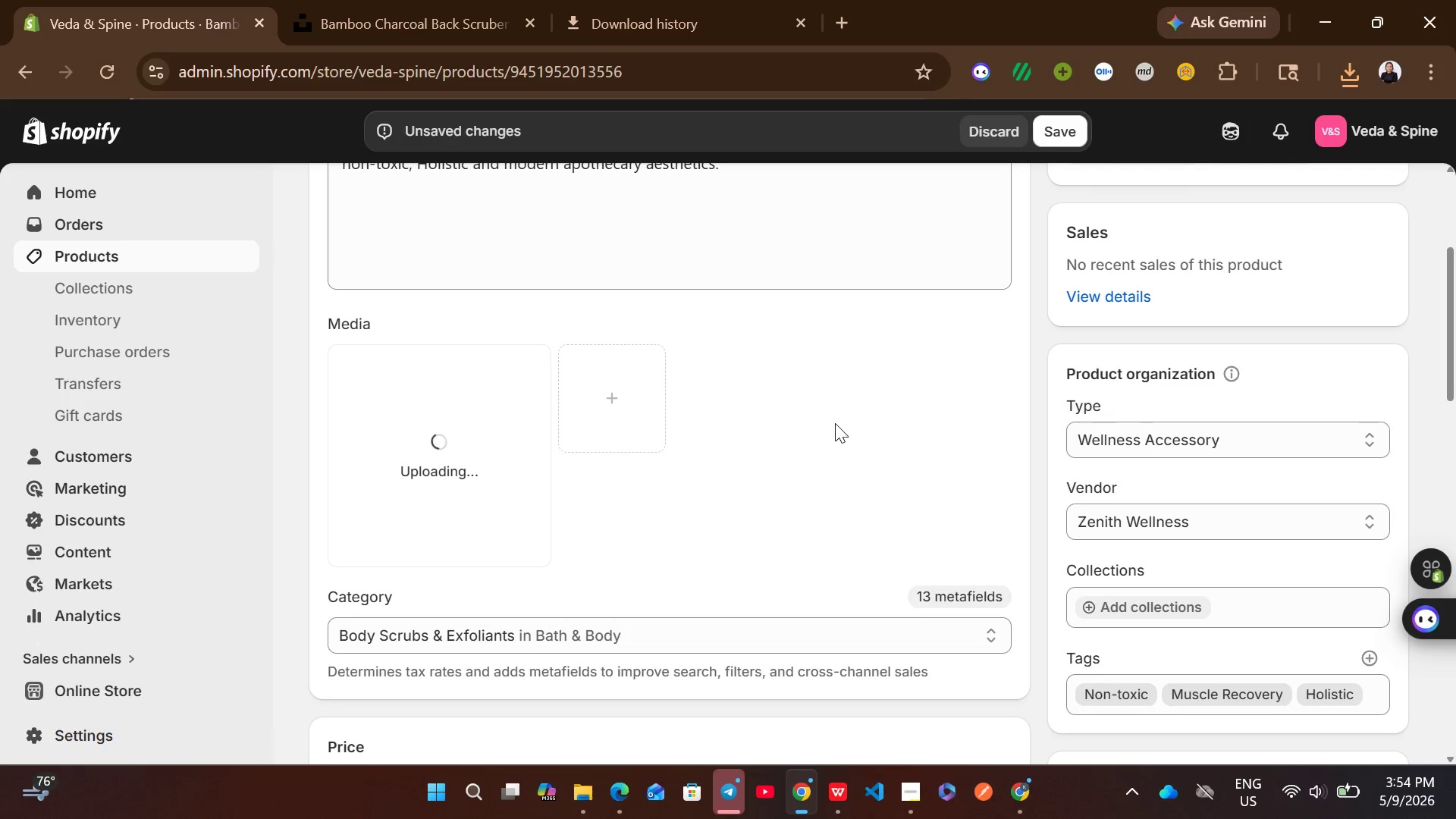 
left_click([490, 488])
 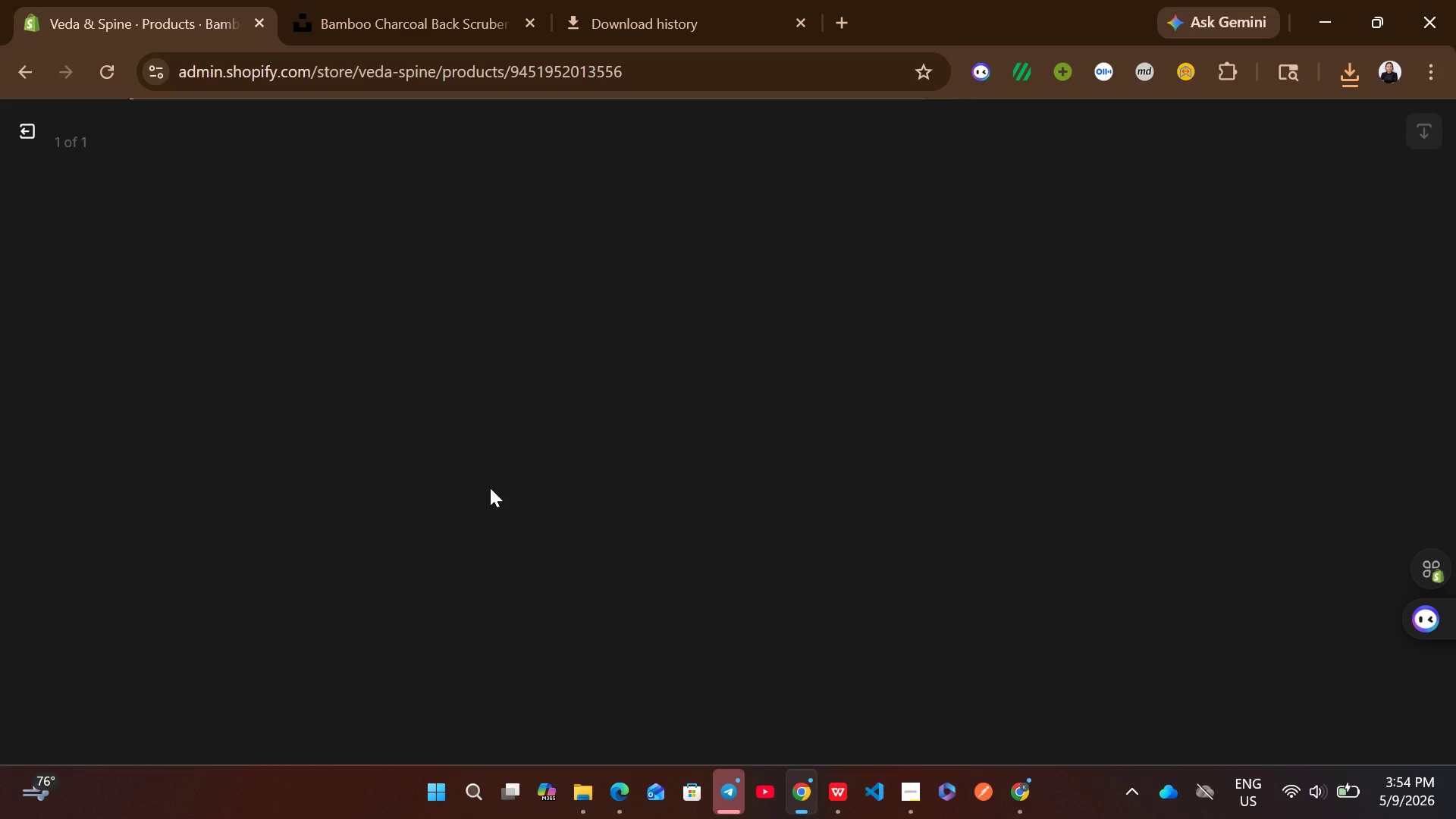 
wait(7.8)
 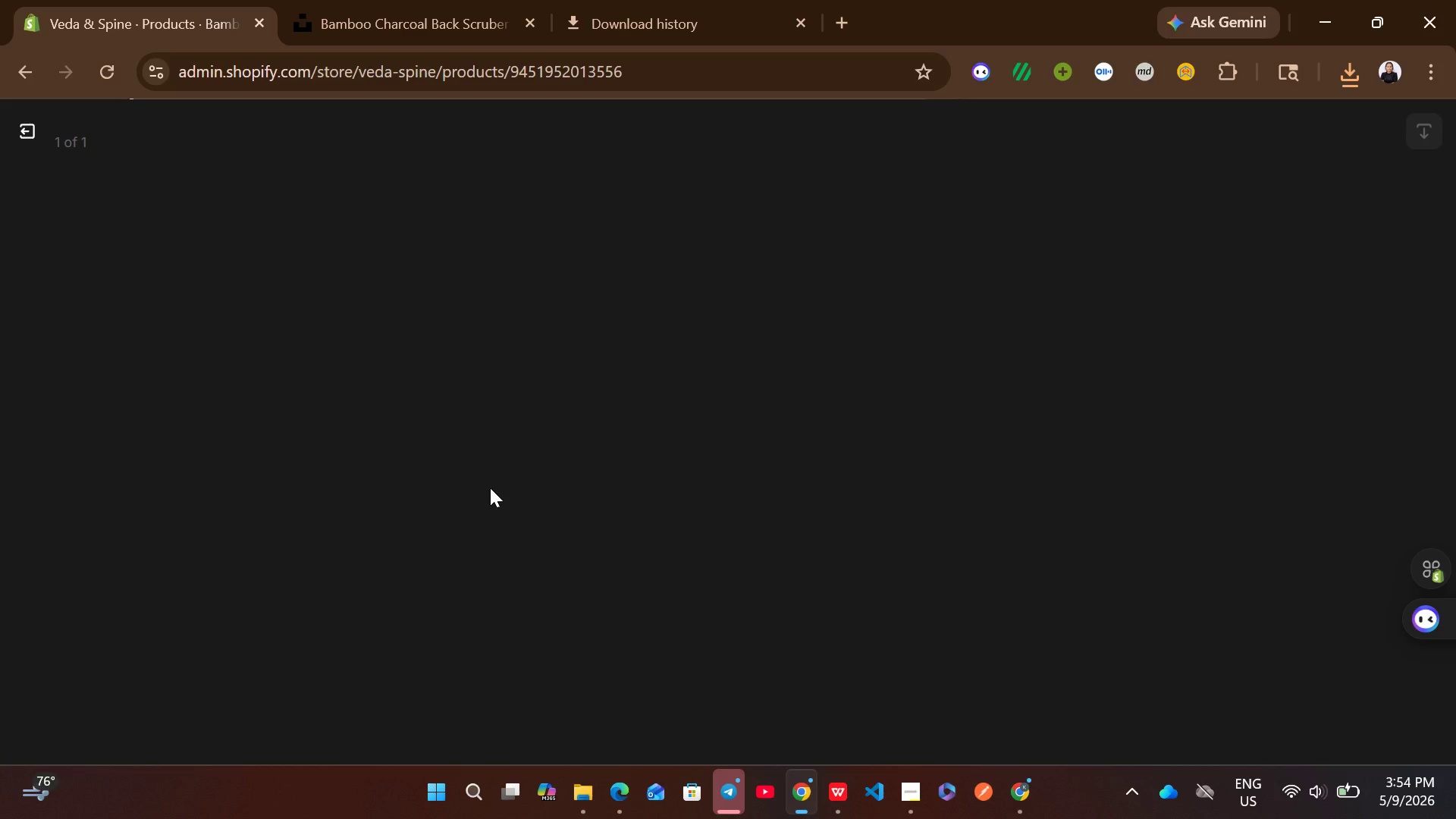 
left_click([1087, 396])
 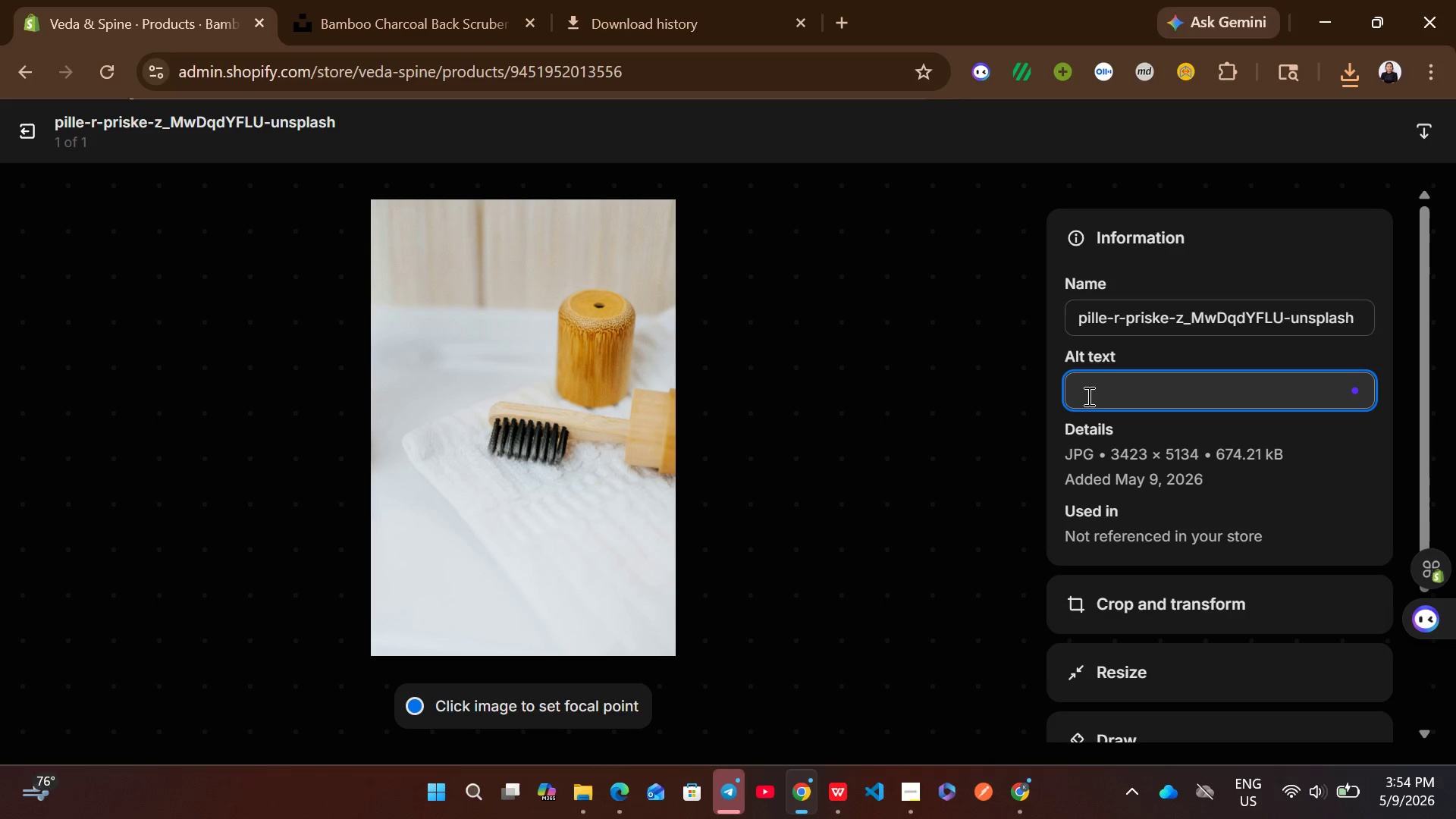 
type(bamboo charcoal back scruber)
 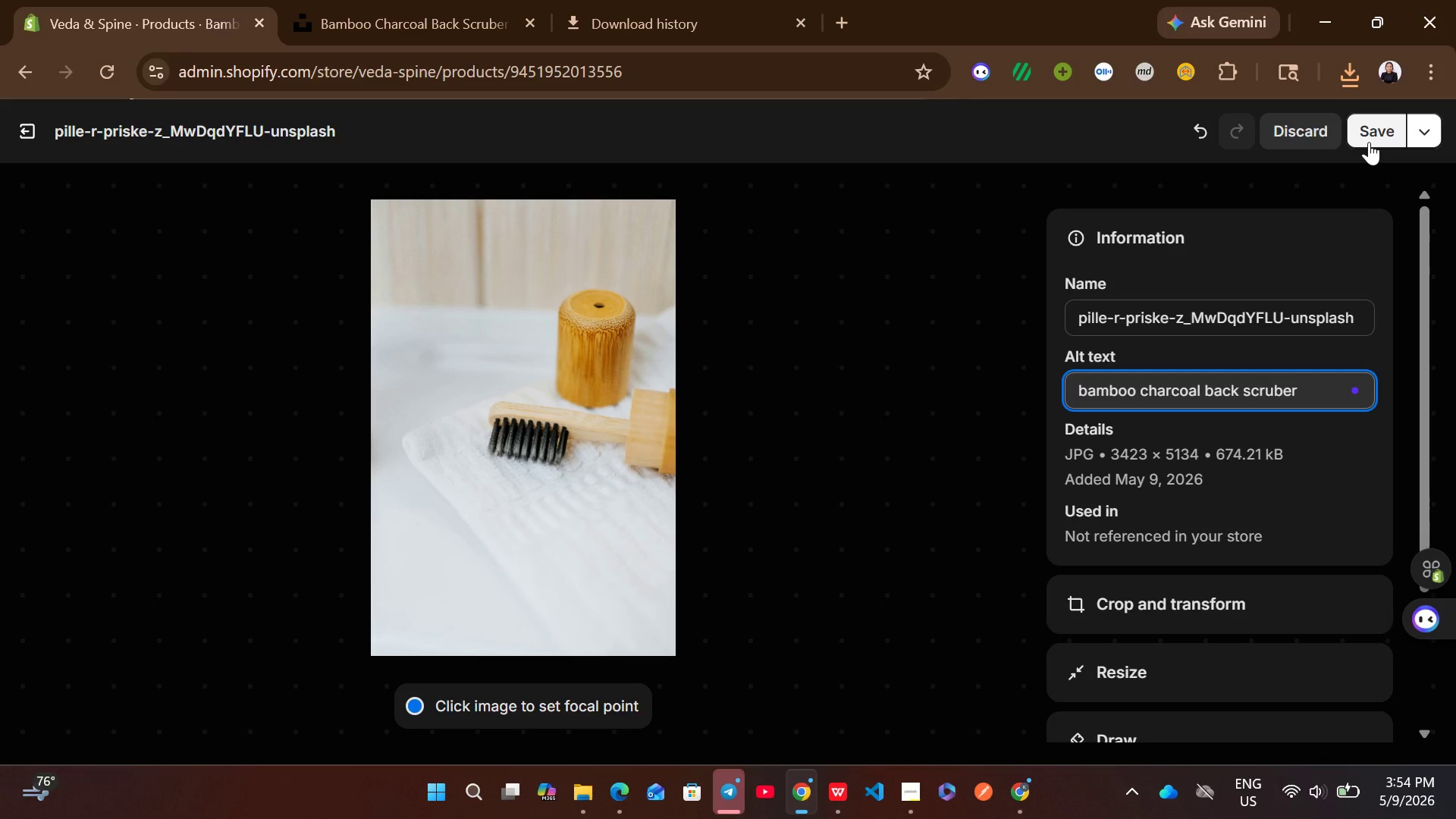 
left_click([1370, 142])
 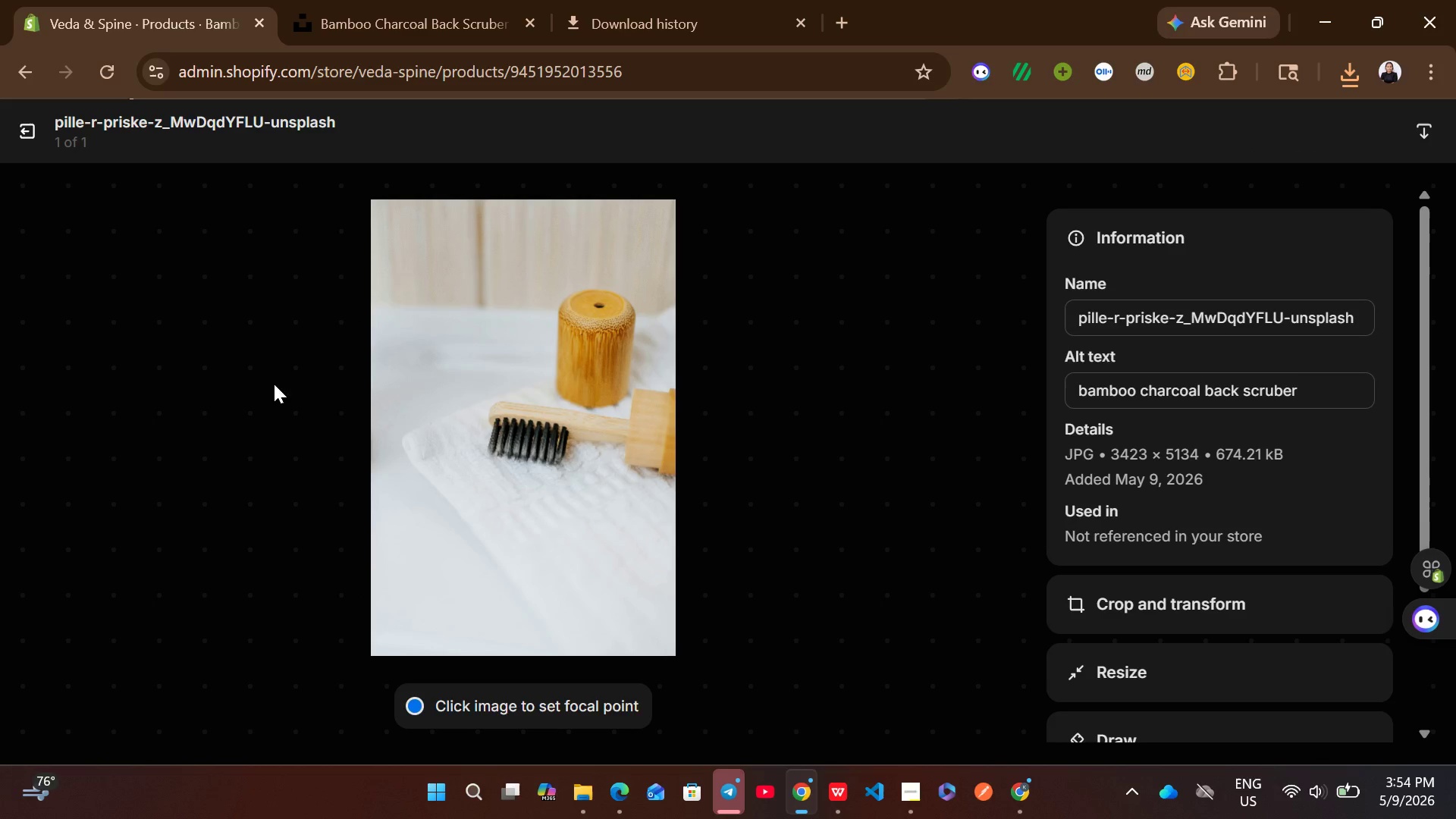 
left_click([23, 124])
 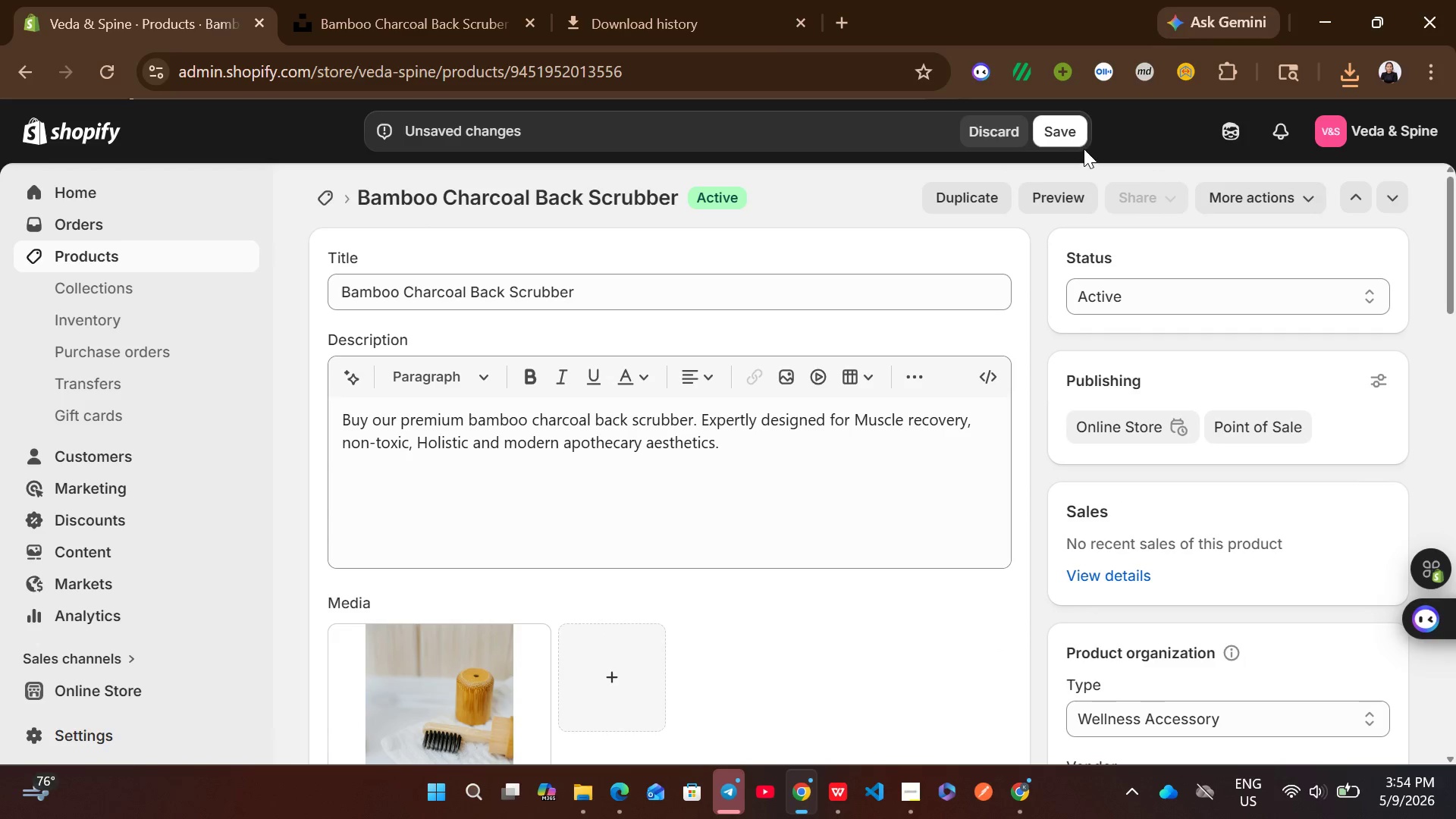 
left_click([1071, 143])
 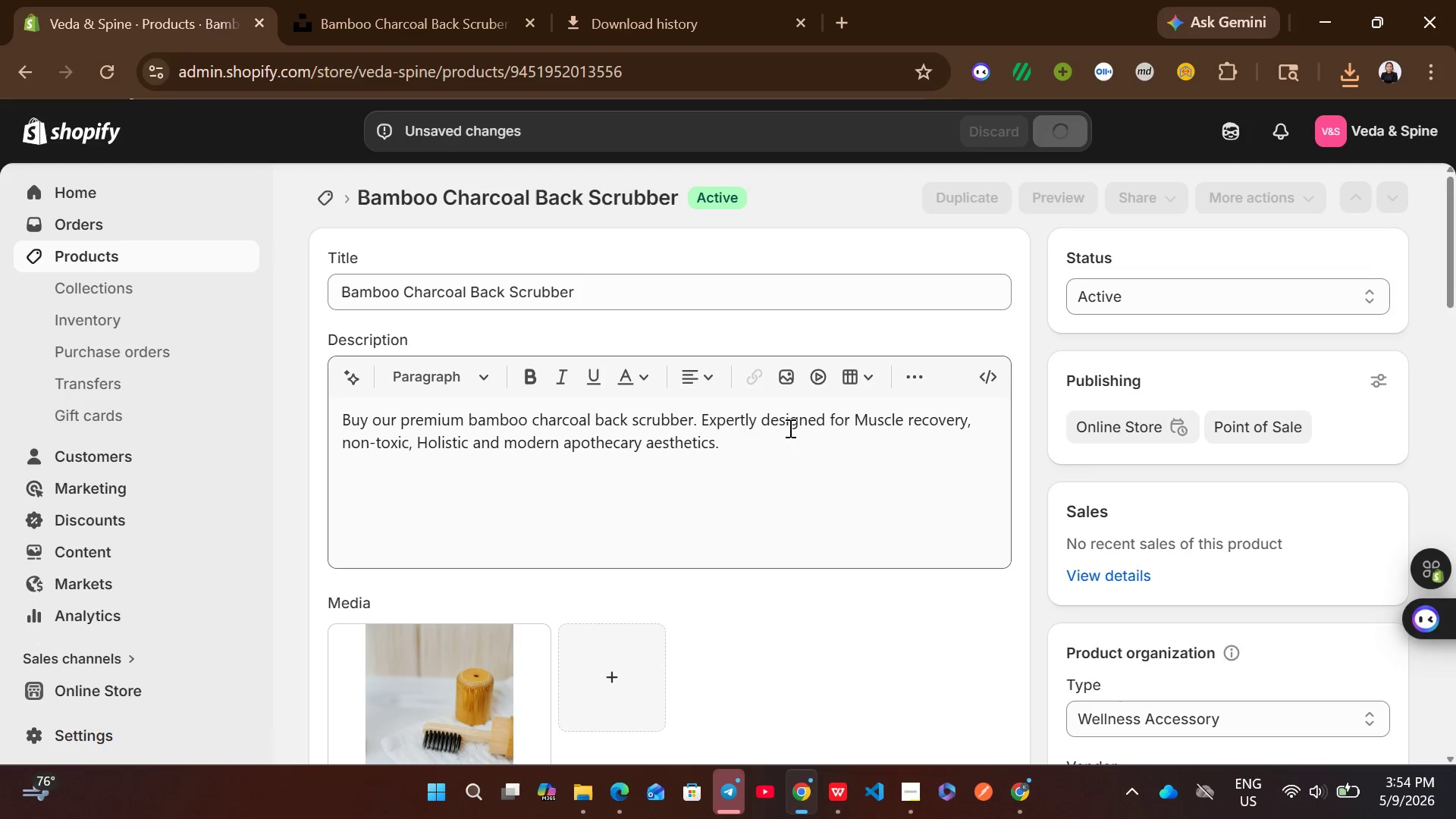 
wait(9.48)
 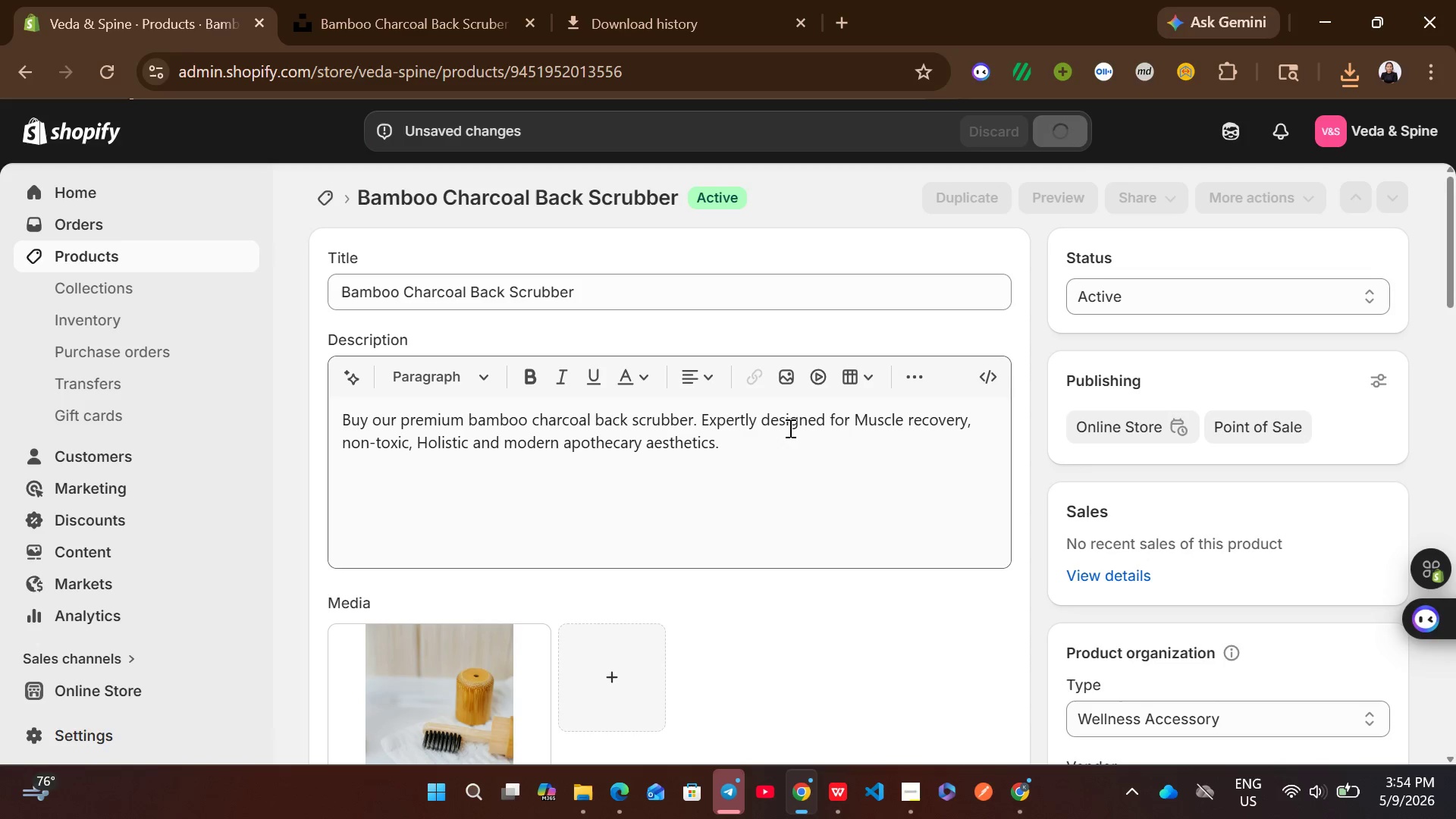 
left_click([322, 212])
 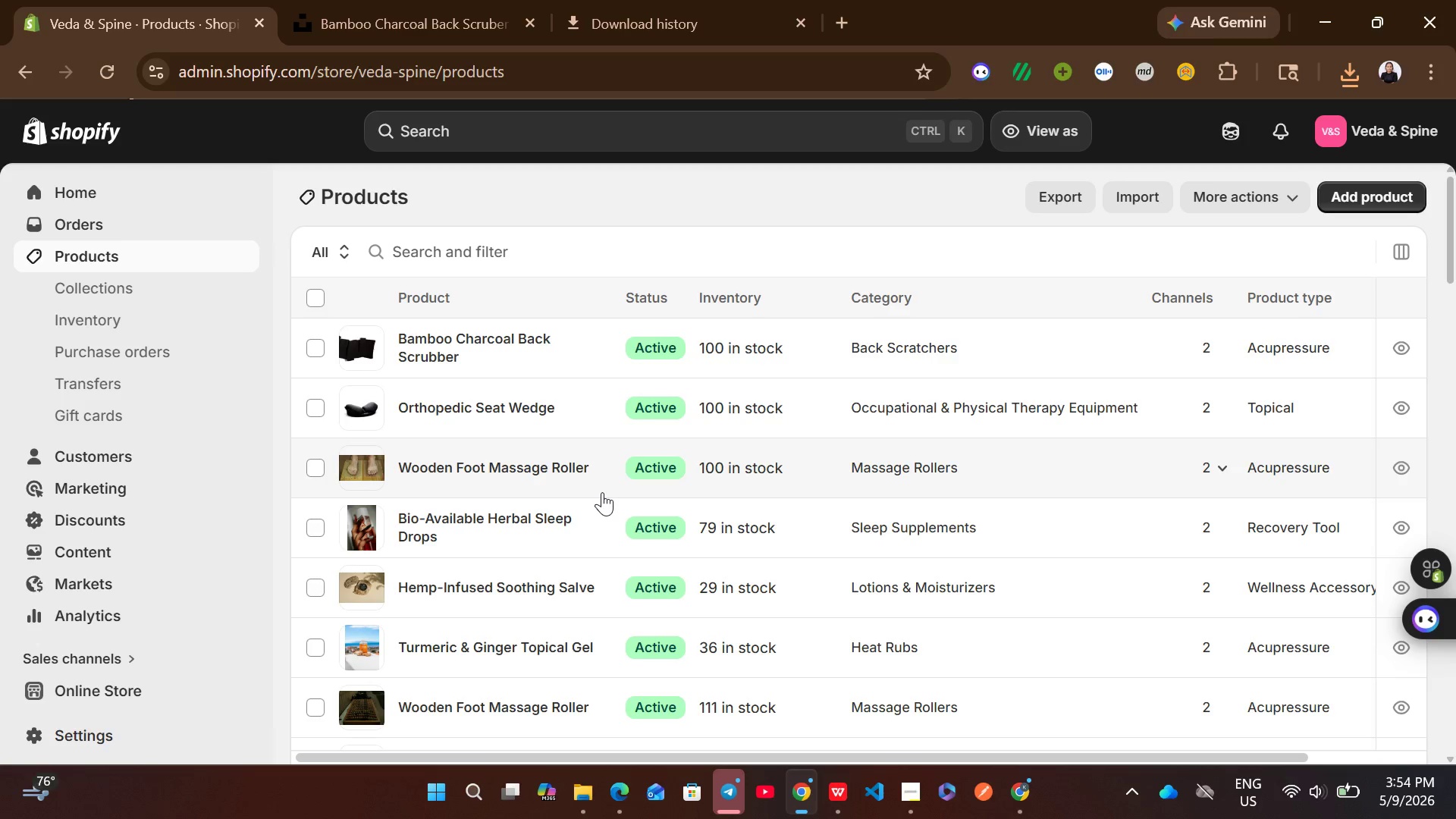 
wait(8.08)
 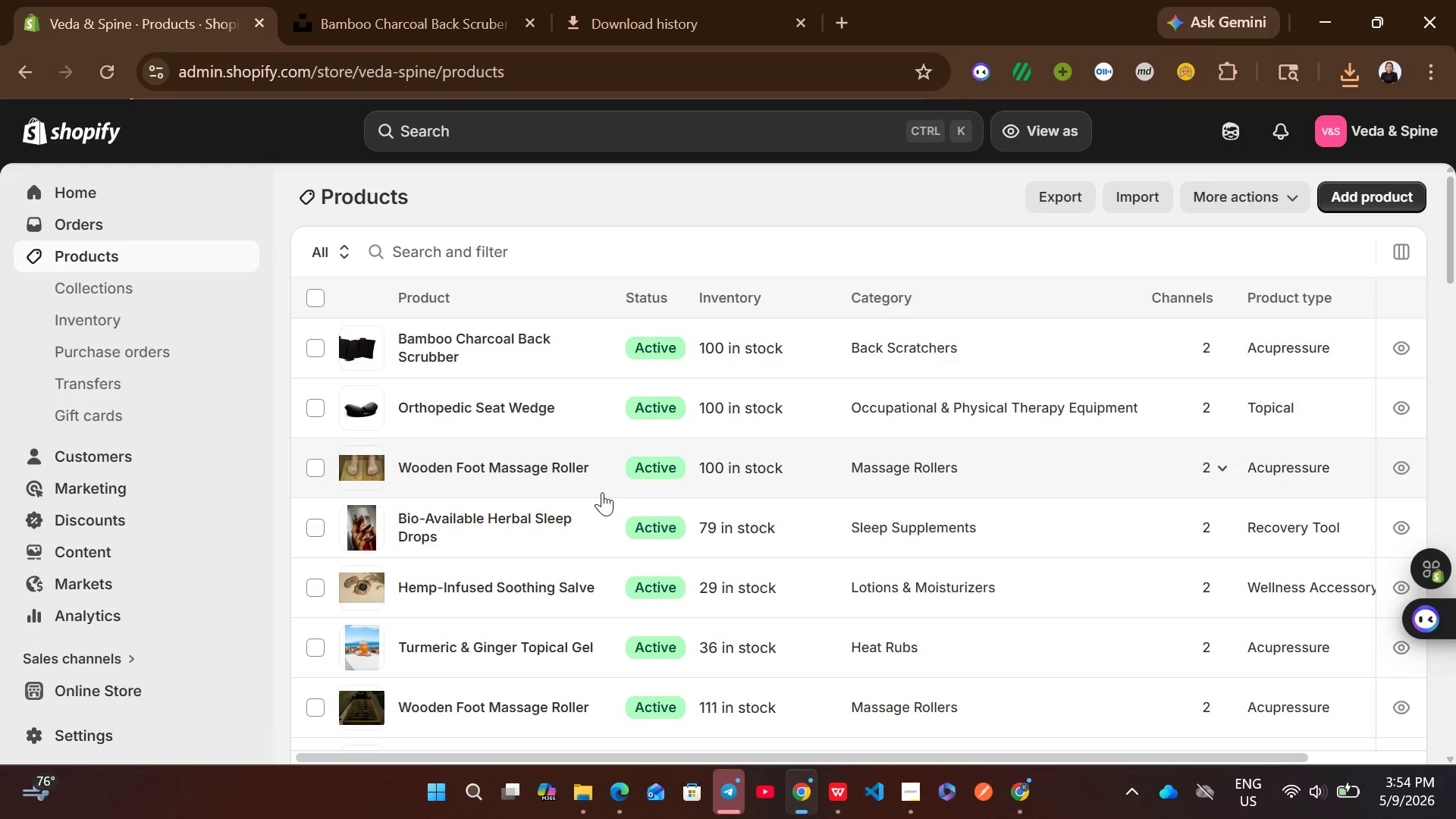 
left_click([937, 313])
 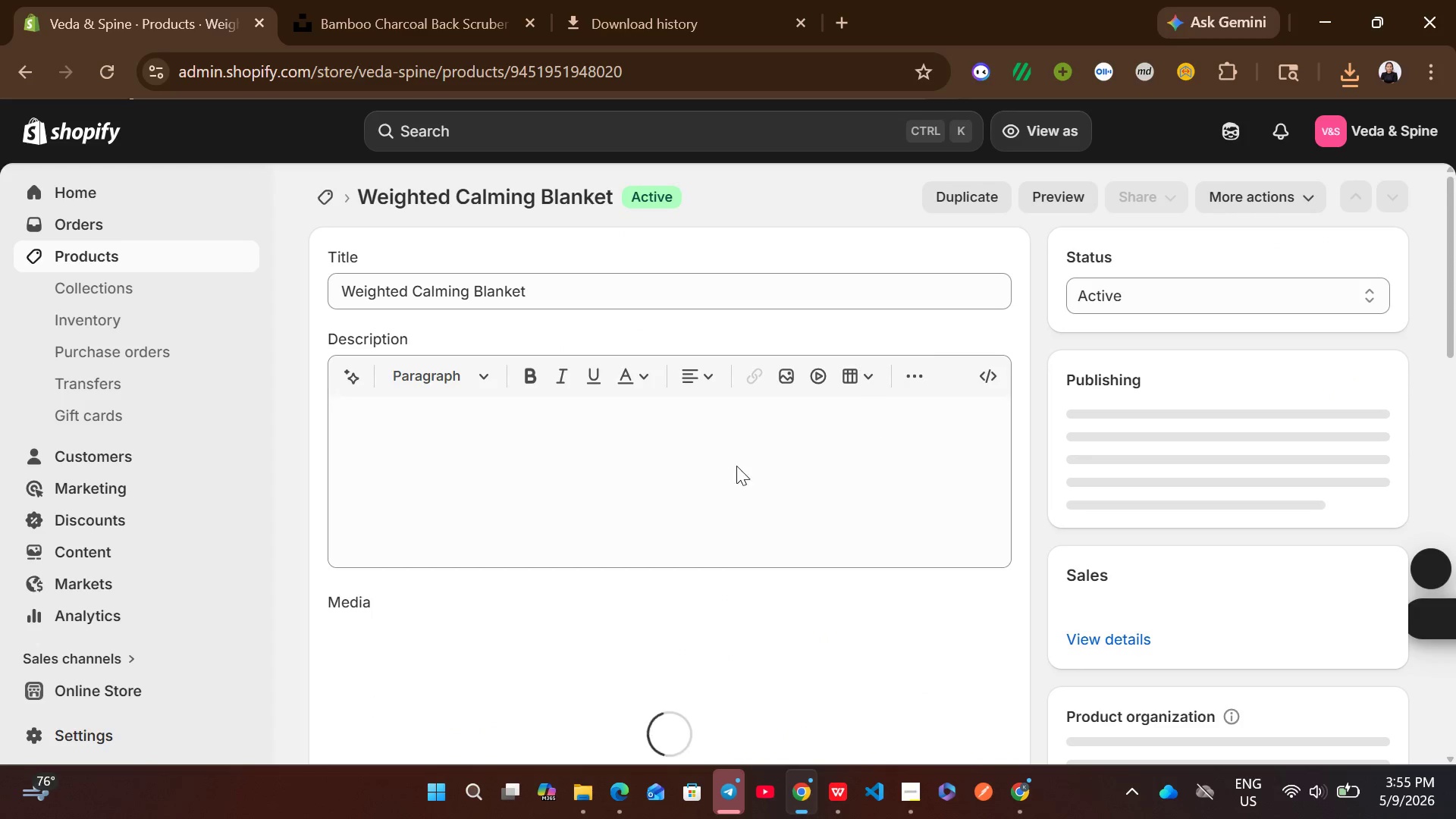 
double_click([689, 466])
 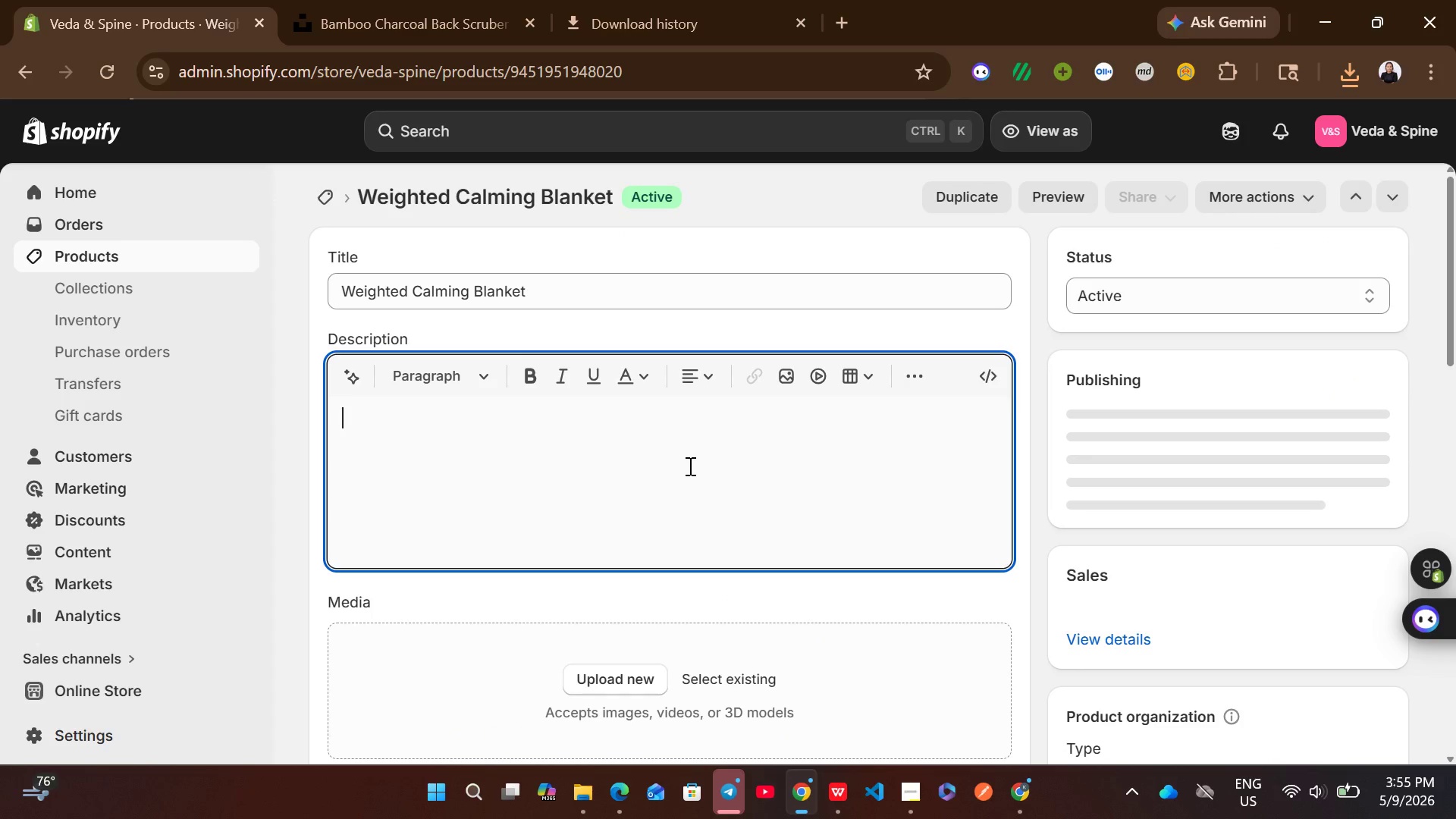 
type(Buy our per)
key(Backspace)
key(Backspace)
type(remium weighted calming blanket )
 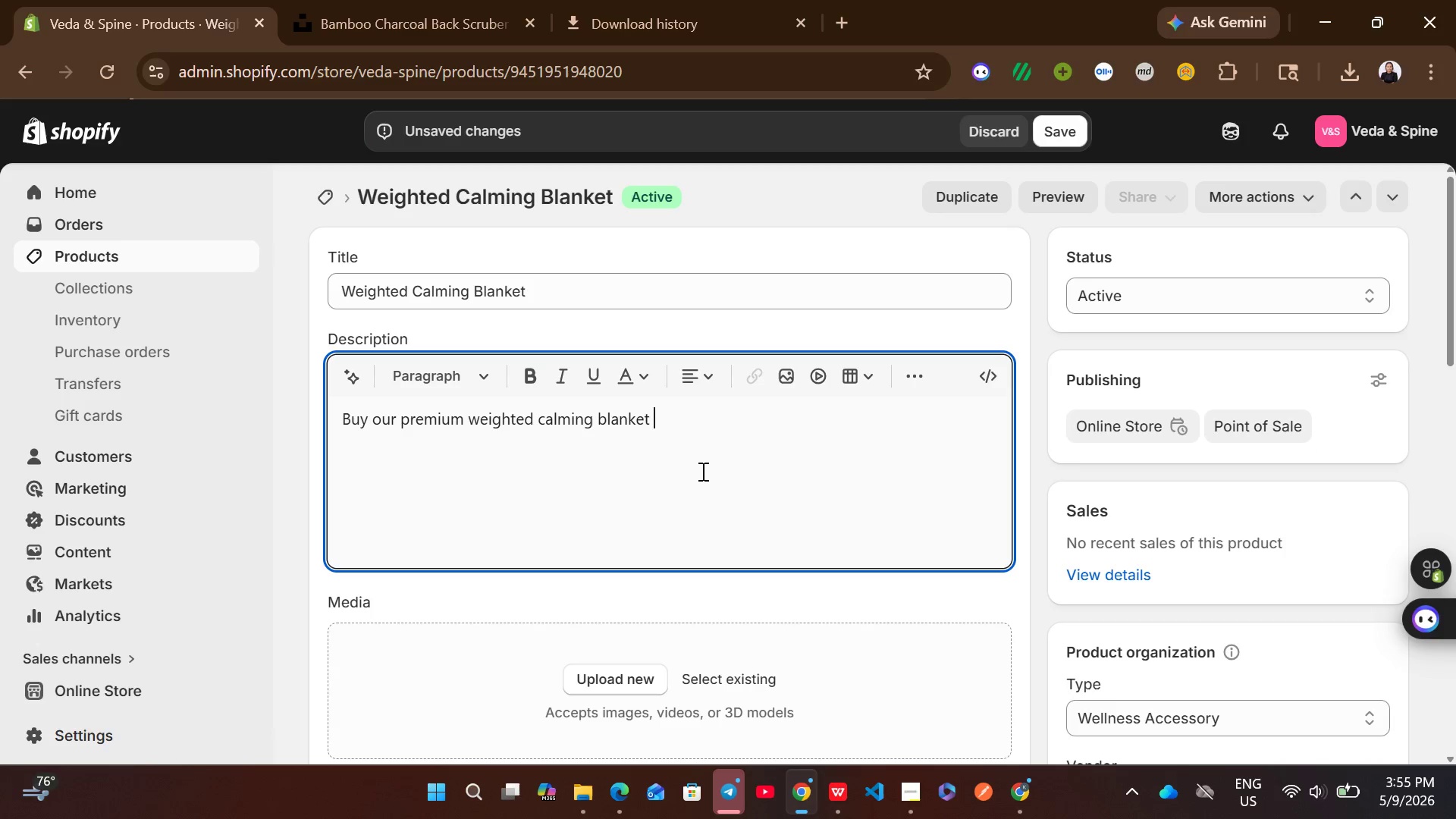 
key(Backspace)
type(. Exo)
key(Backspace)
type(pertly designed for ste)
key(Backspace)
type(ress relife )
key(Backspace)
key(Backspace)
type( )
key(Backspace)
key(Backspace)
type(ef )
key(Backspace)
type(, calm, )
 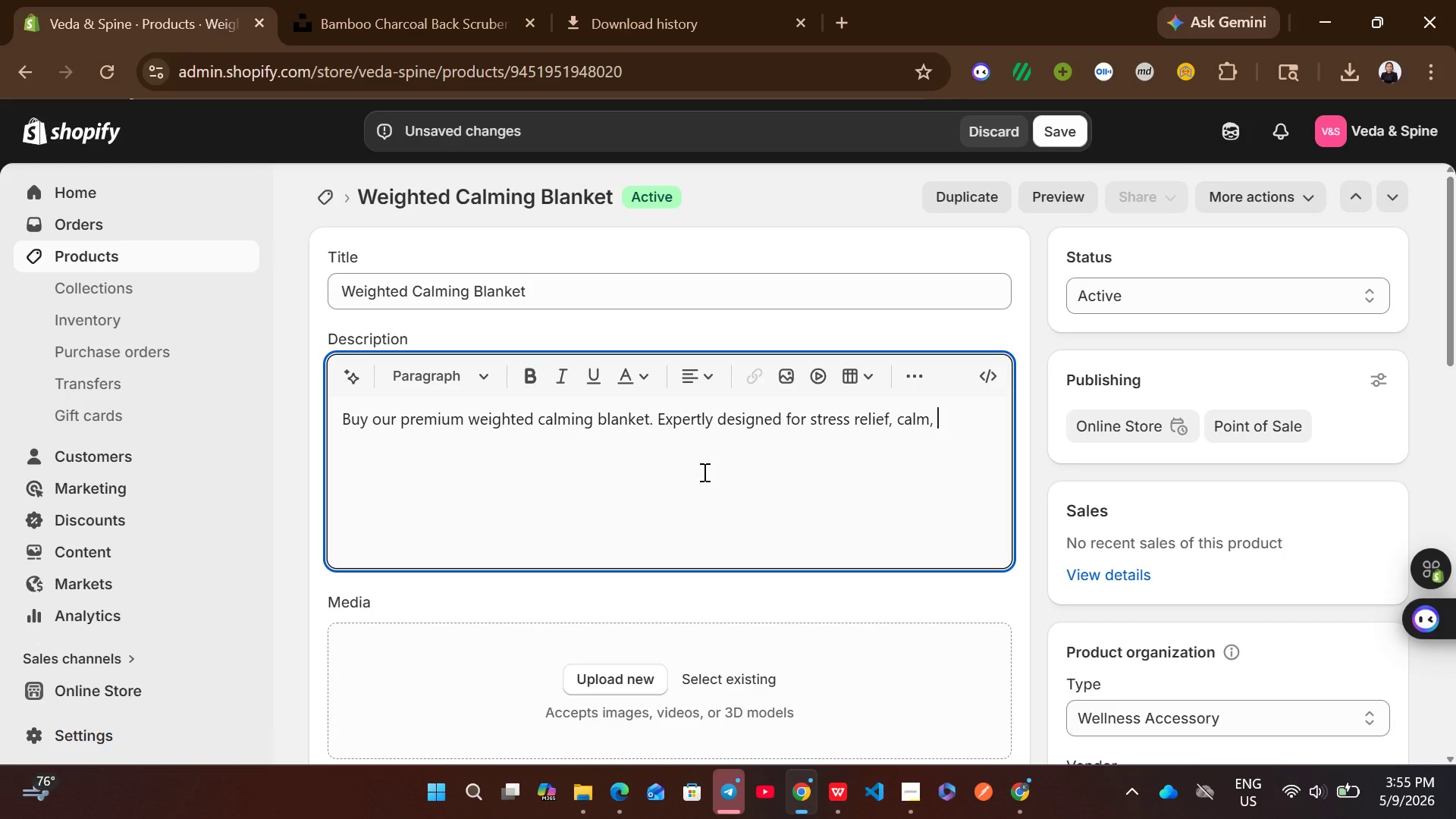 
type(Apothecary and )
 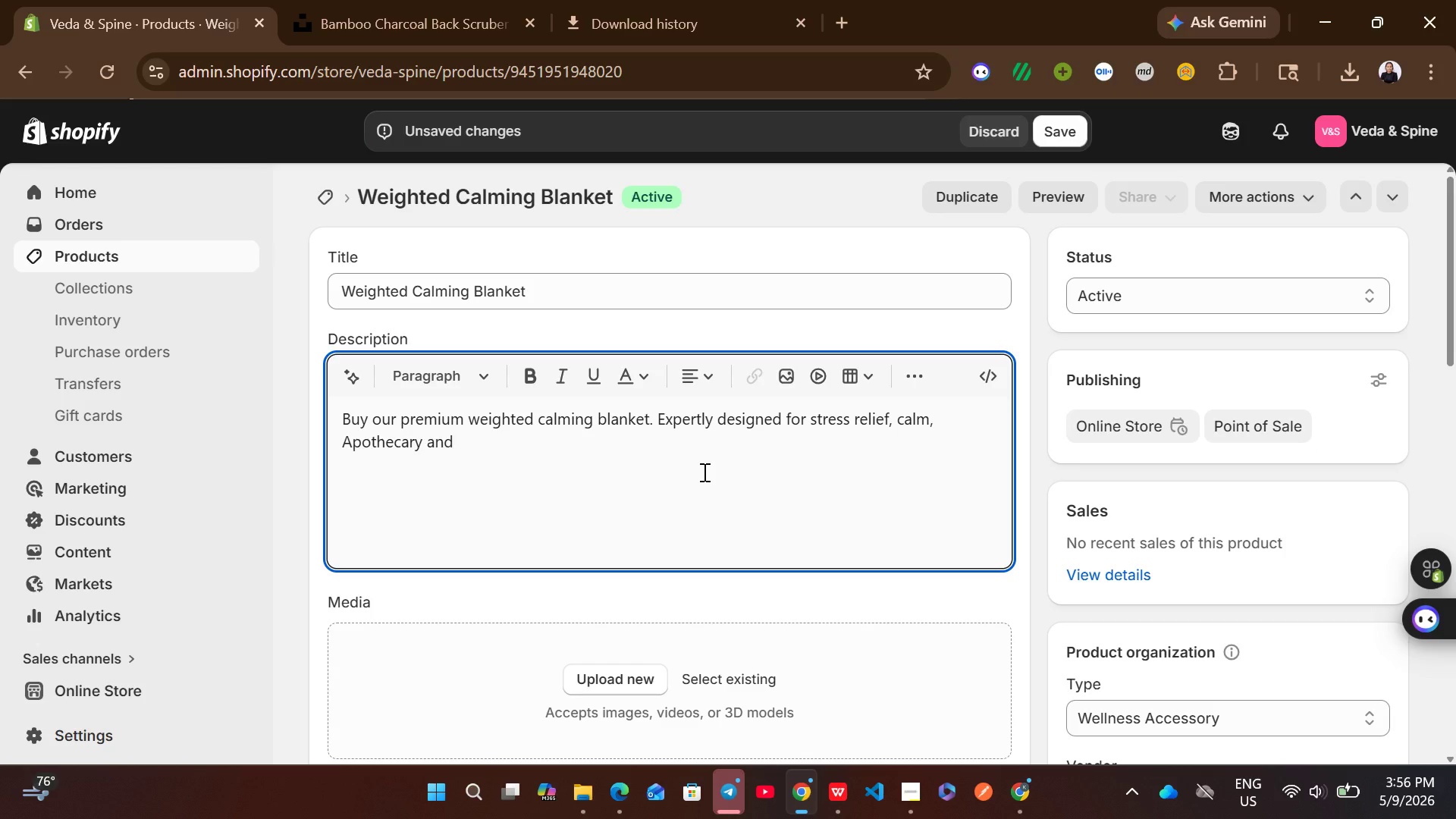 
wait(5.27)
 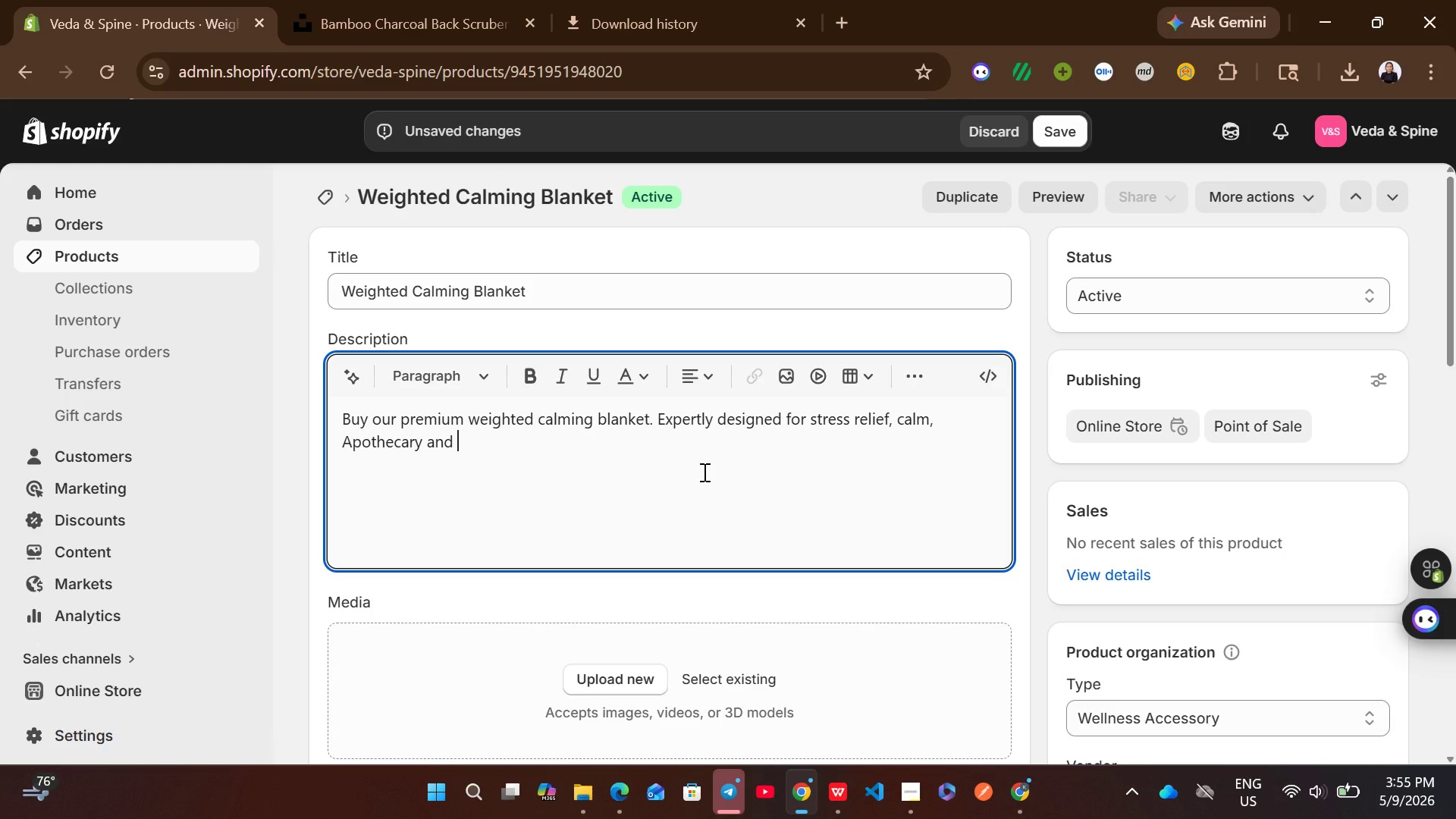 
type(modern apothecary)
 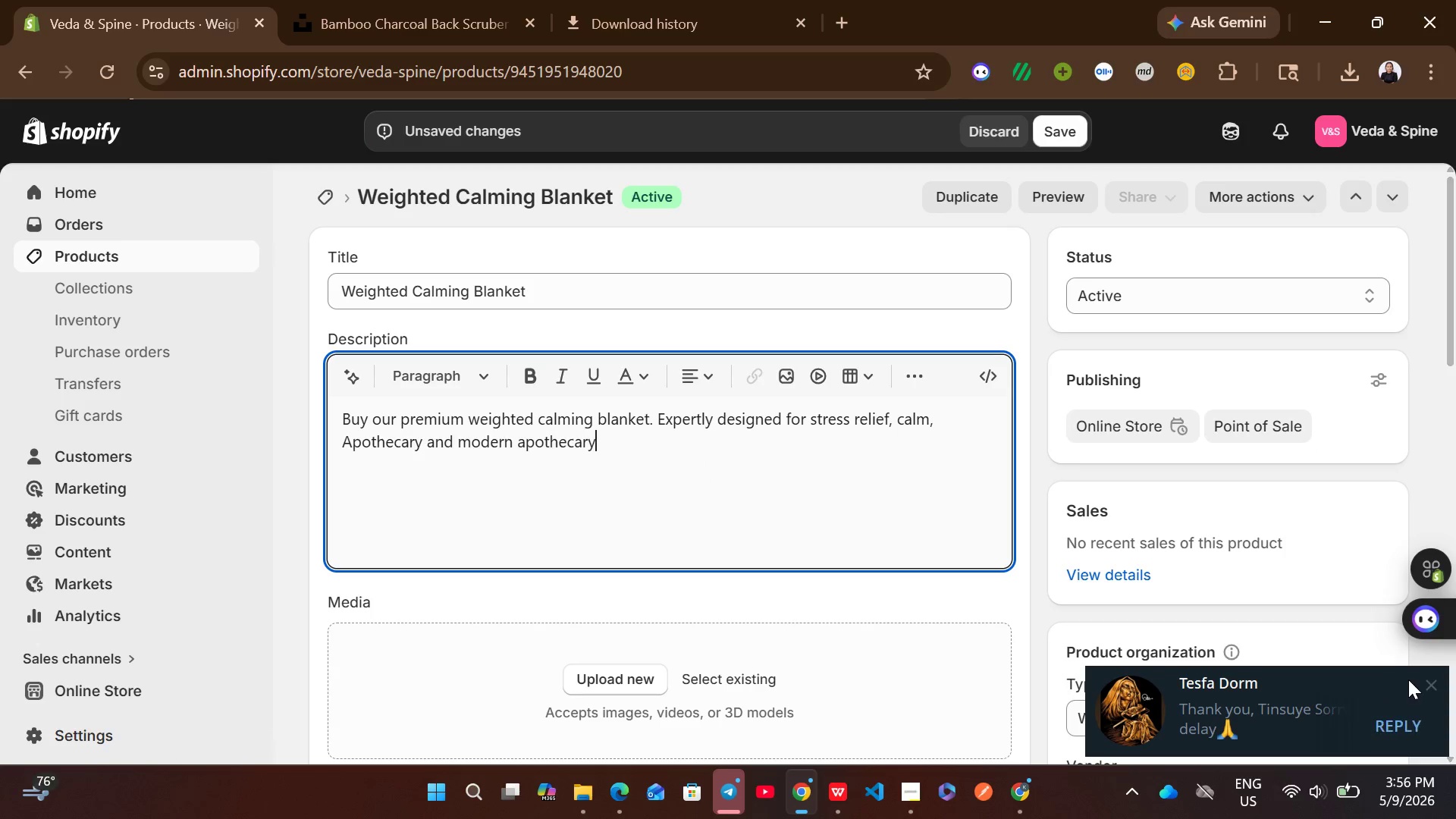 
left_click([1432, 677])
 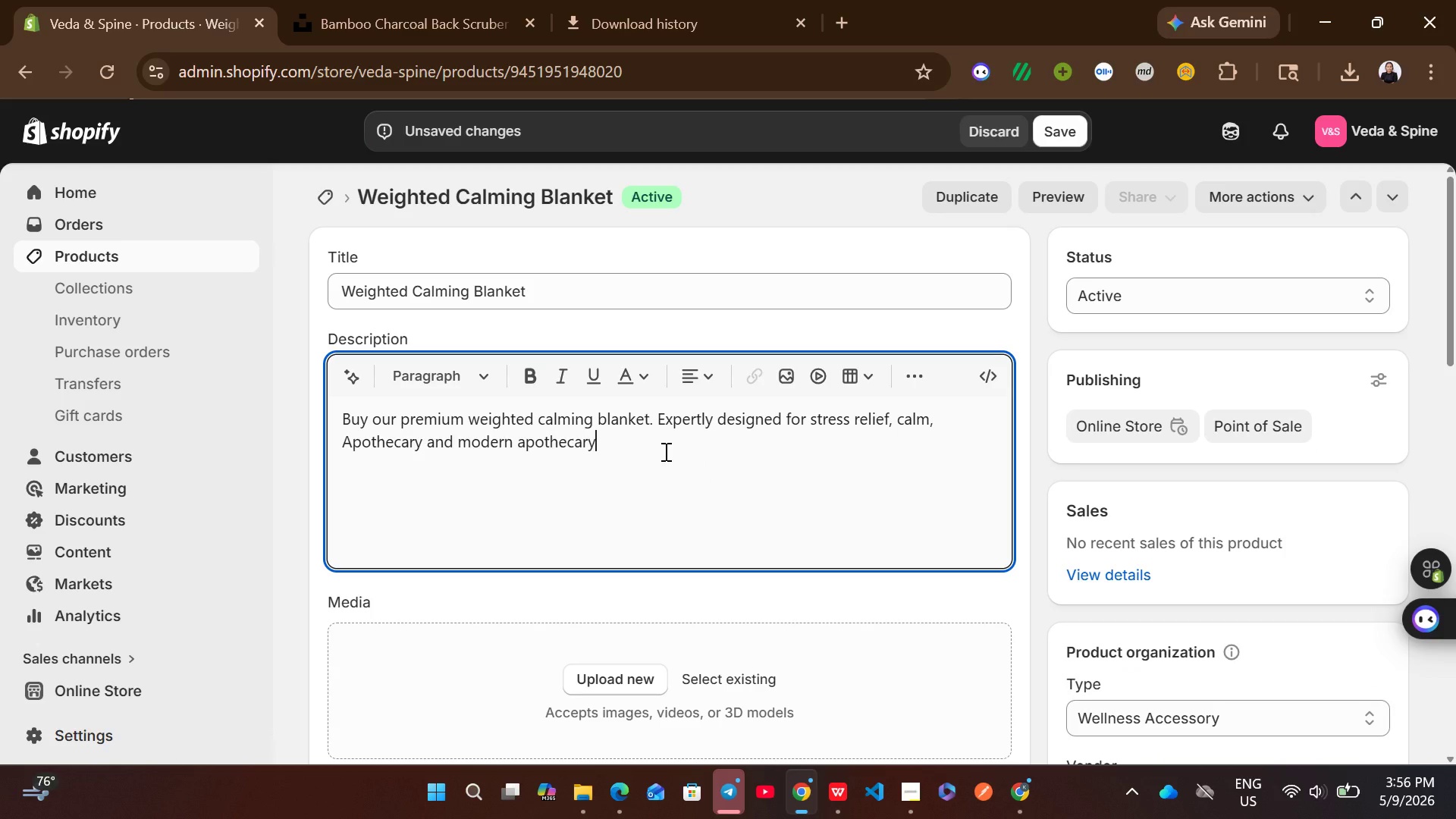 
type( aesthetics.)
 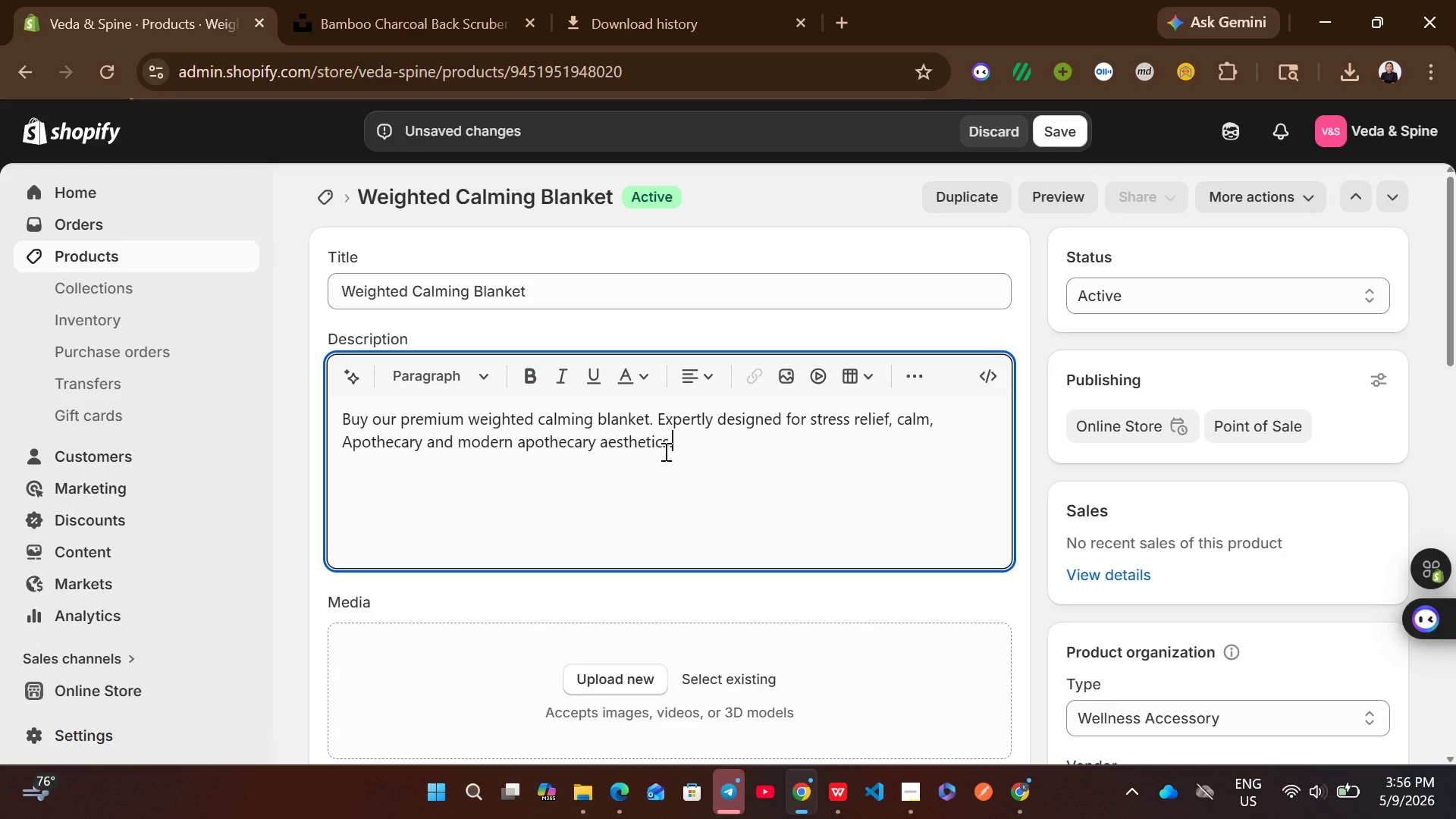 
wait(20.8)
 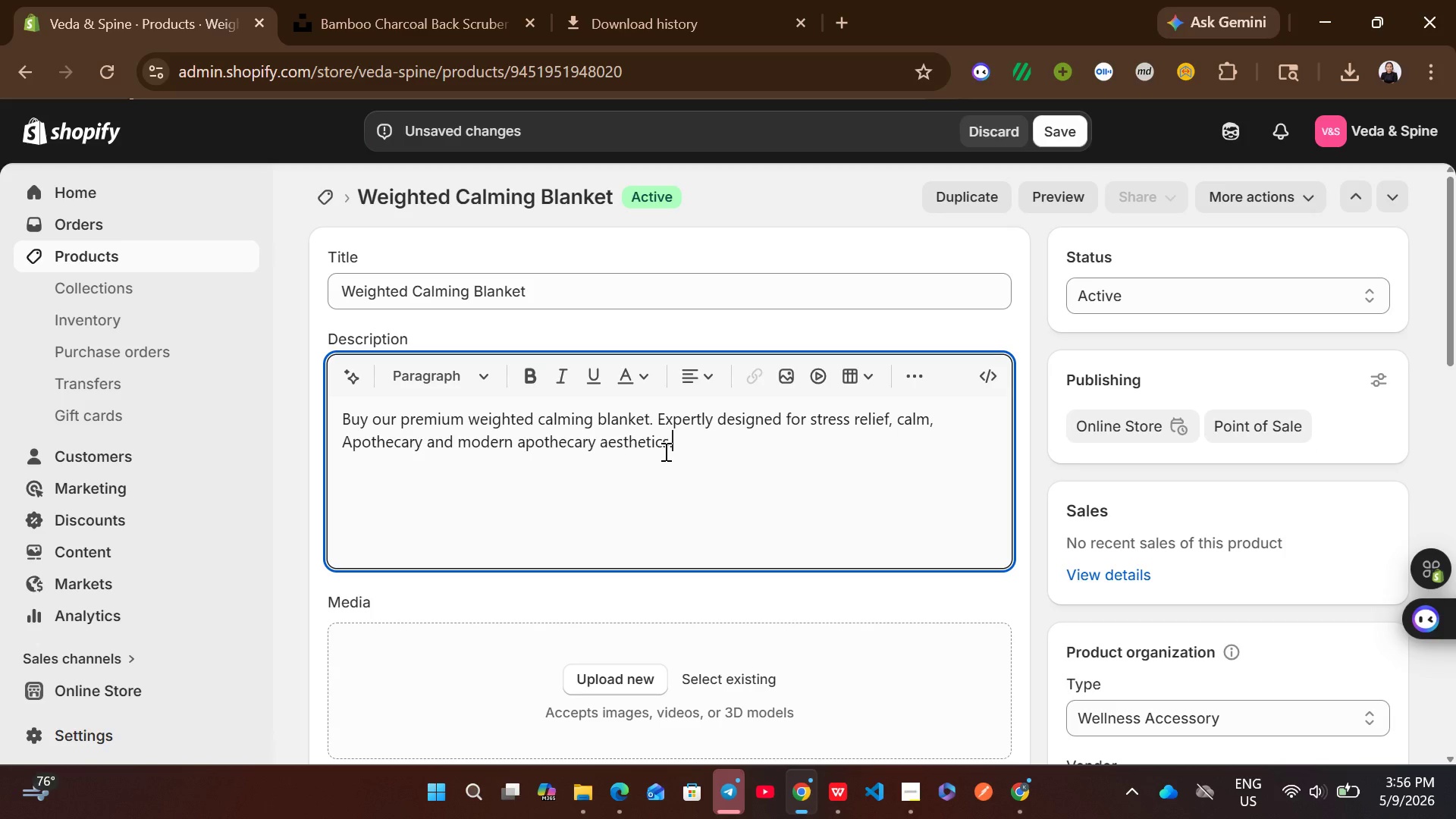 
left_click([563, 677])
 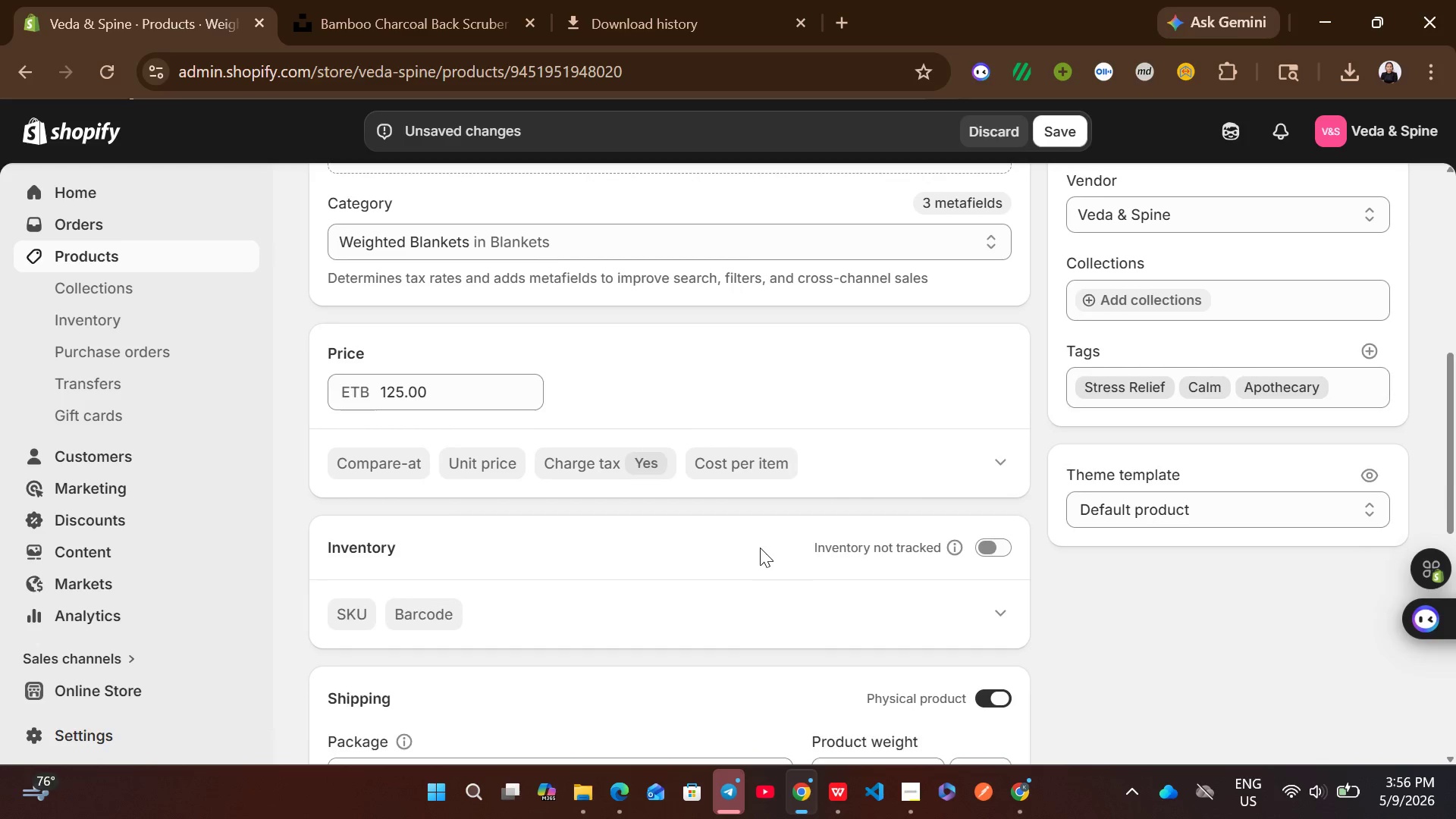 
left_click([992, 548])
 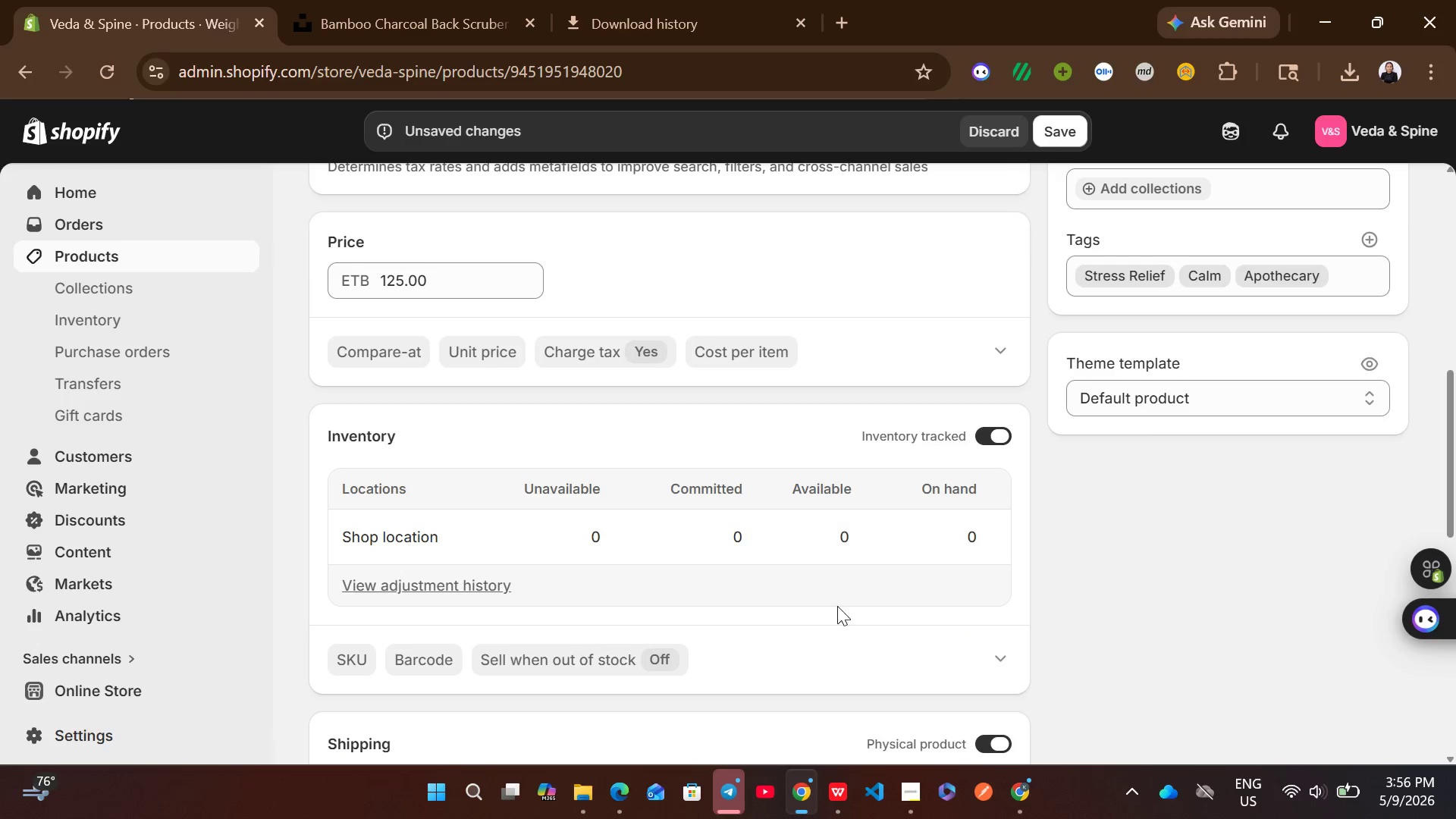 
left_click([819, 543])
 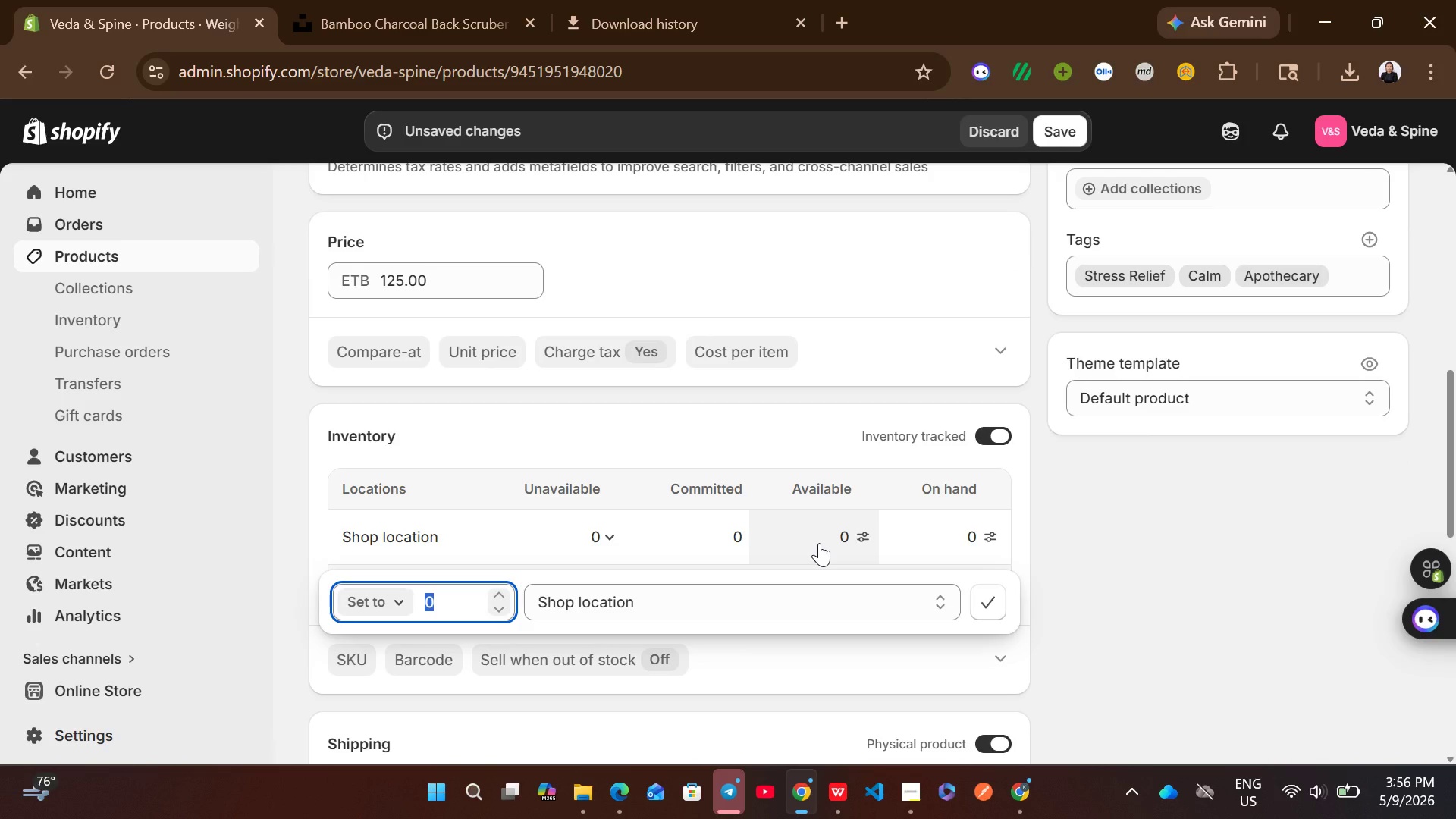 
type(15)
 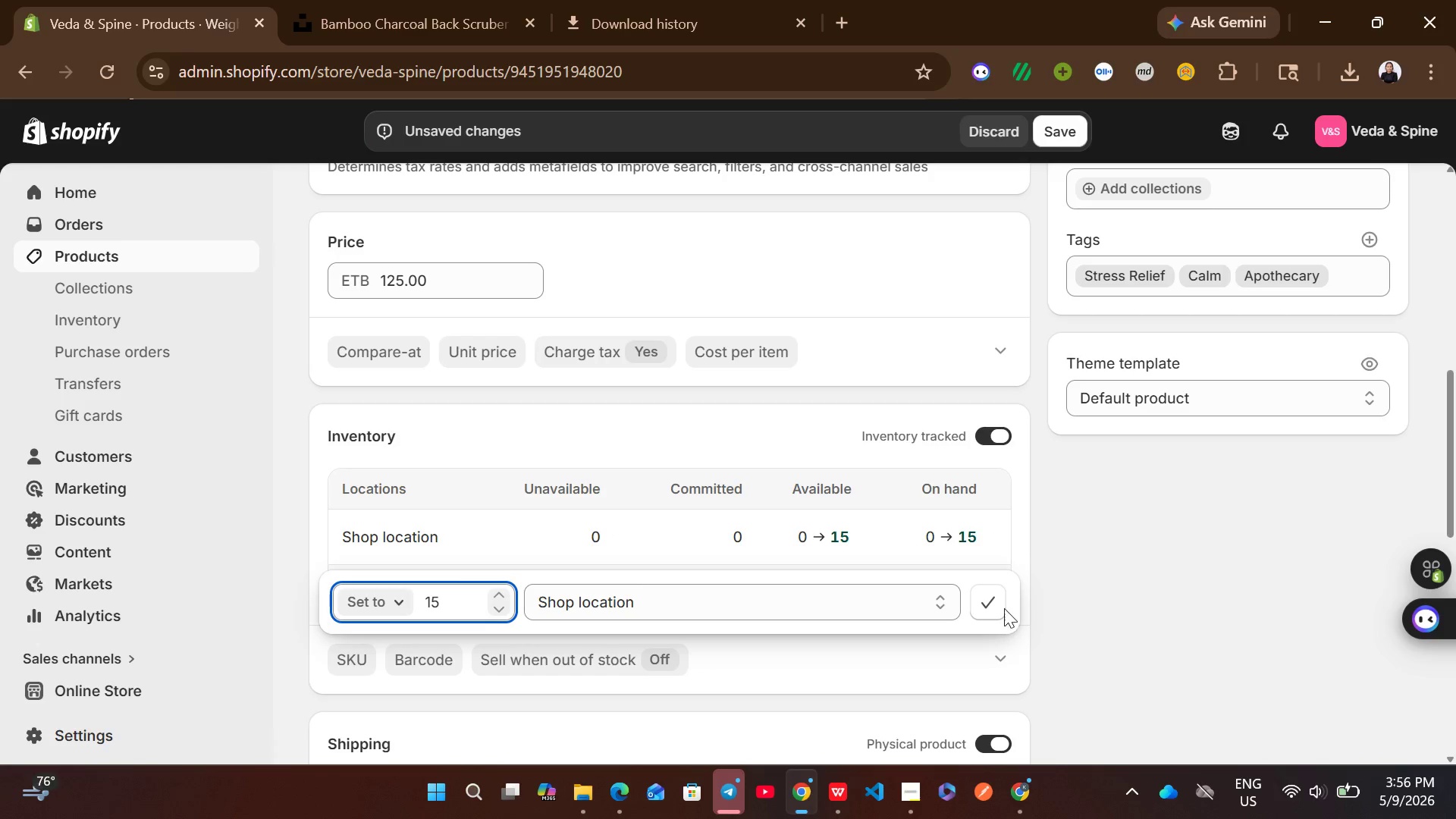 
left_click([997, 591])
 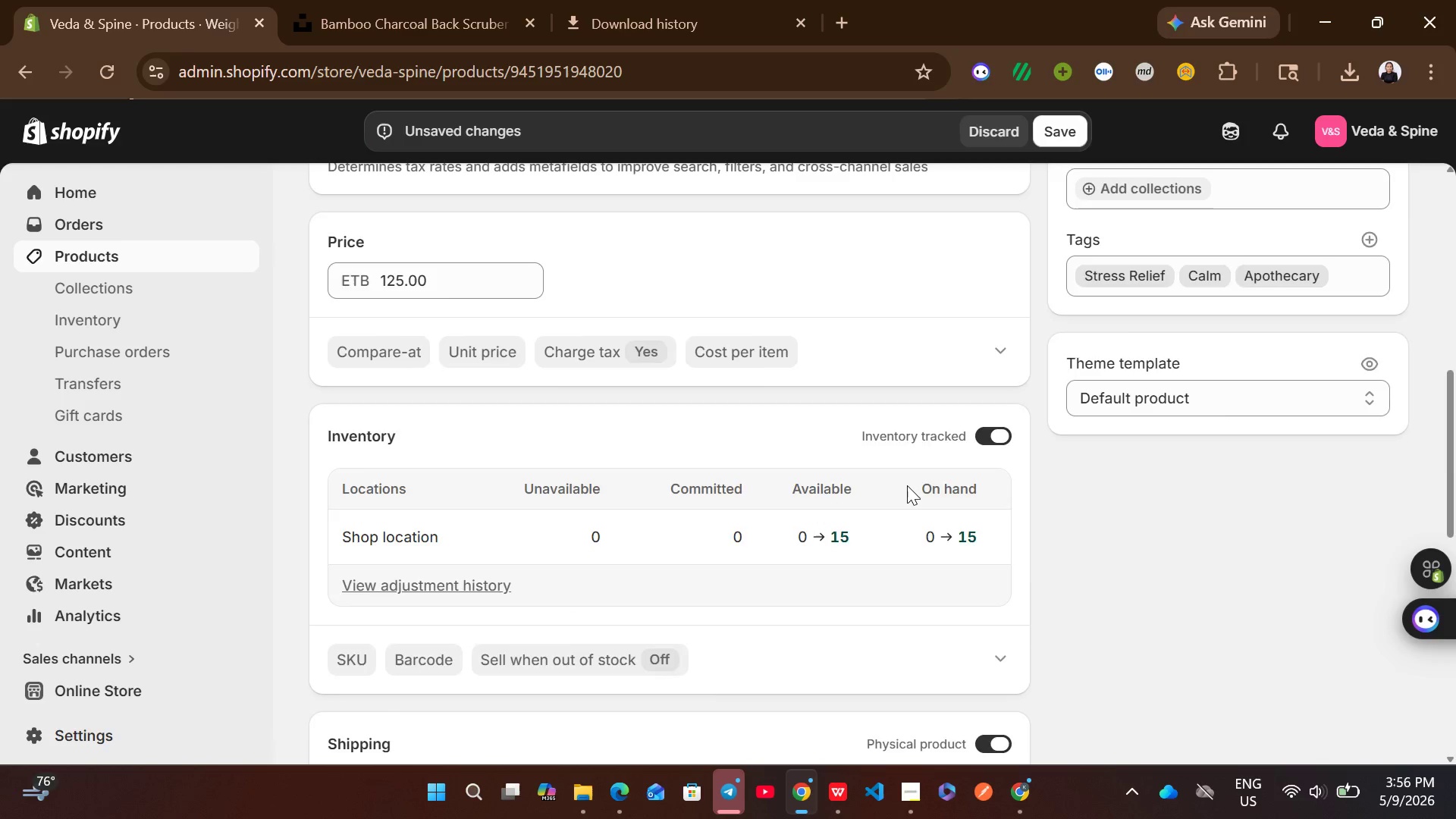 
wait(5.33)
 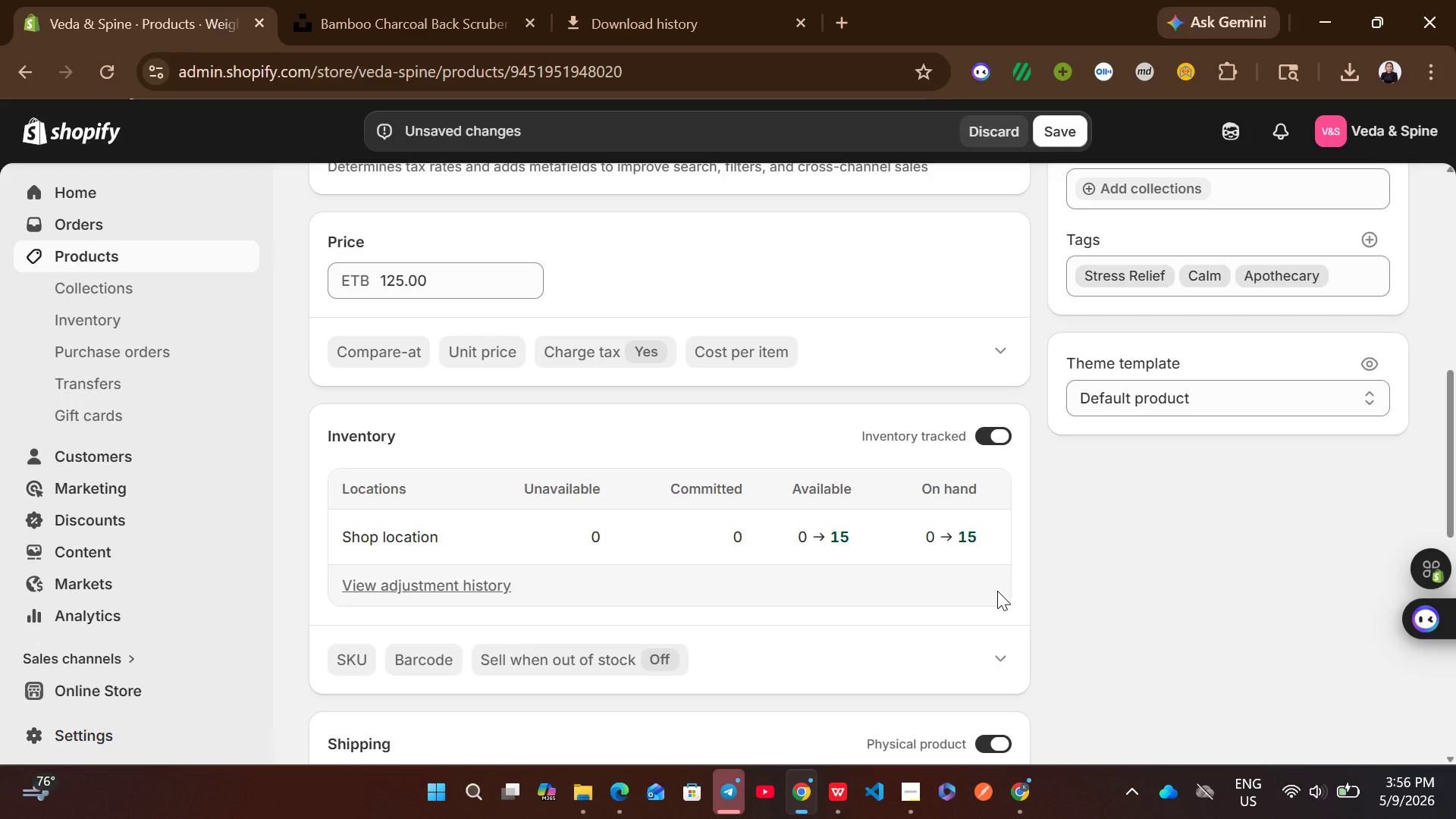 
left_click([387, 0])
 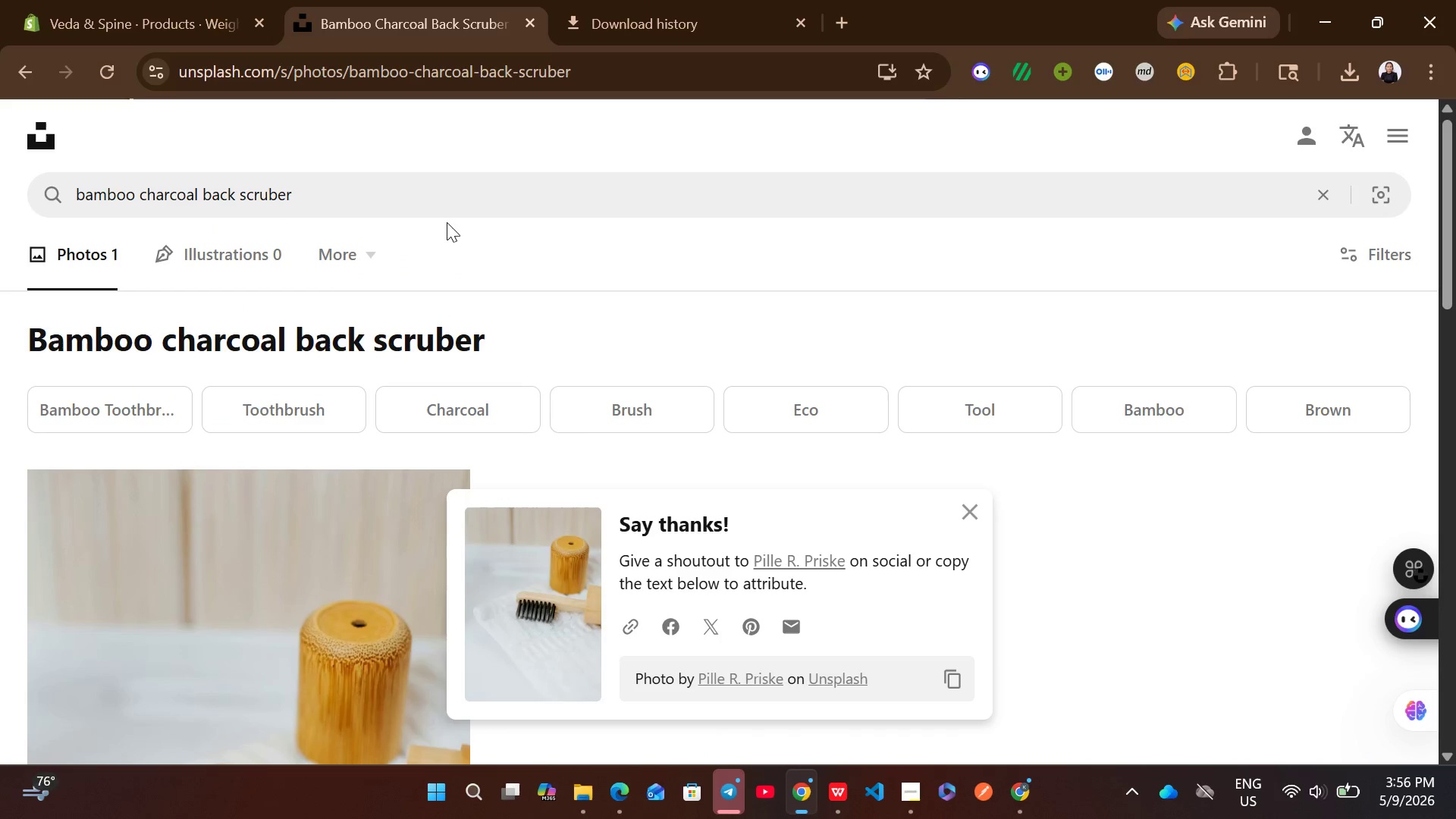 
left_click([353, 190])
 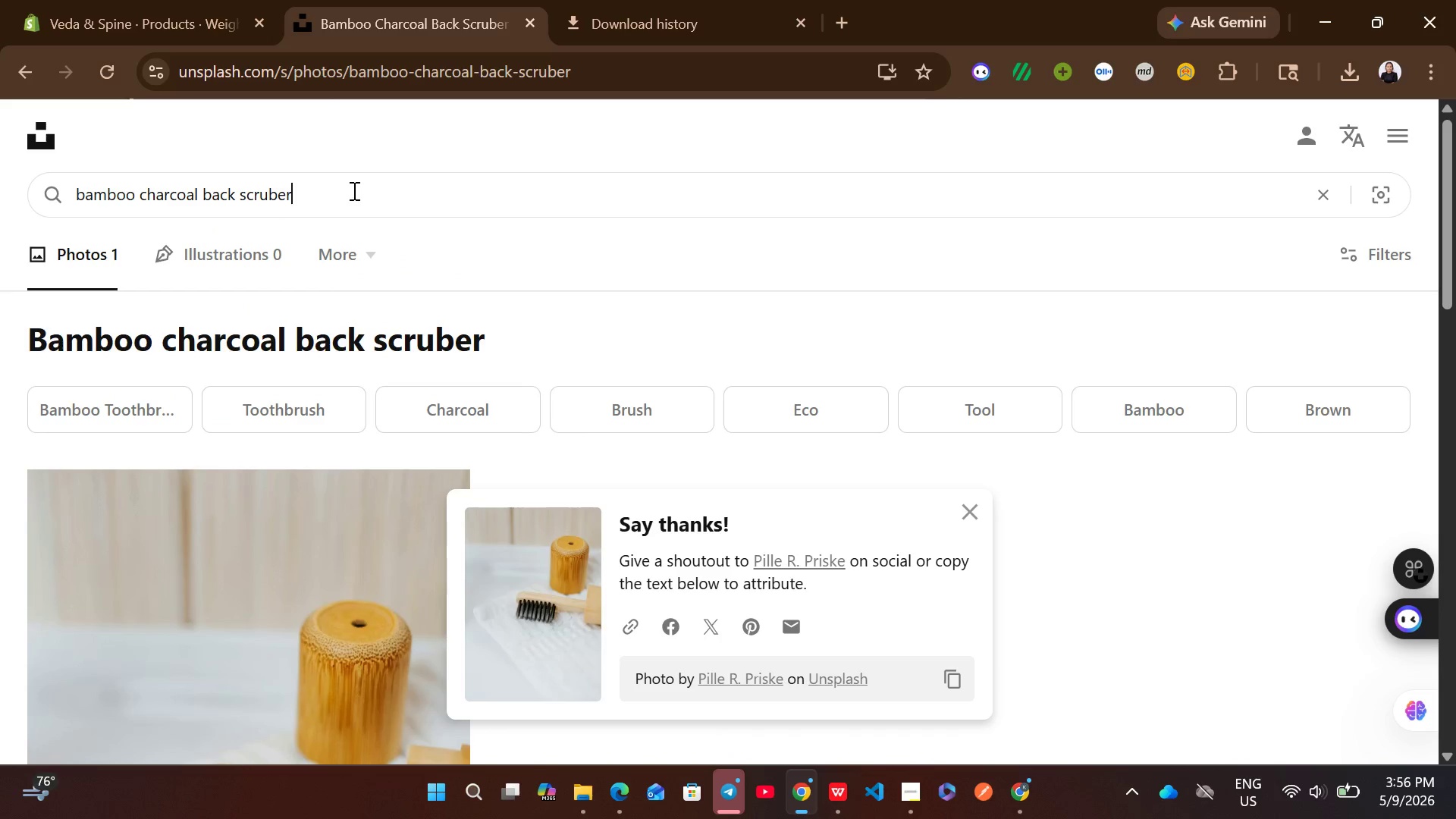 
key(Shift+ShiftLeft)
 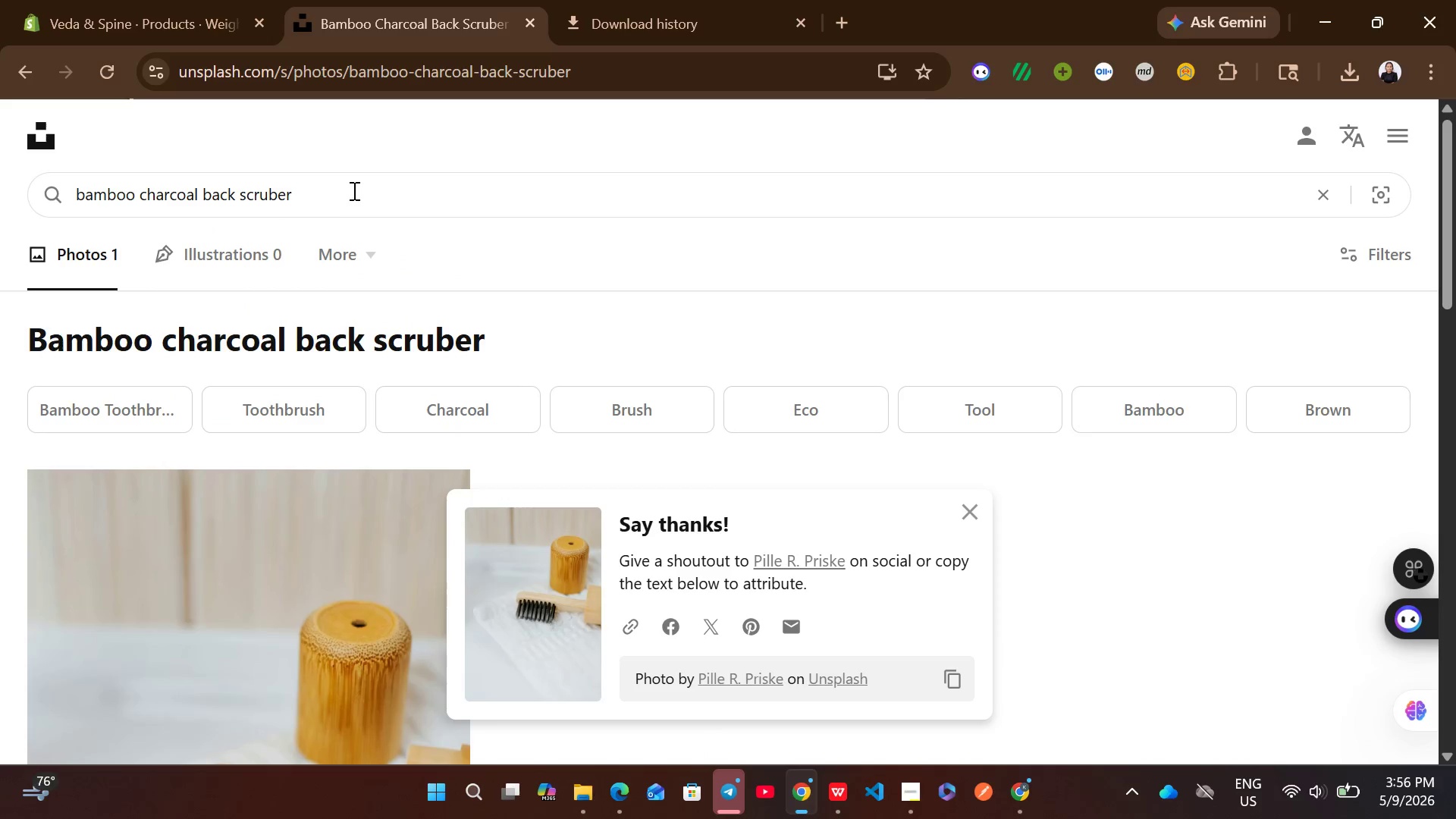 
key(Control+ControlLeft)
 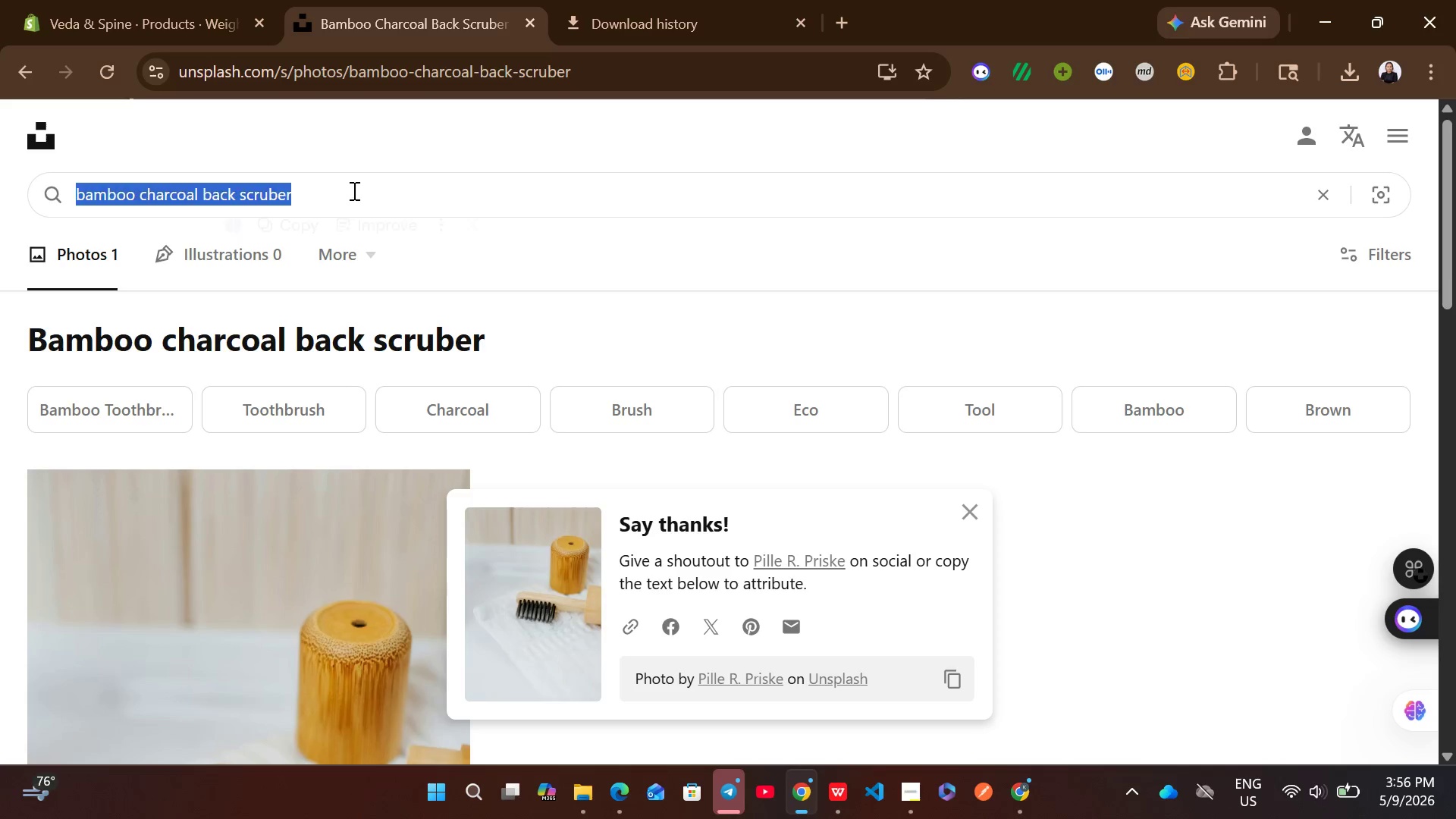 
key(Control+A)
 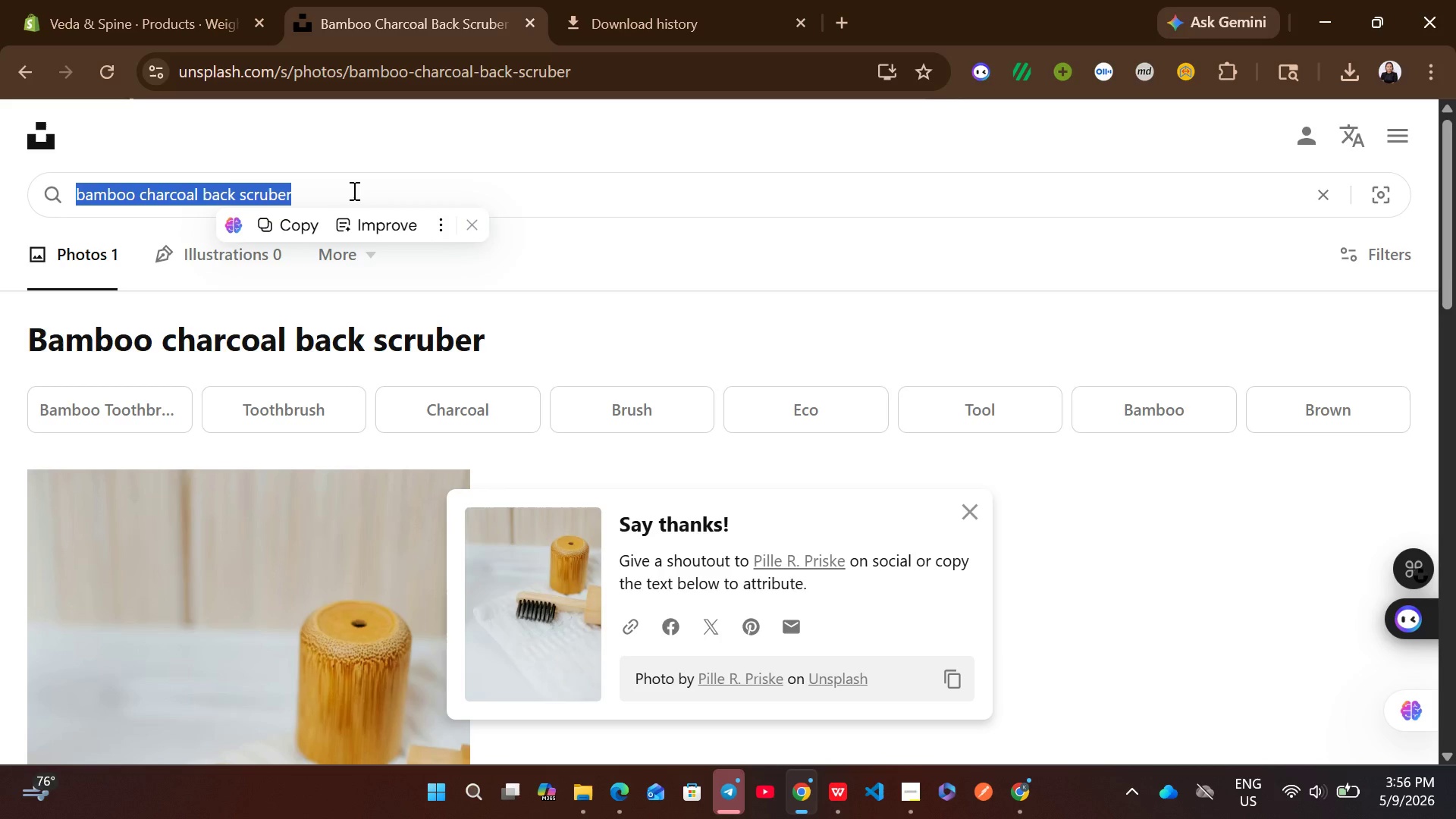 
type(weighted calming blanket)
 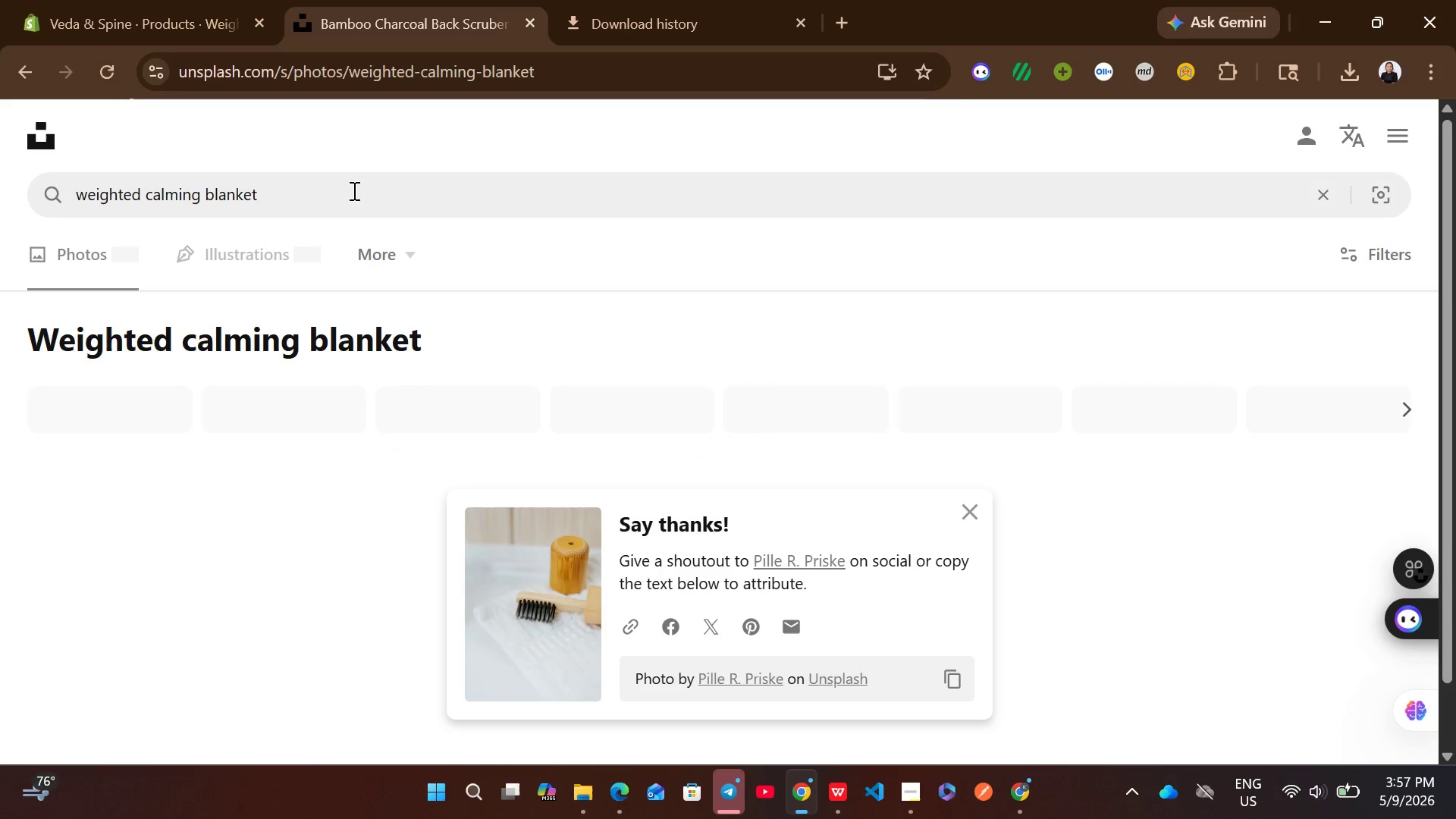 
key(Enter)
 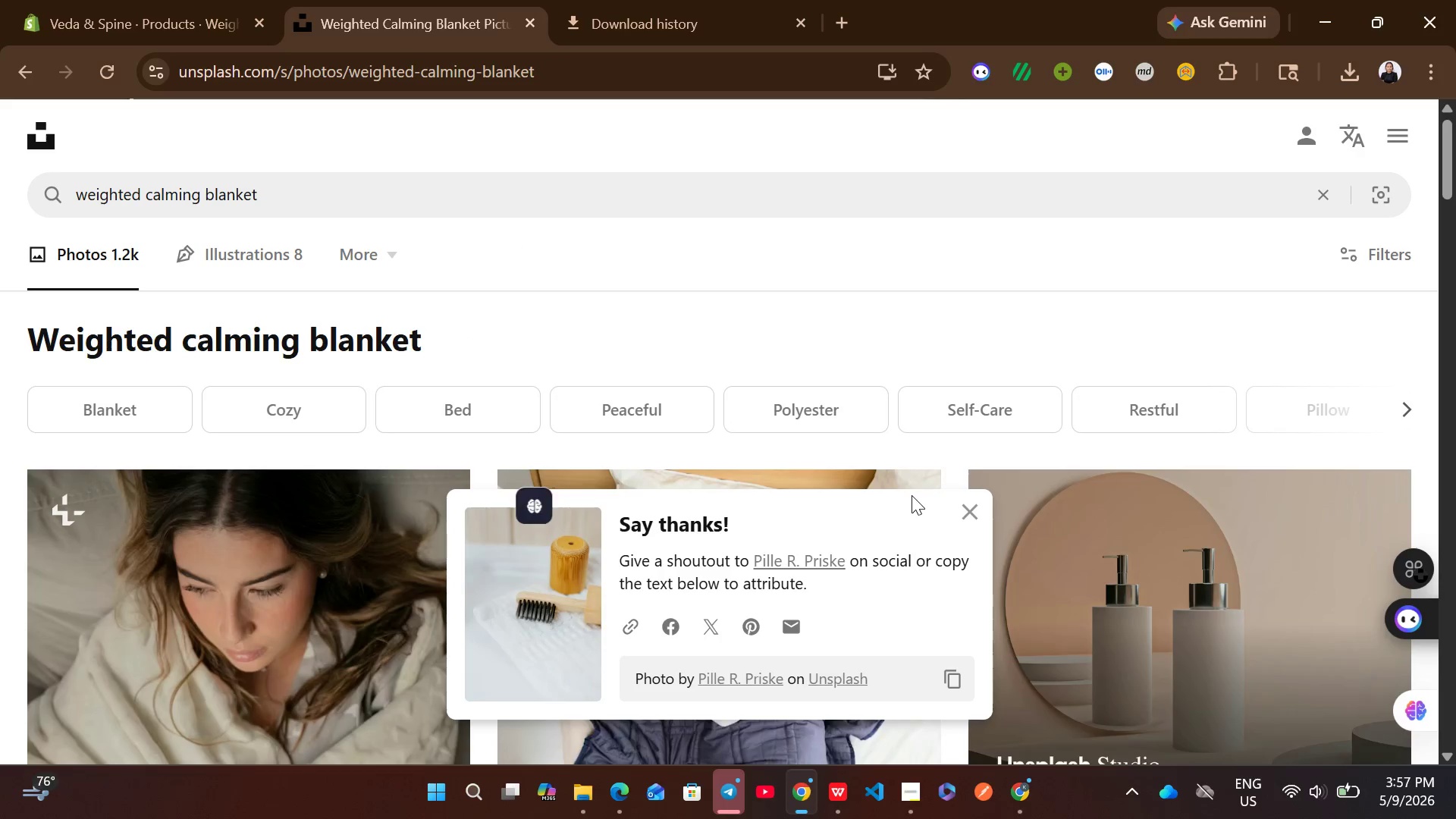 
left_click([966, 515])
 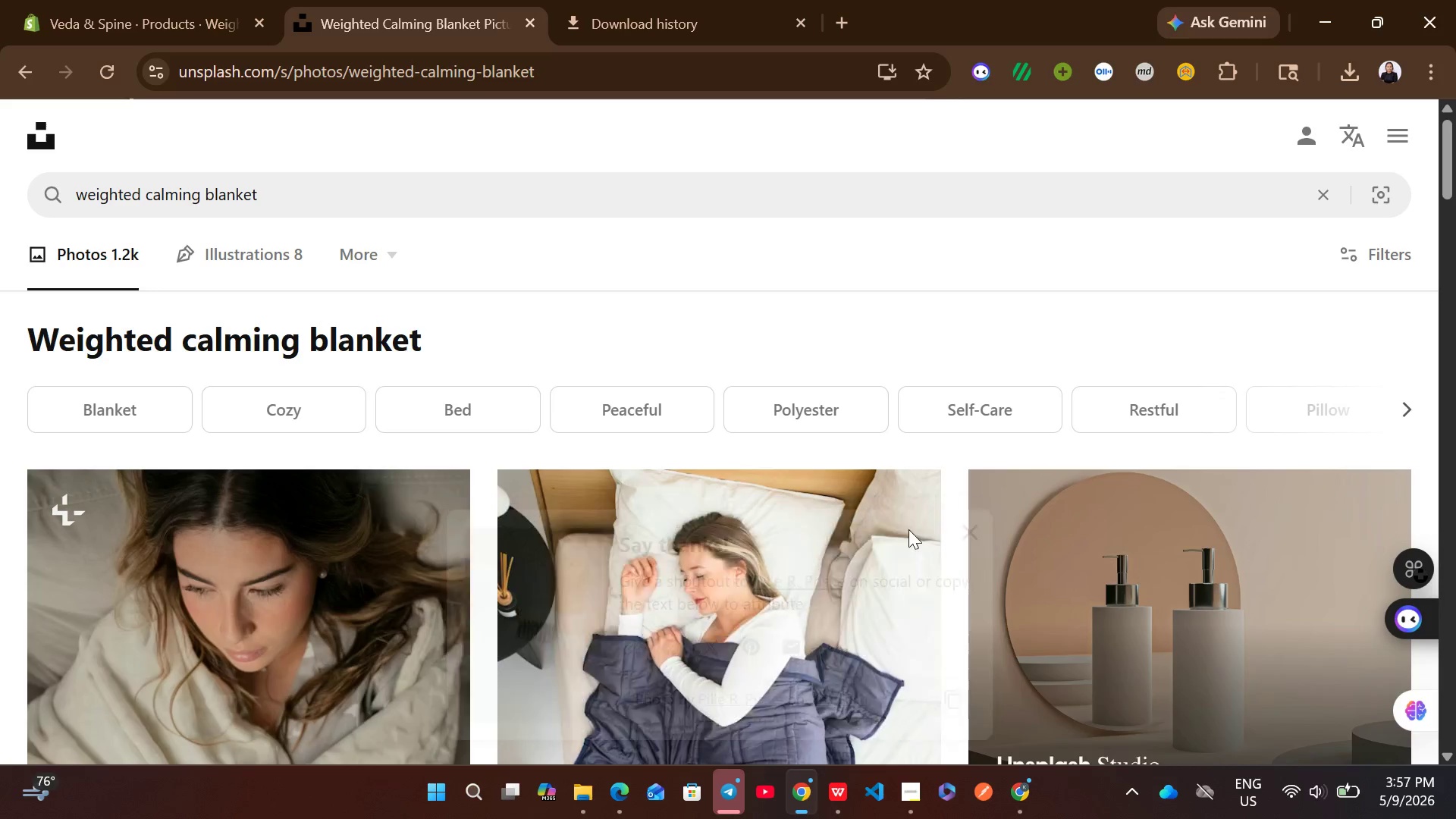 
mouse_move([810, 511])
 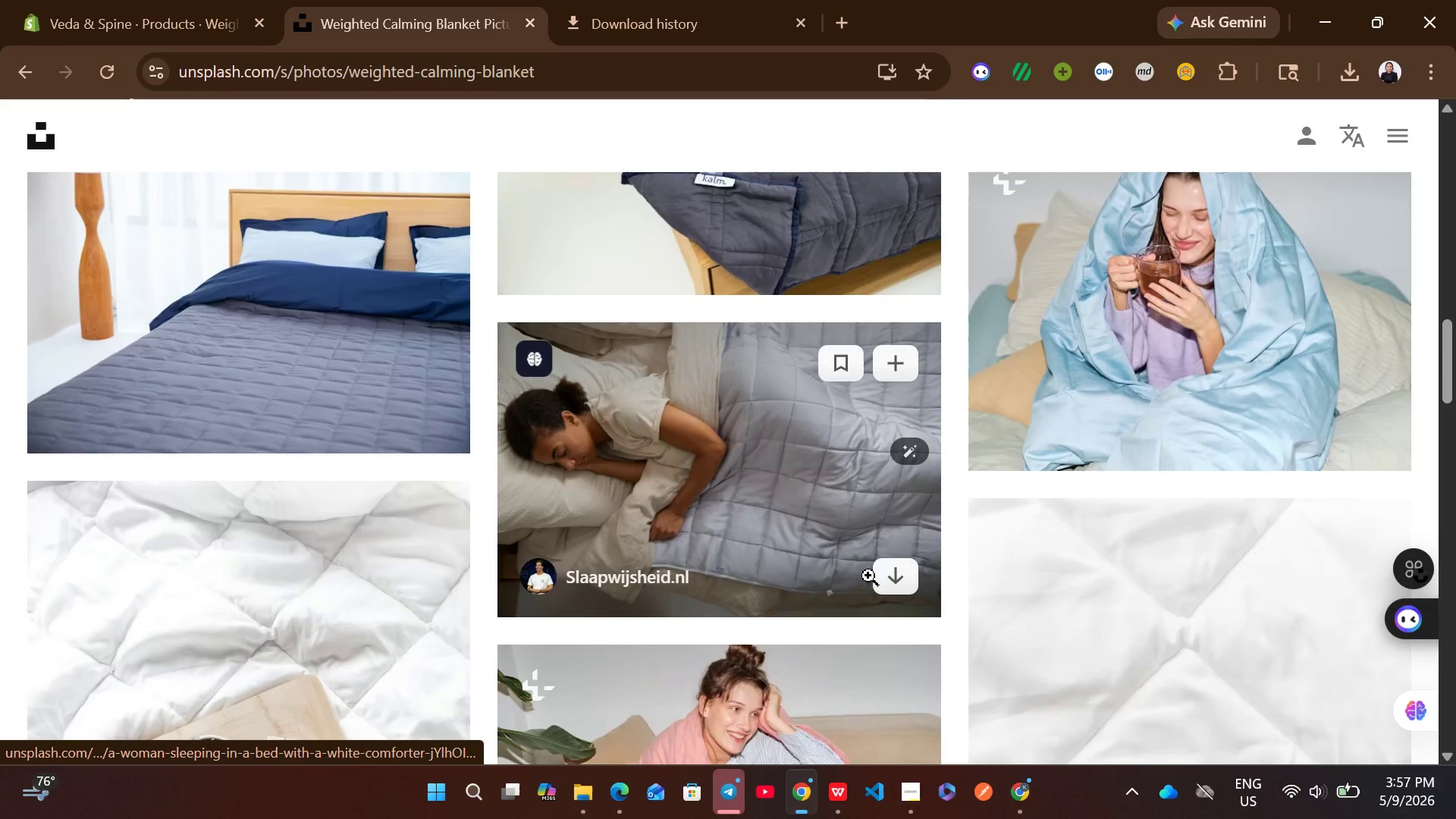 
left_click([880, 579])
 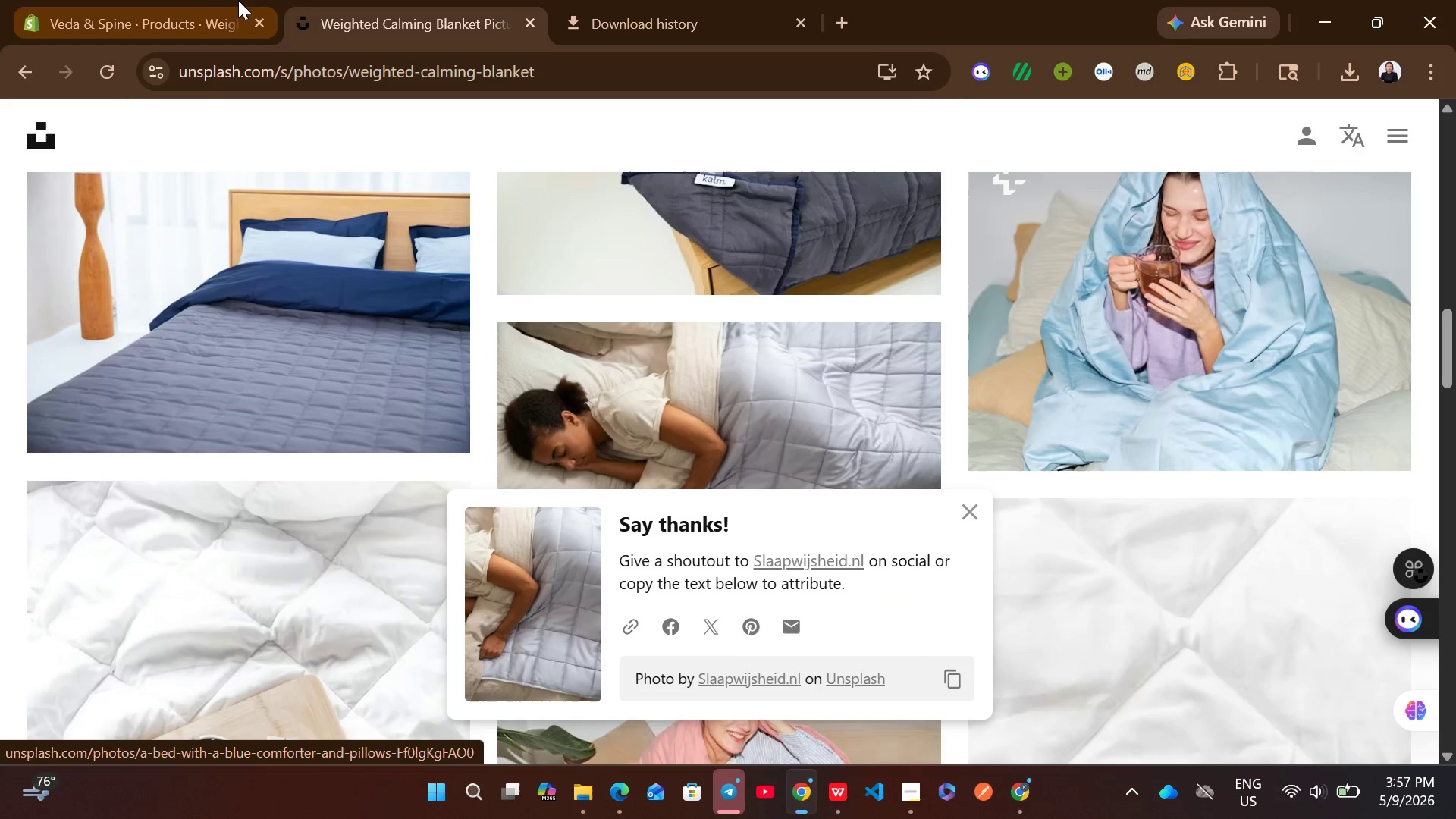 
left_click([238, 0])
 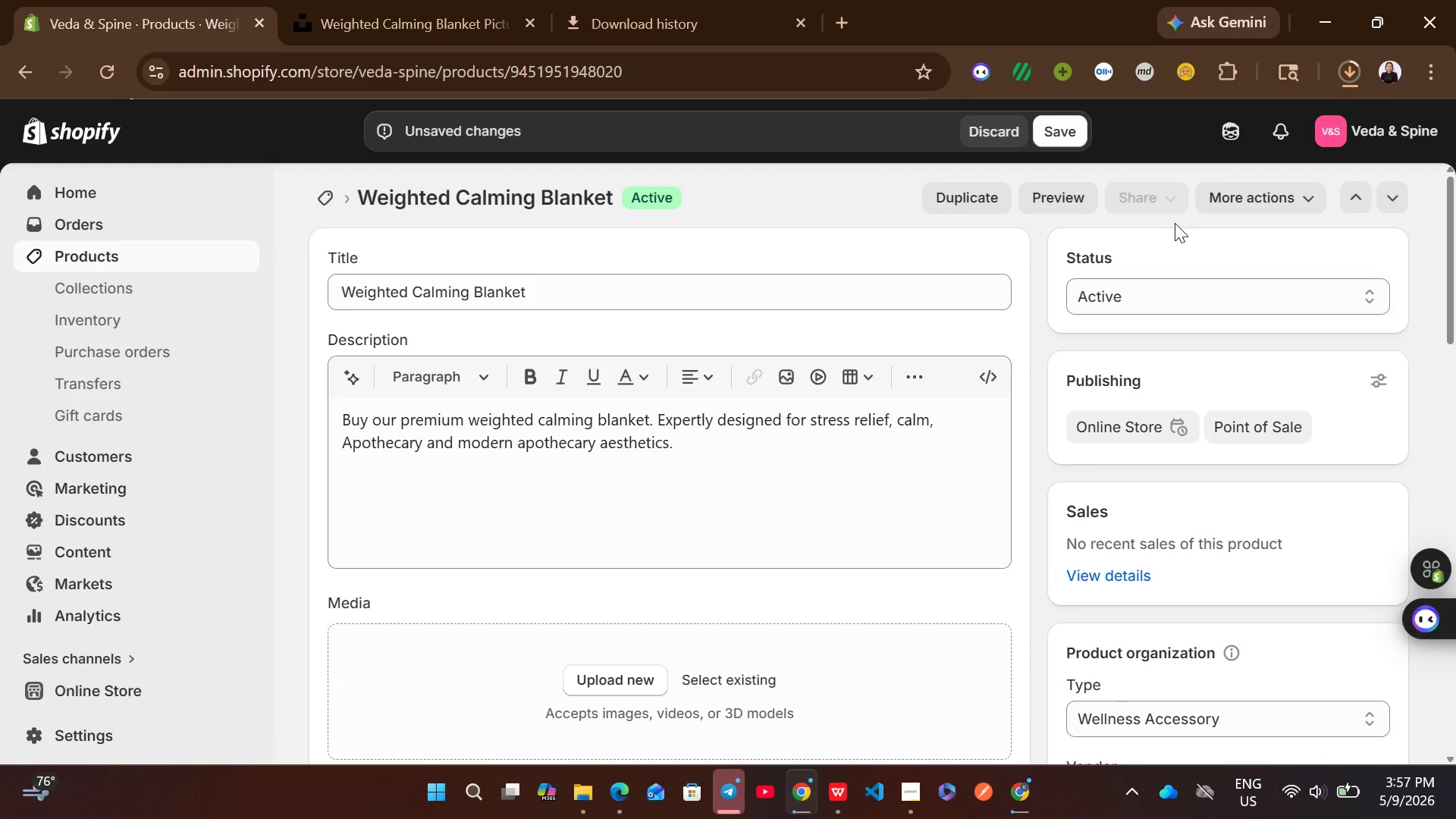 
mouse_move([1311, 93])
 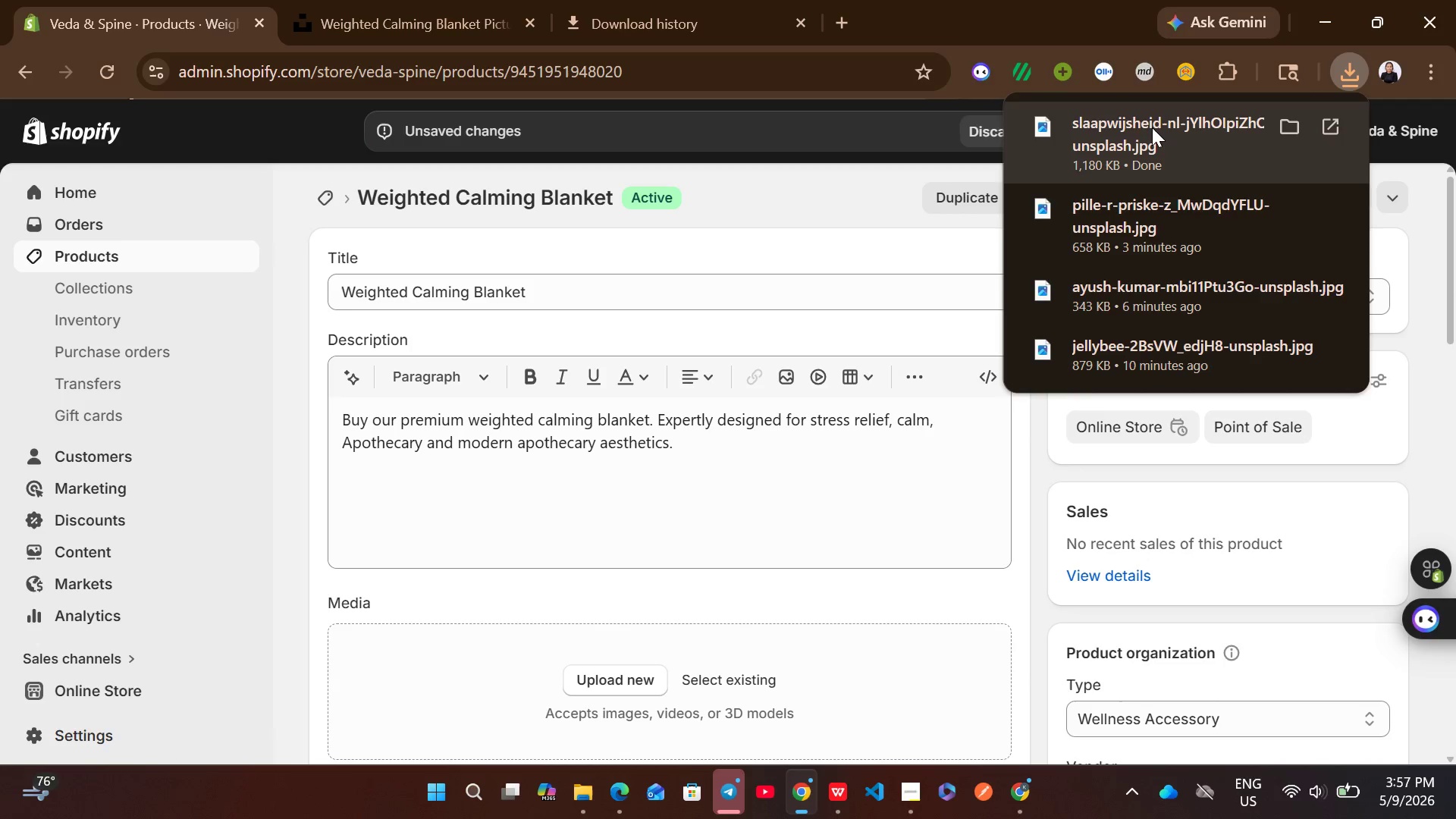 
left_click_drag(start_coordinate=[1152, 127], to_coordinate=[755, 670])
 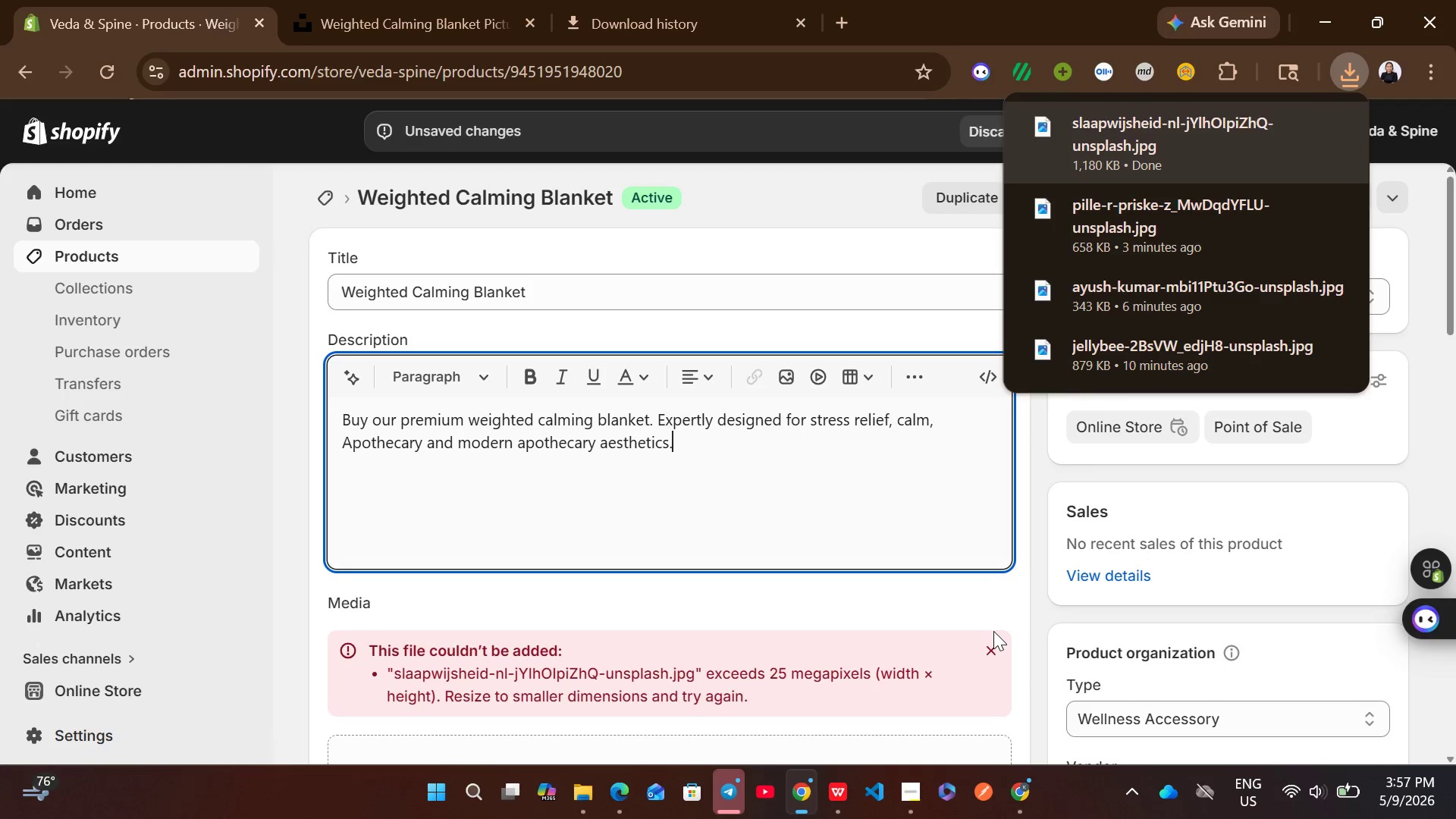 
left_click([993, 642])
 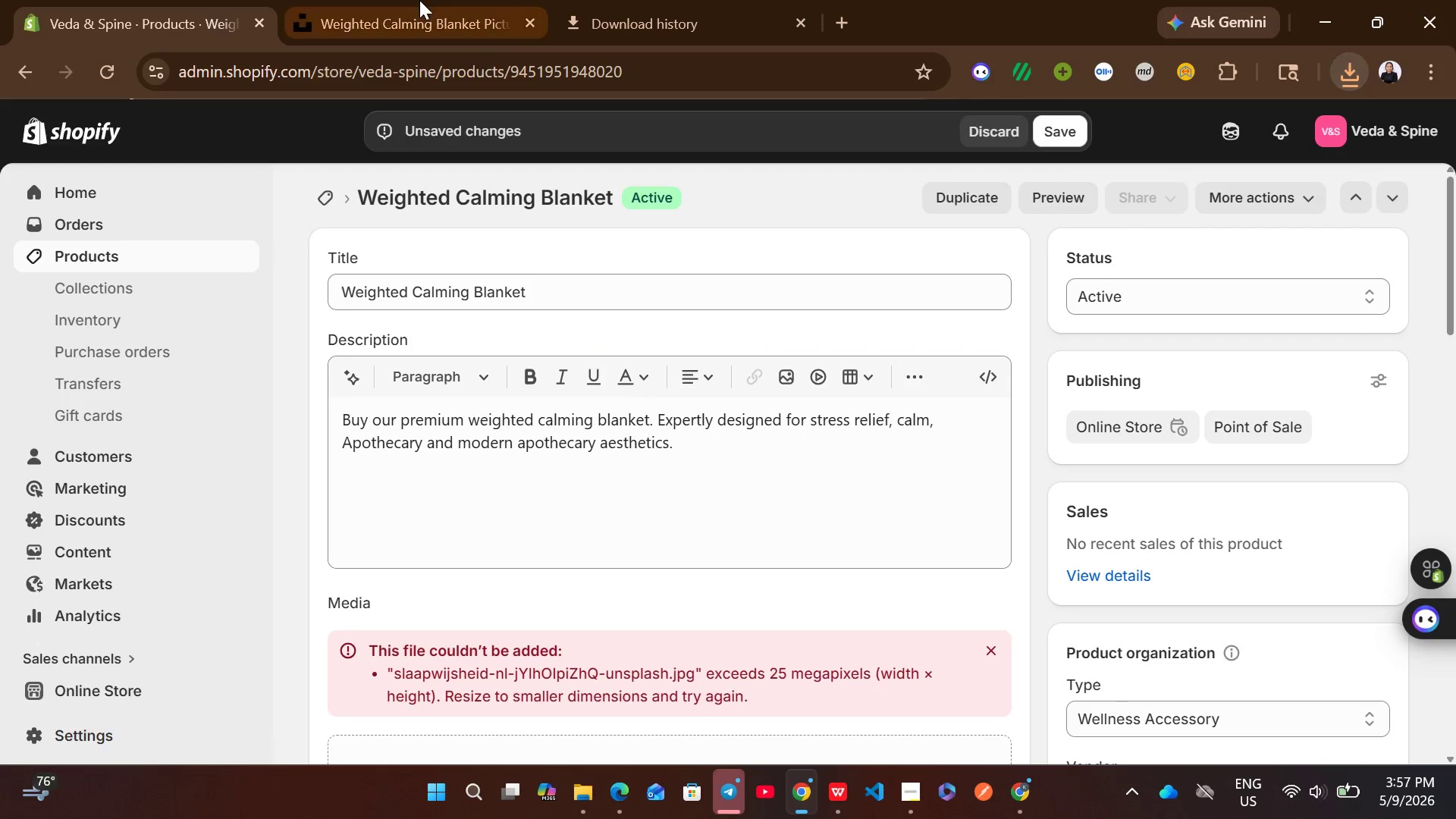 
left_click([419, 0])
 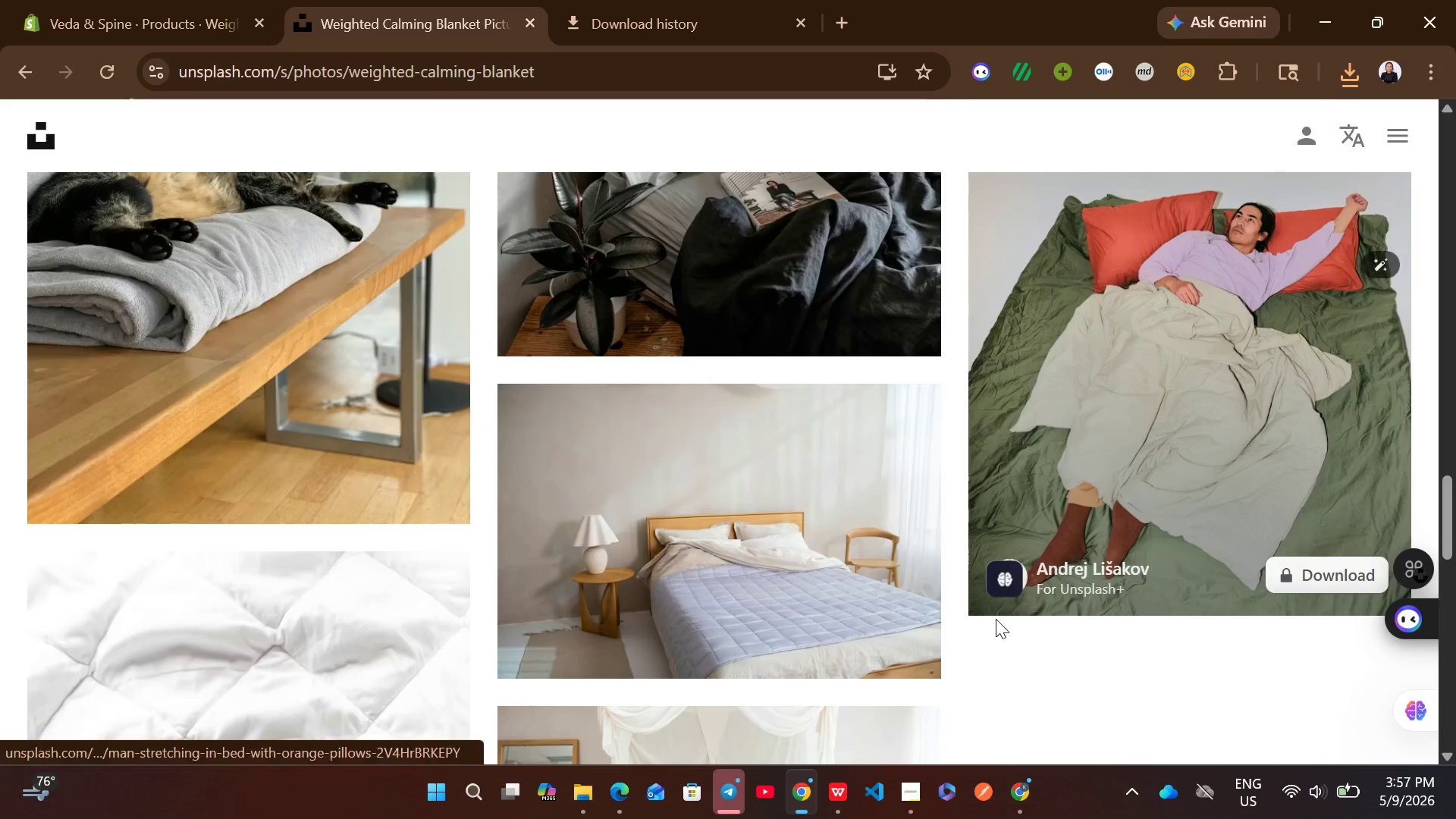 
wait(5.39)
 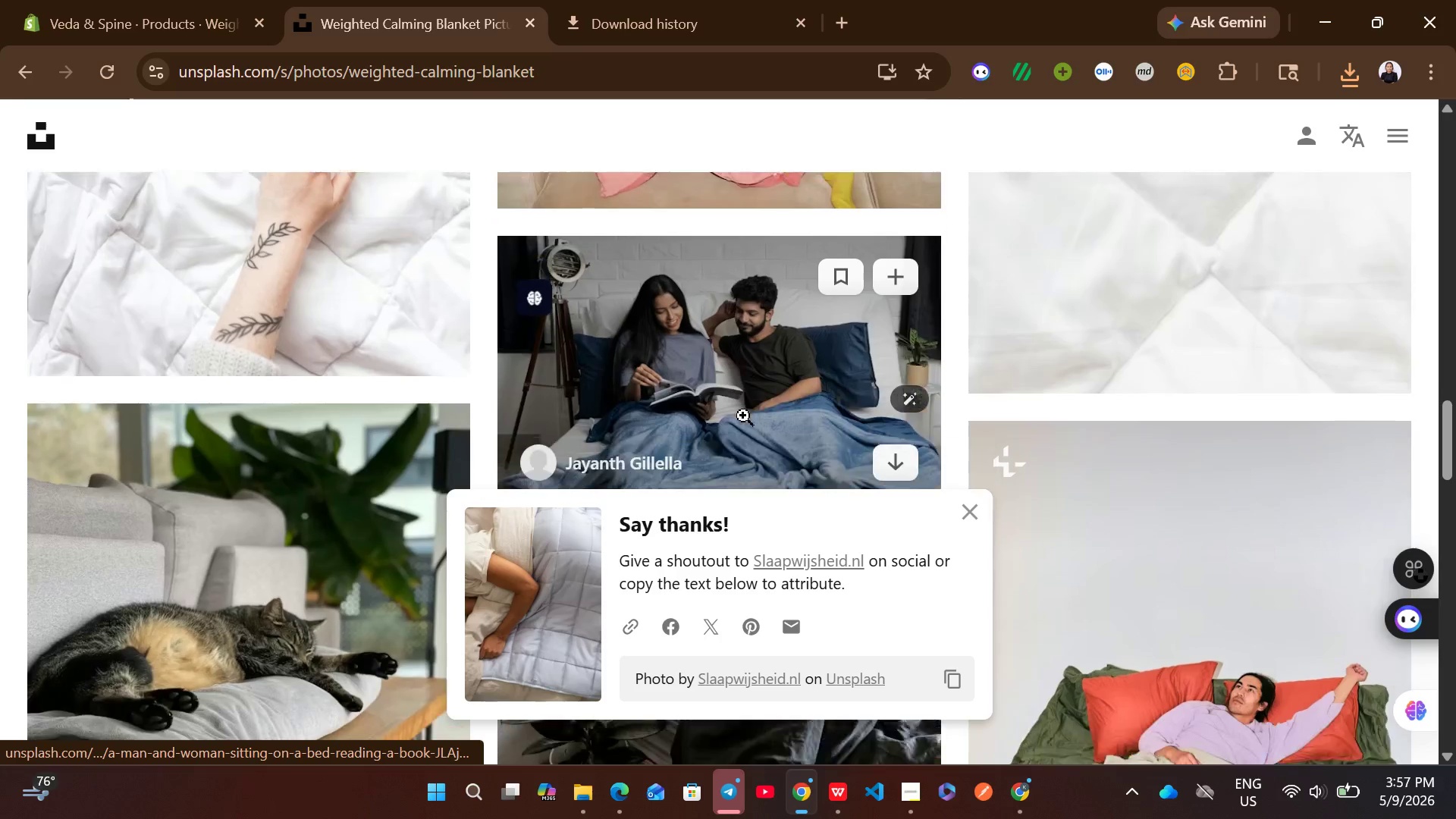 
left_click([896, 647])
 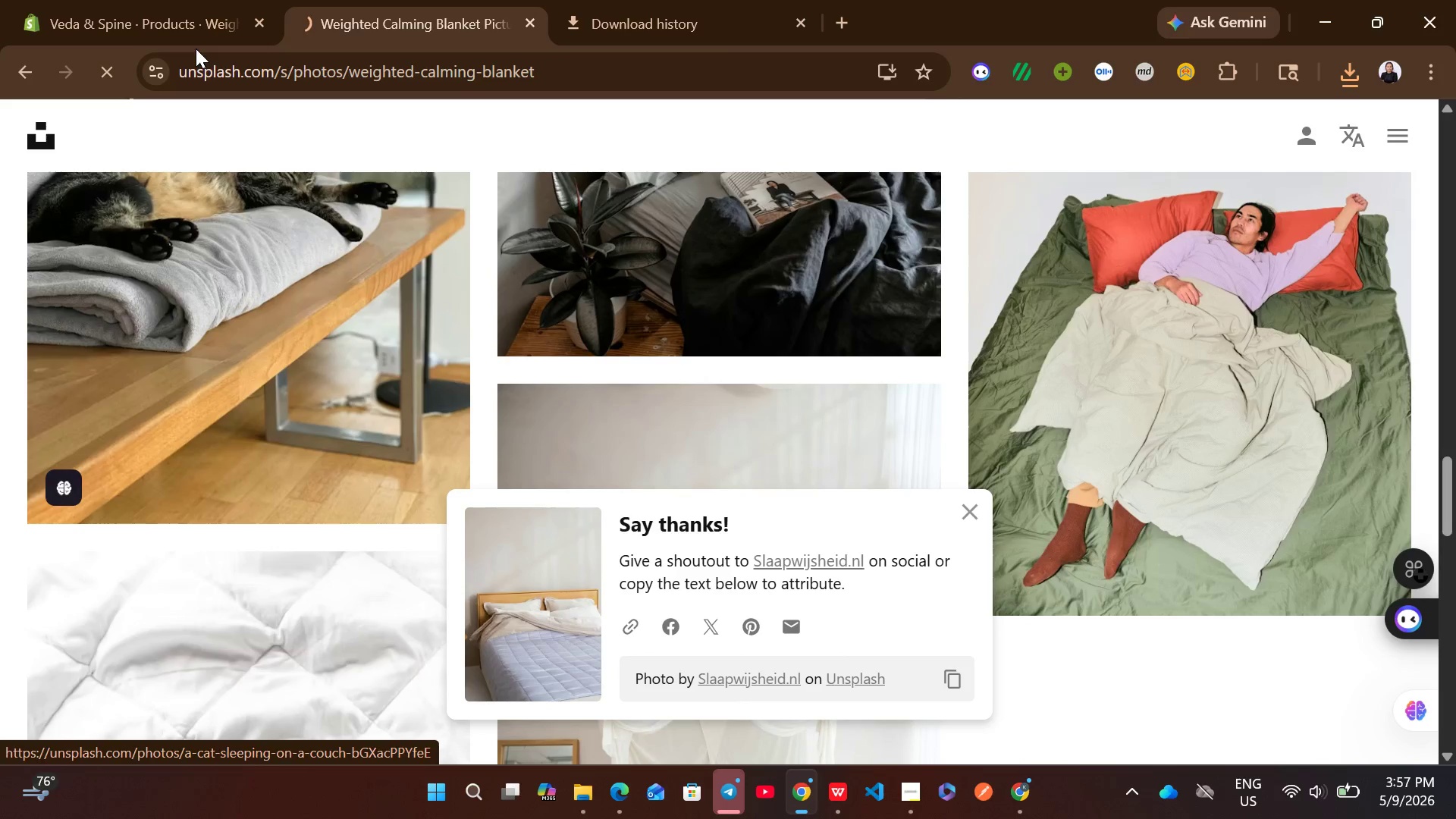 
left_click([149, 0])
 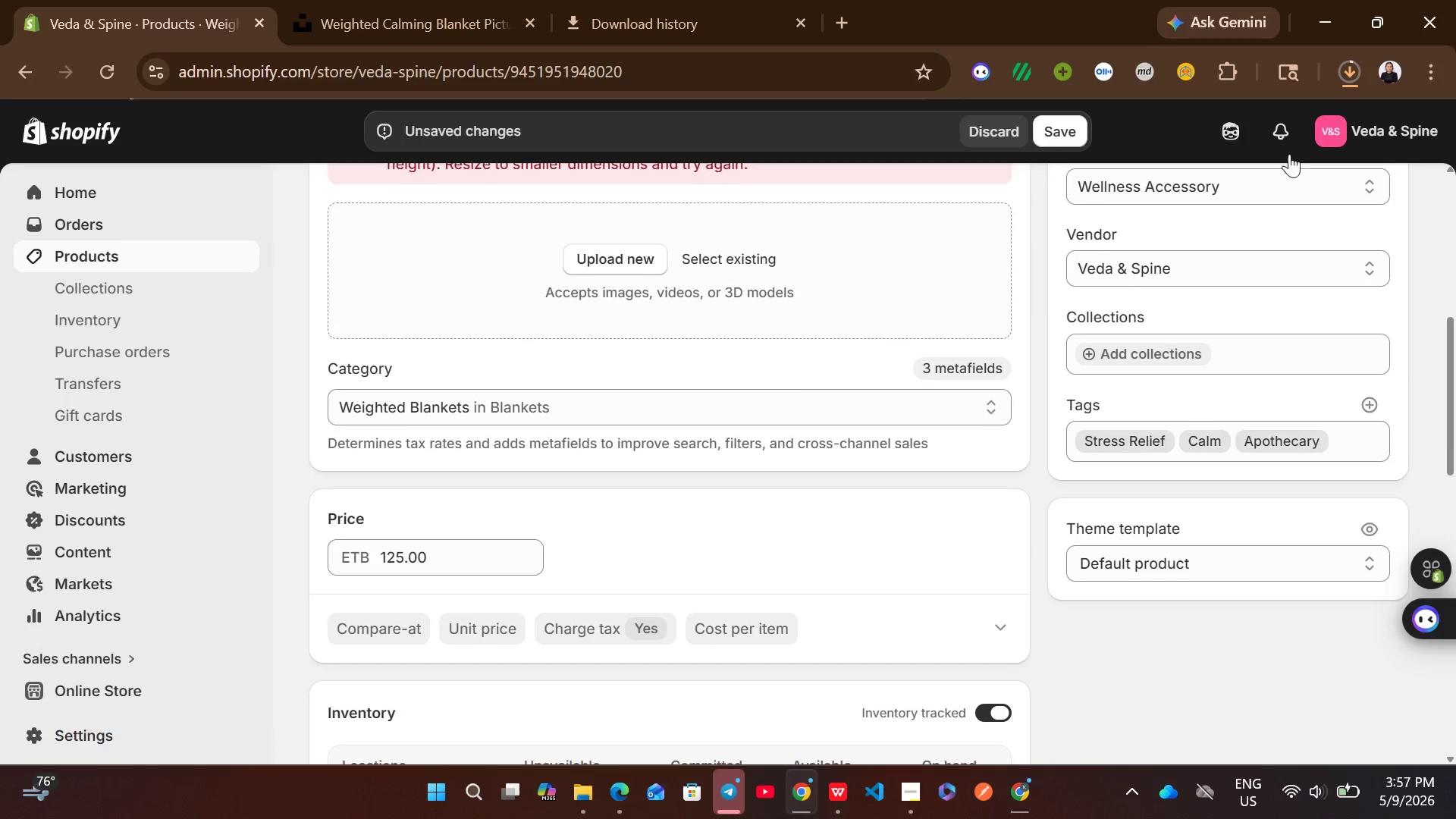 
left_click([1338, 73])
 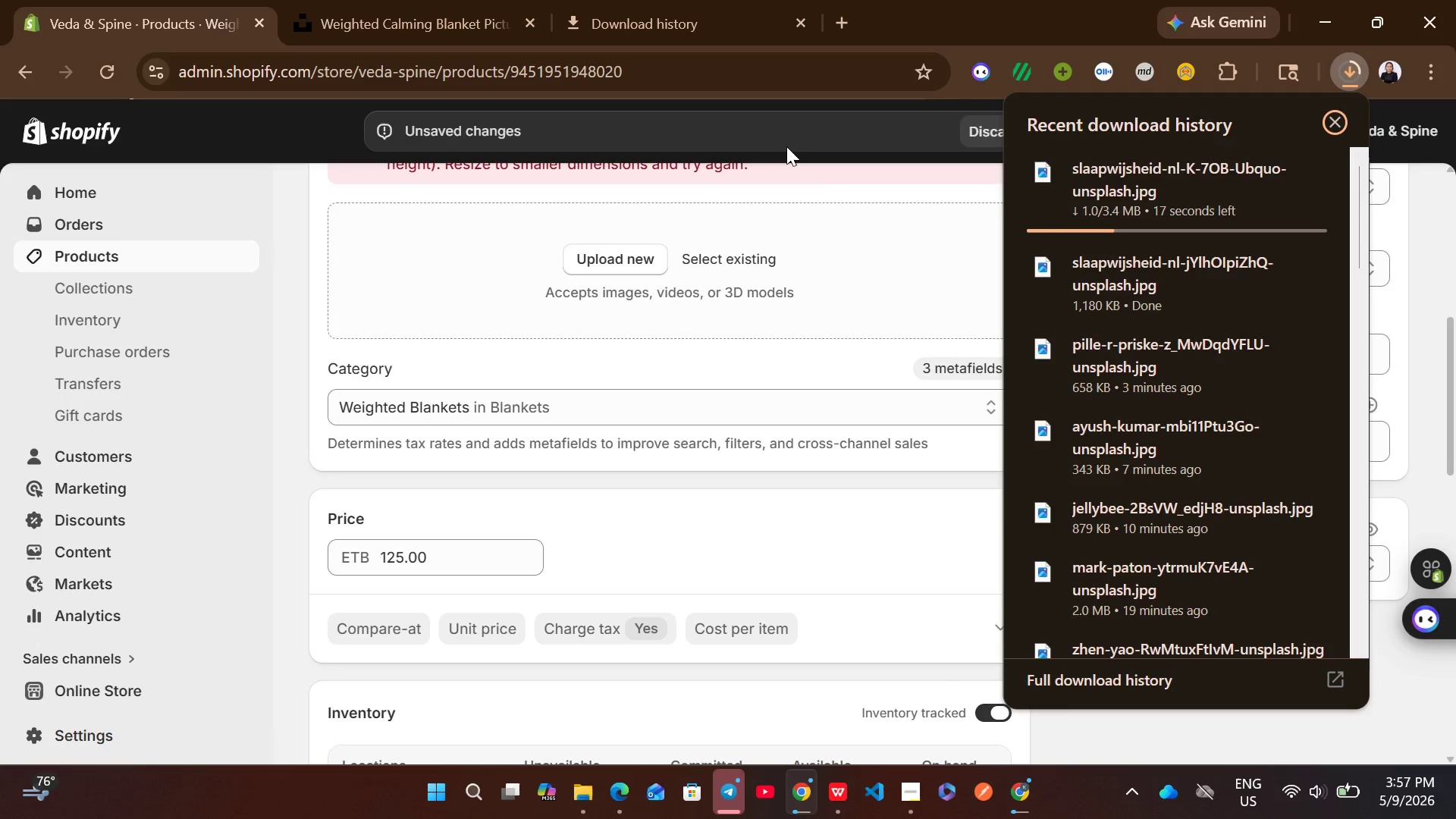 
wait(5.59)
 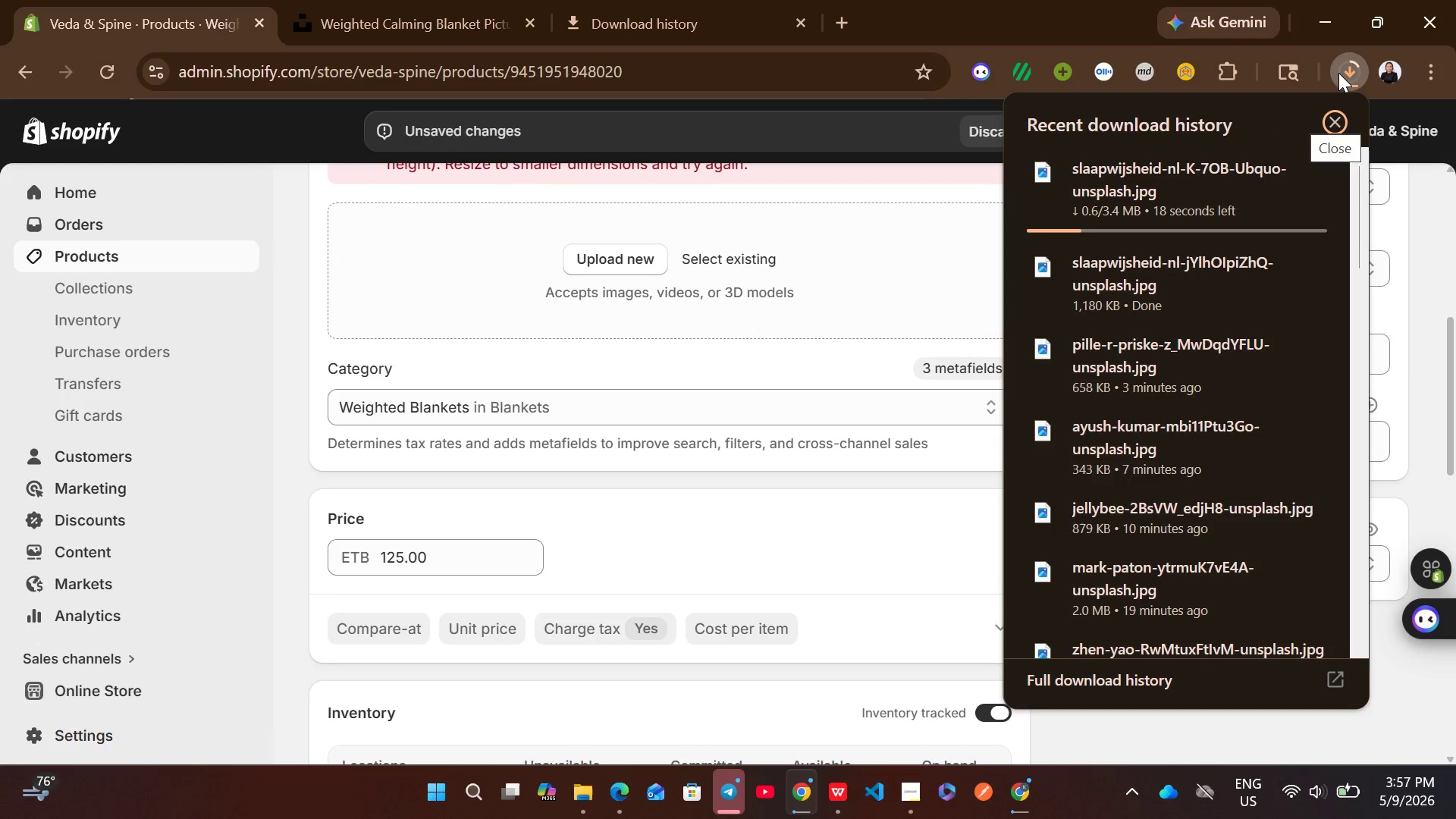 
left_click_drag(start_coordinate=[1131, 290], to_coordinate=[726, 237])
 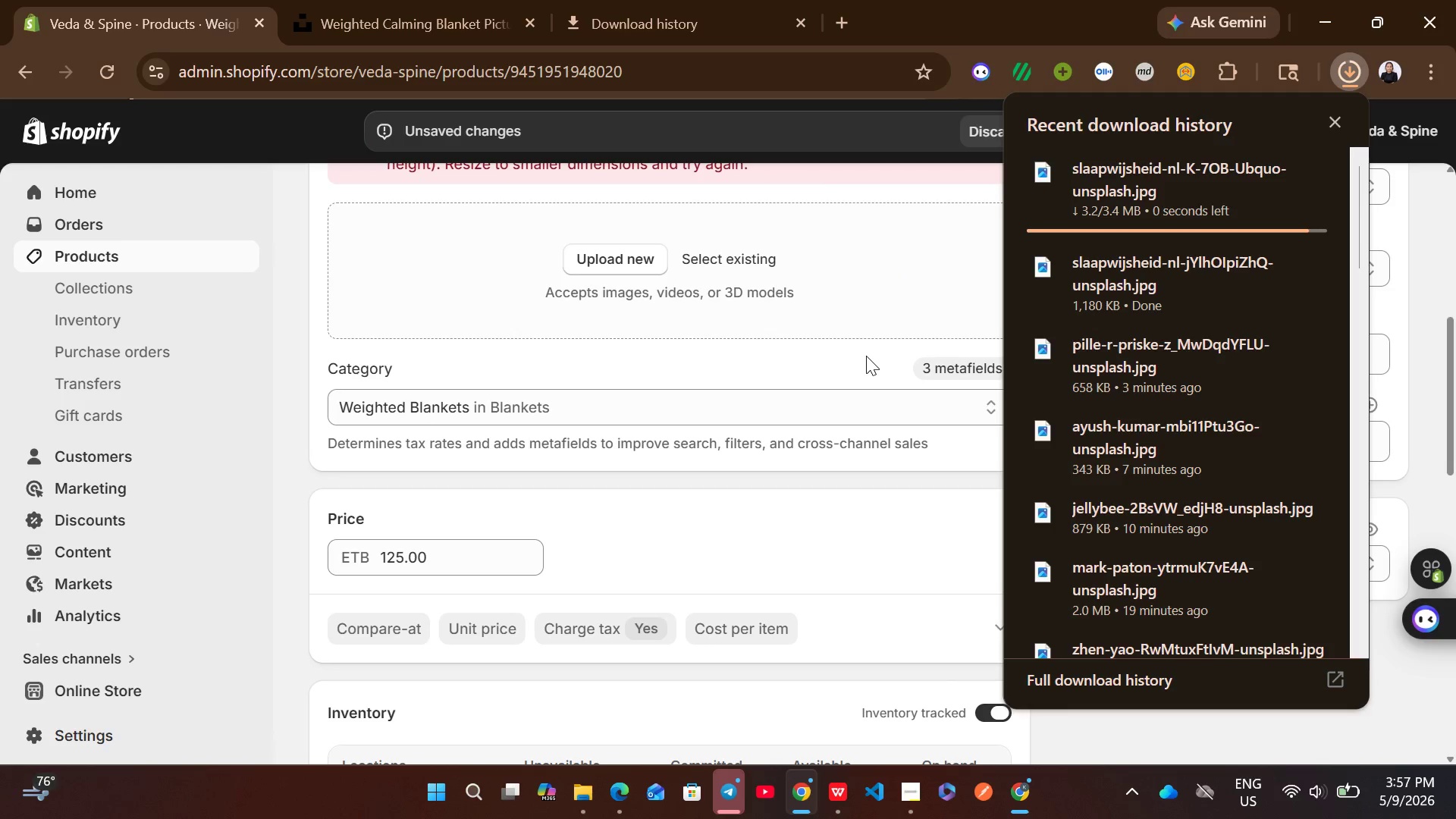 
wait(7.88)
 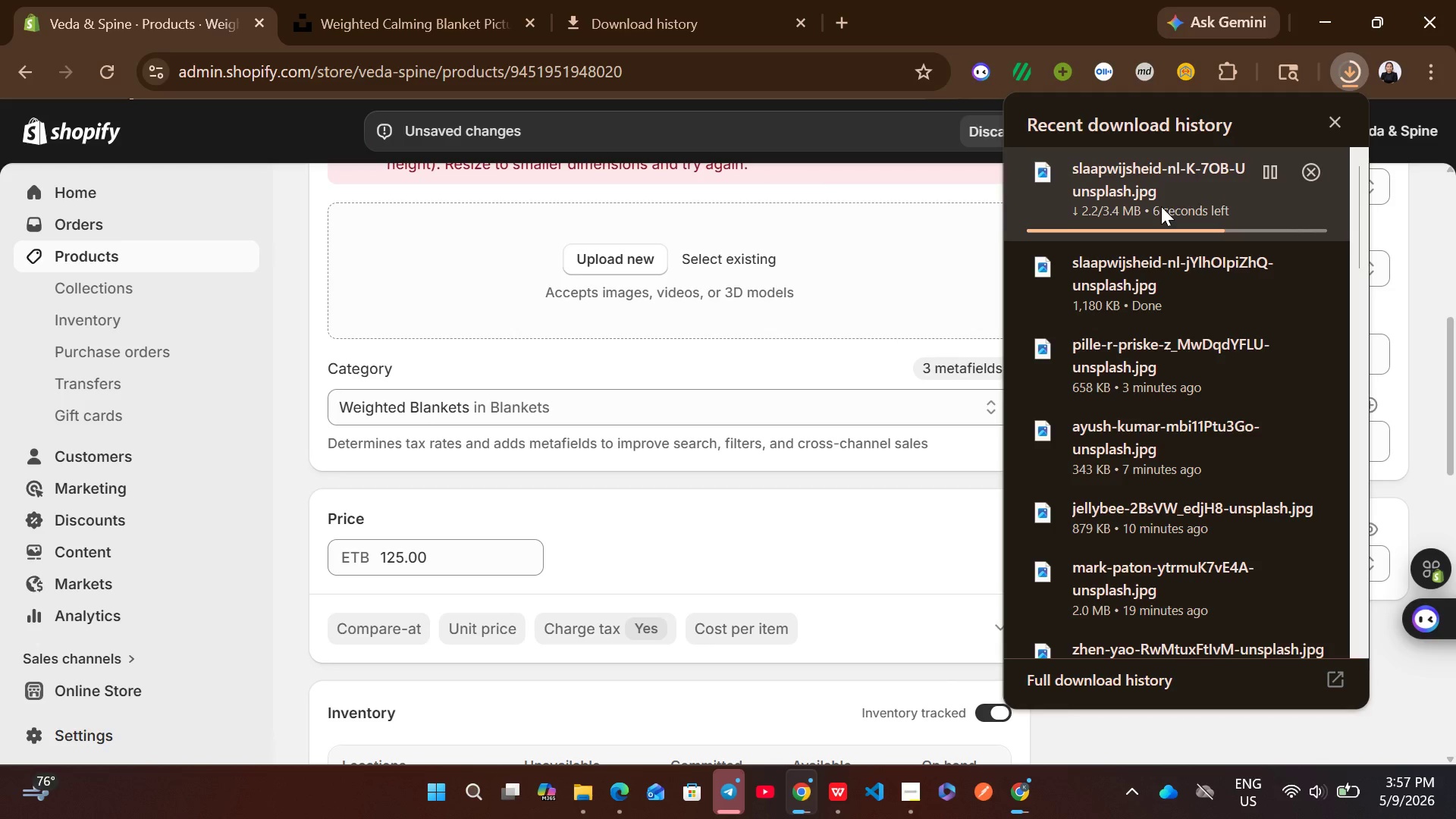 
left_click_drag(start_coordinate=[1133, 174], to_coordinate=[742, 303])
 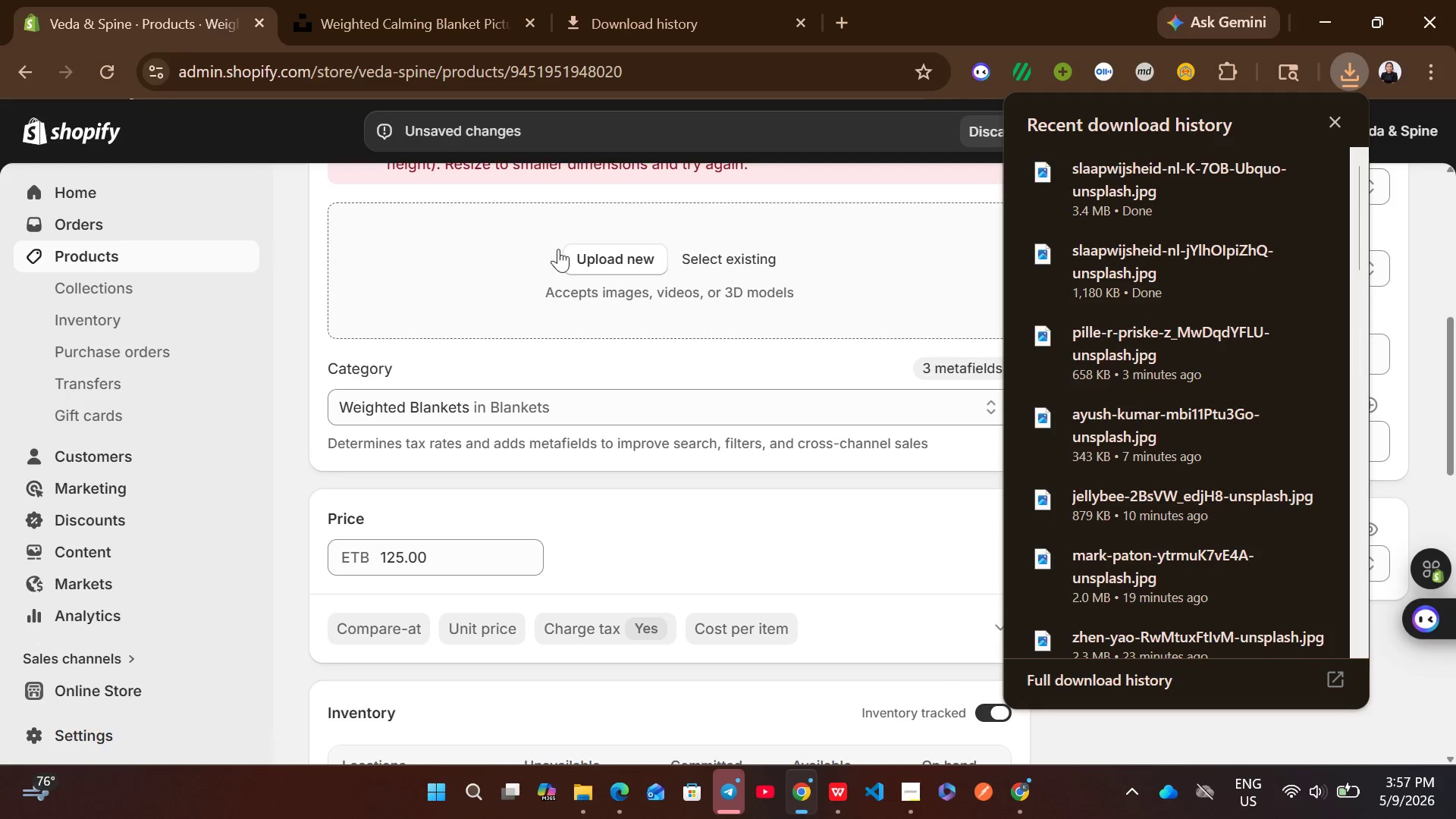 
left_click([439, 0])
 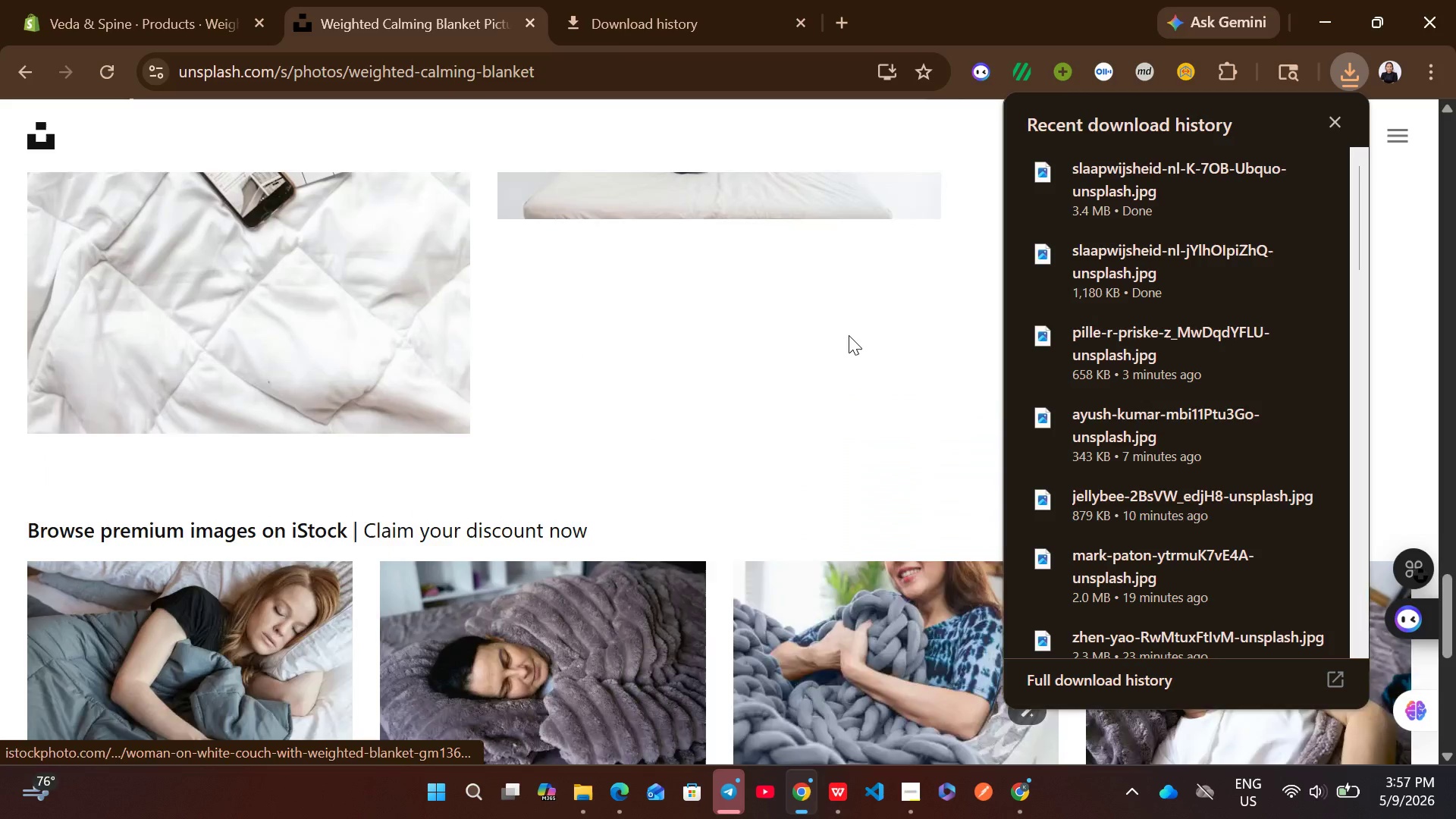 
left_click([415, 485])
 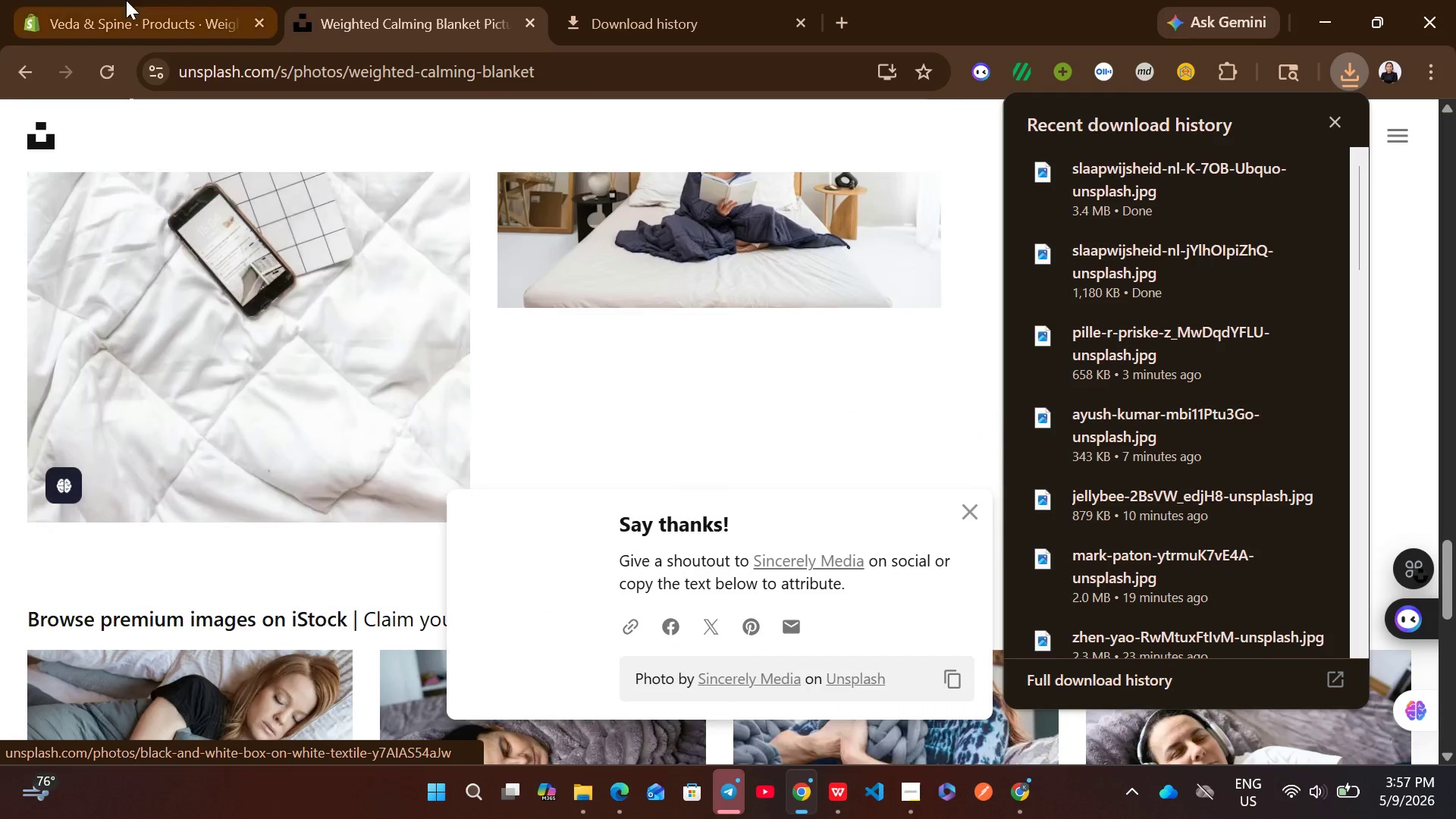 
left_click([126, 0])
 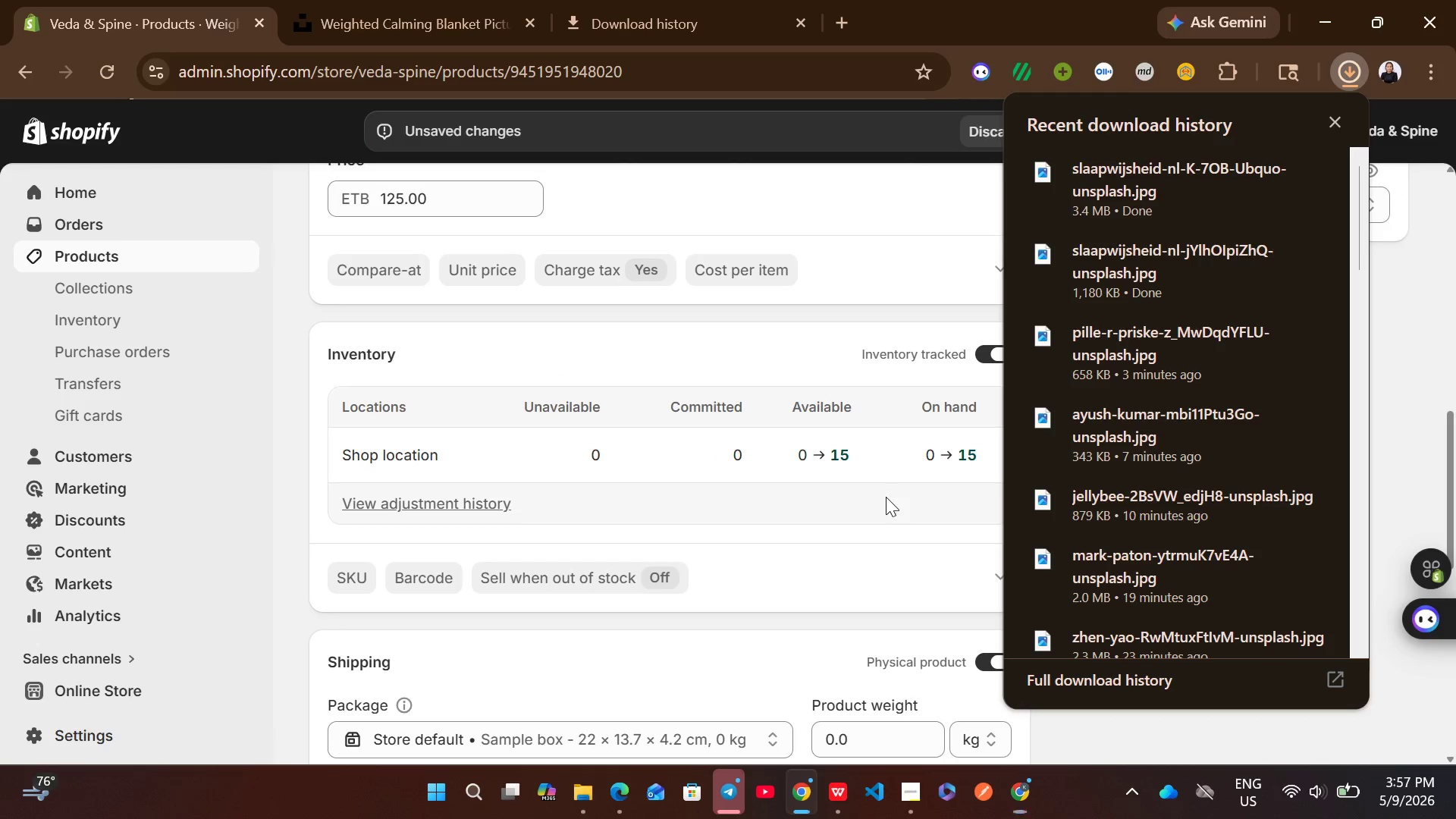 
left_click([1337, 71])
 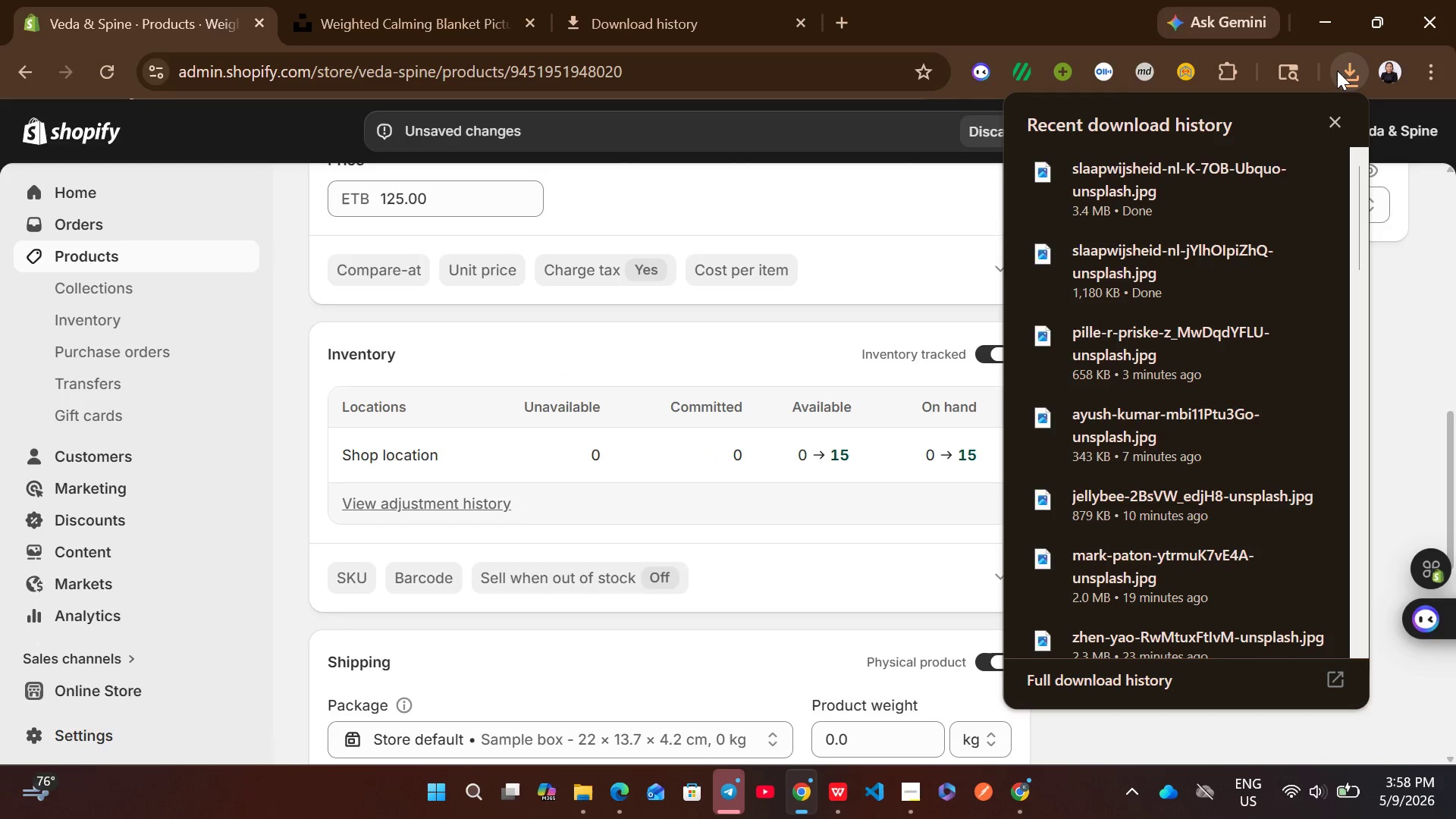 
left_click([1337, 71])
 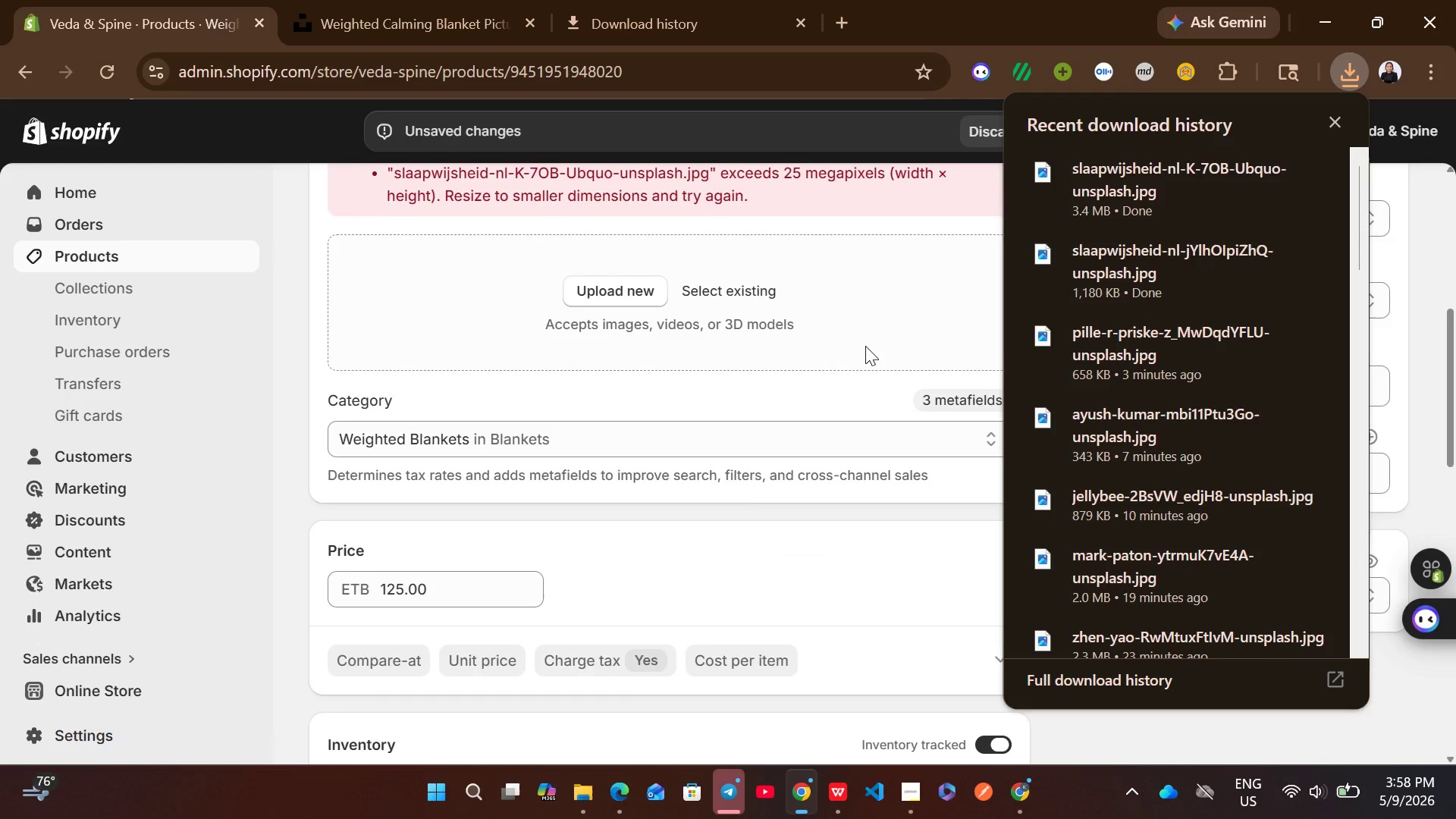 
left_click_drag(start_coordinate=[1152, 190], to_coordinate=[836, 321])
 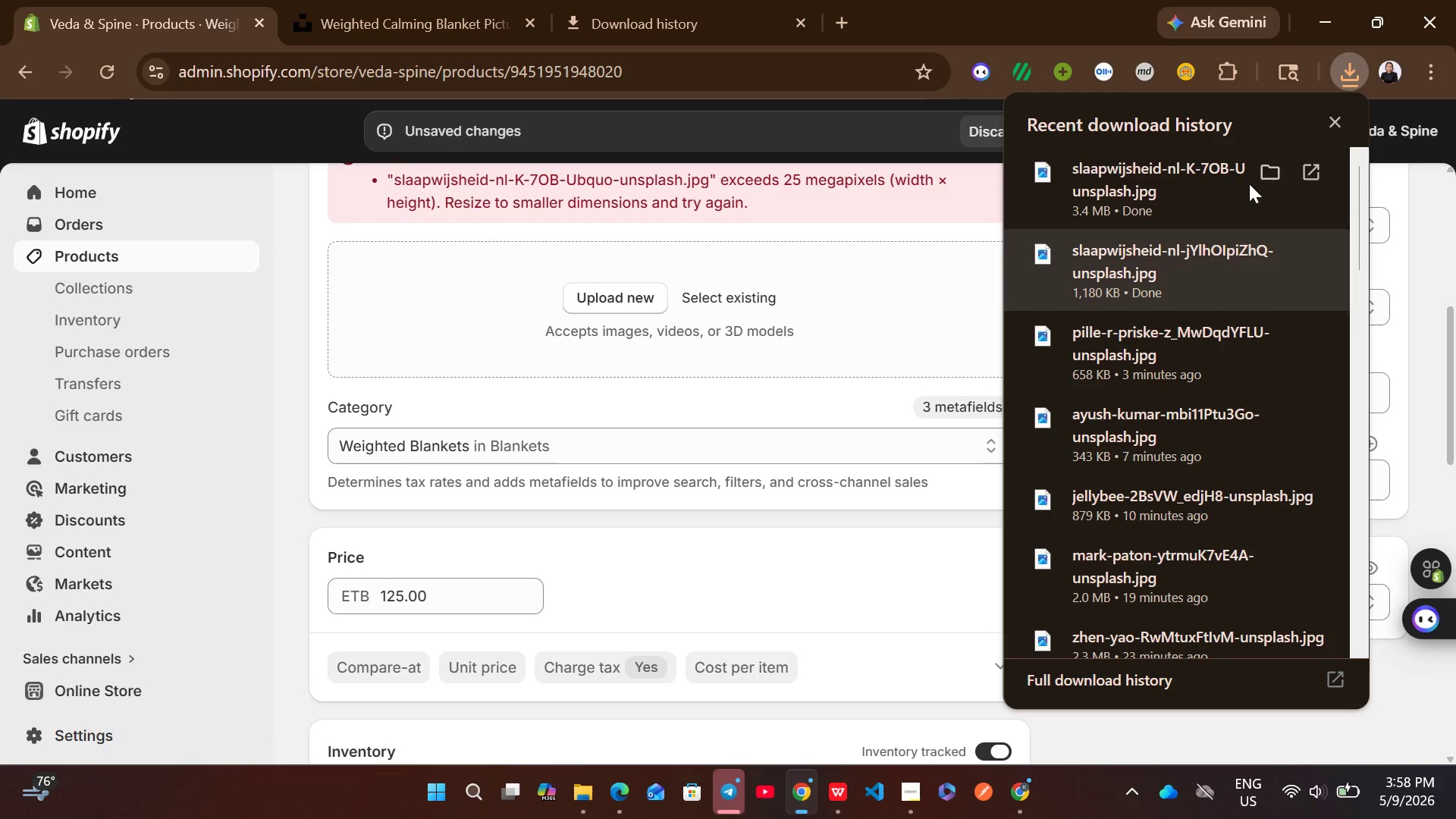 
left_click([1326, 122])
 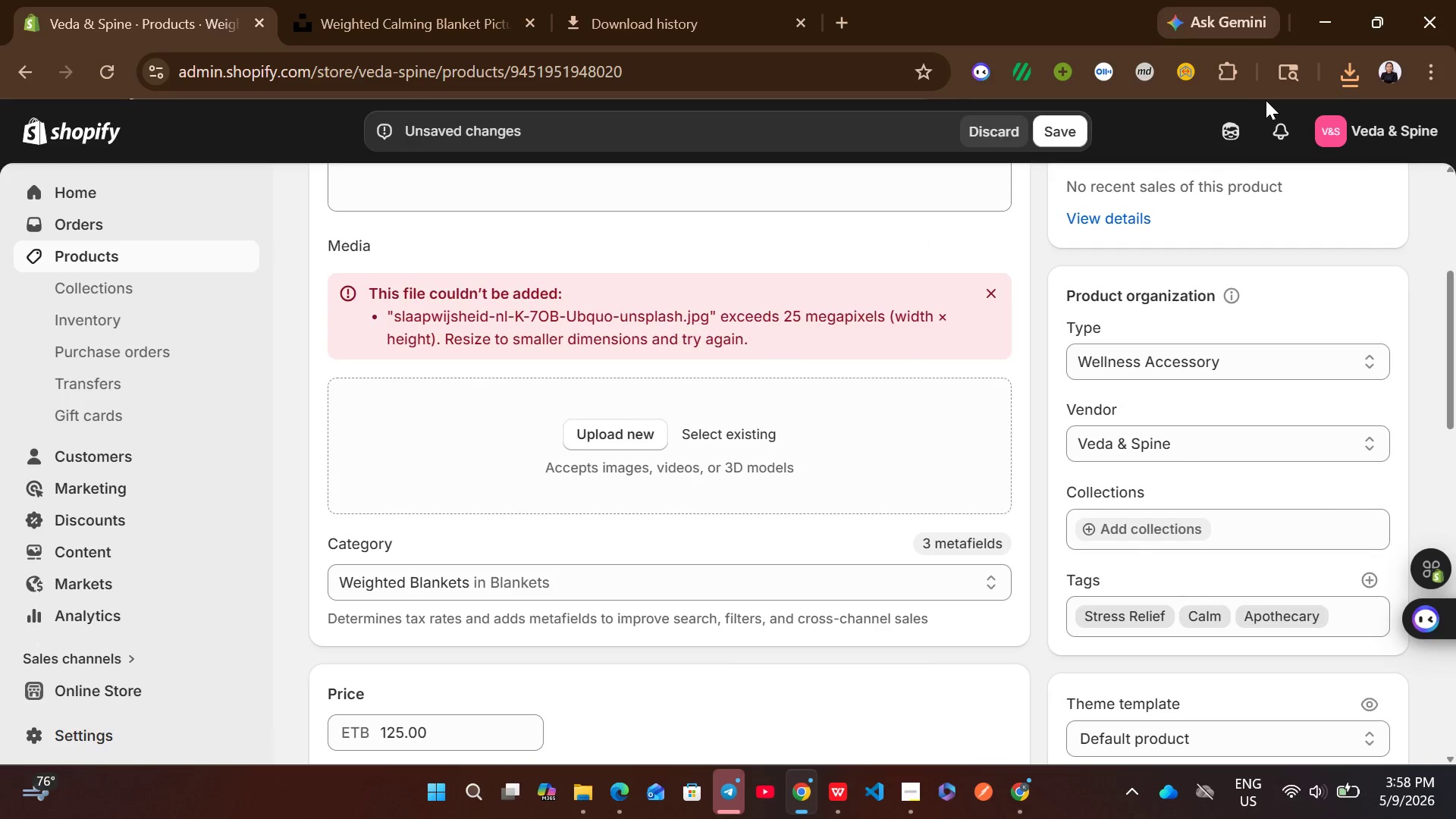 
left_click([1345, 68])
 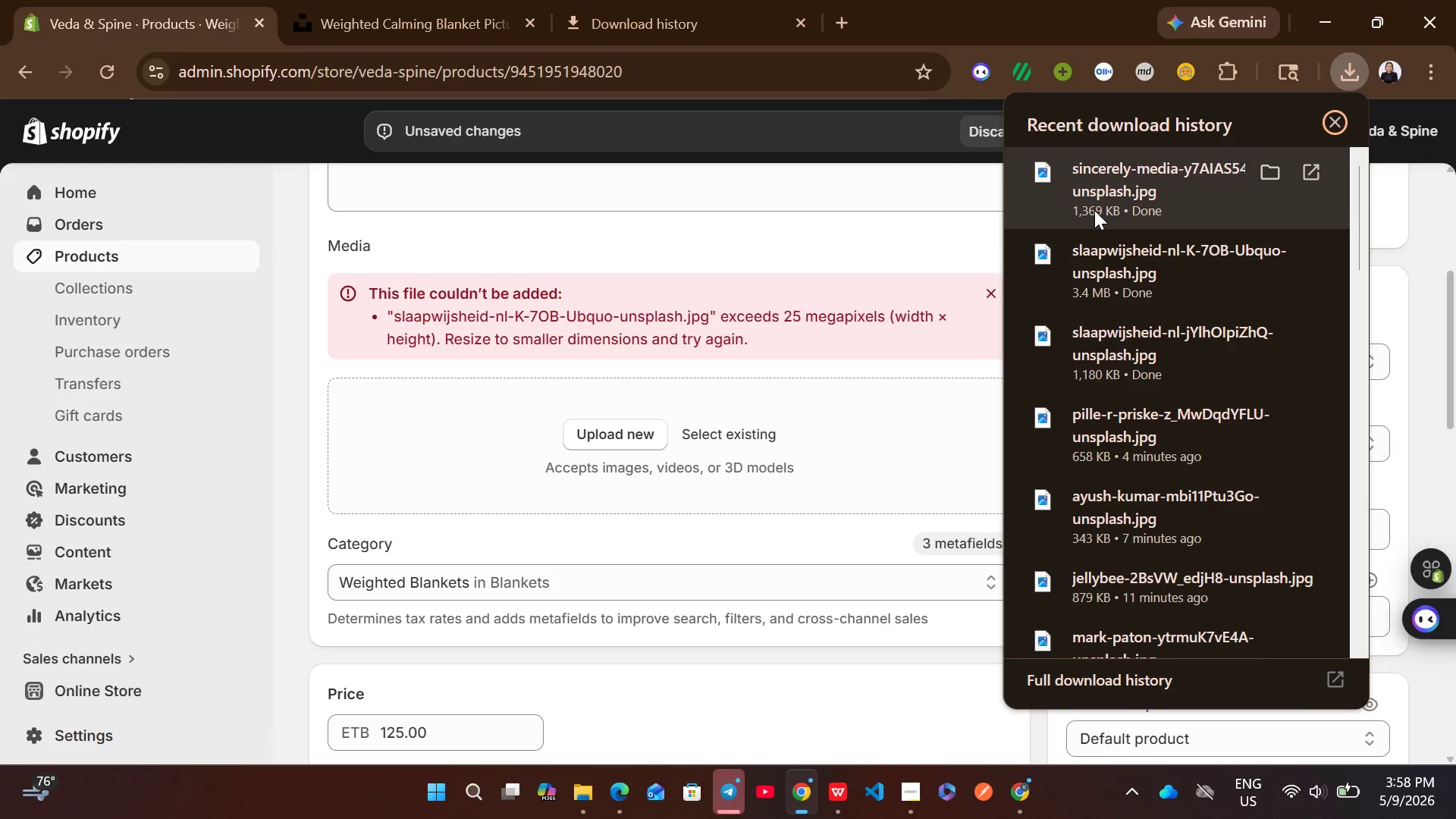 
left_click_drag(start_coordinate=[1130, 163], to_coordinate=[737, 411])
 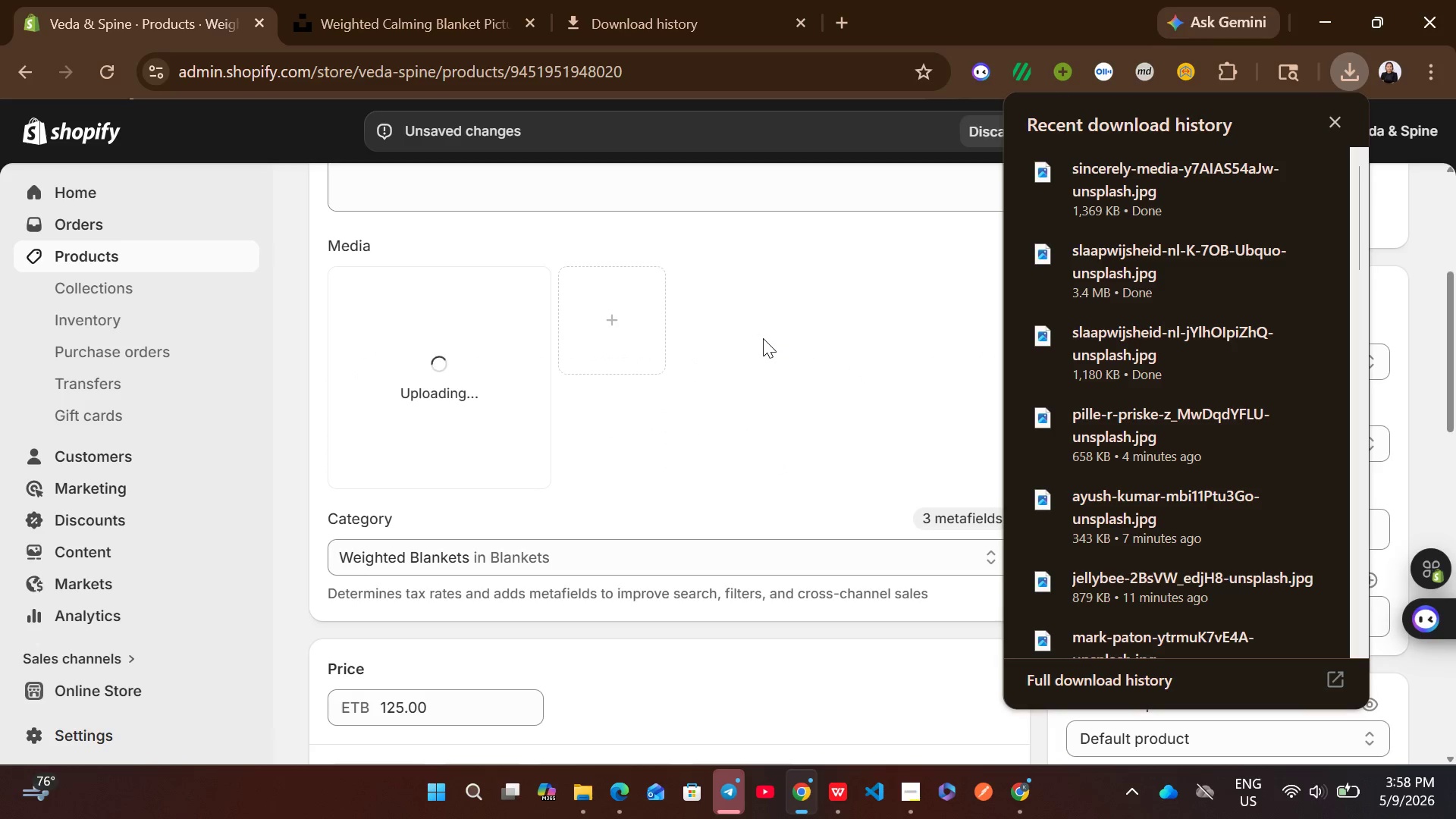 
left_click([1323, 136])
 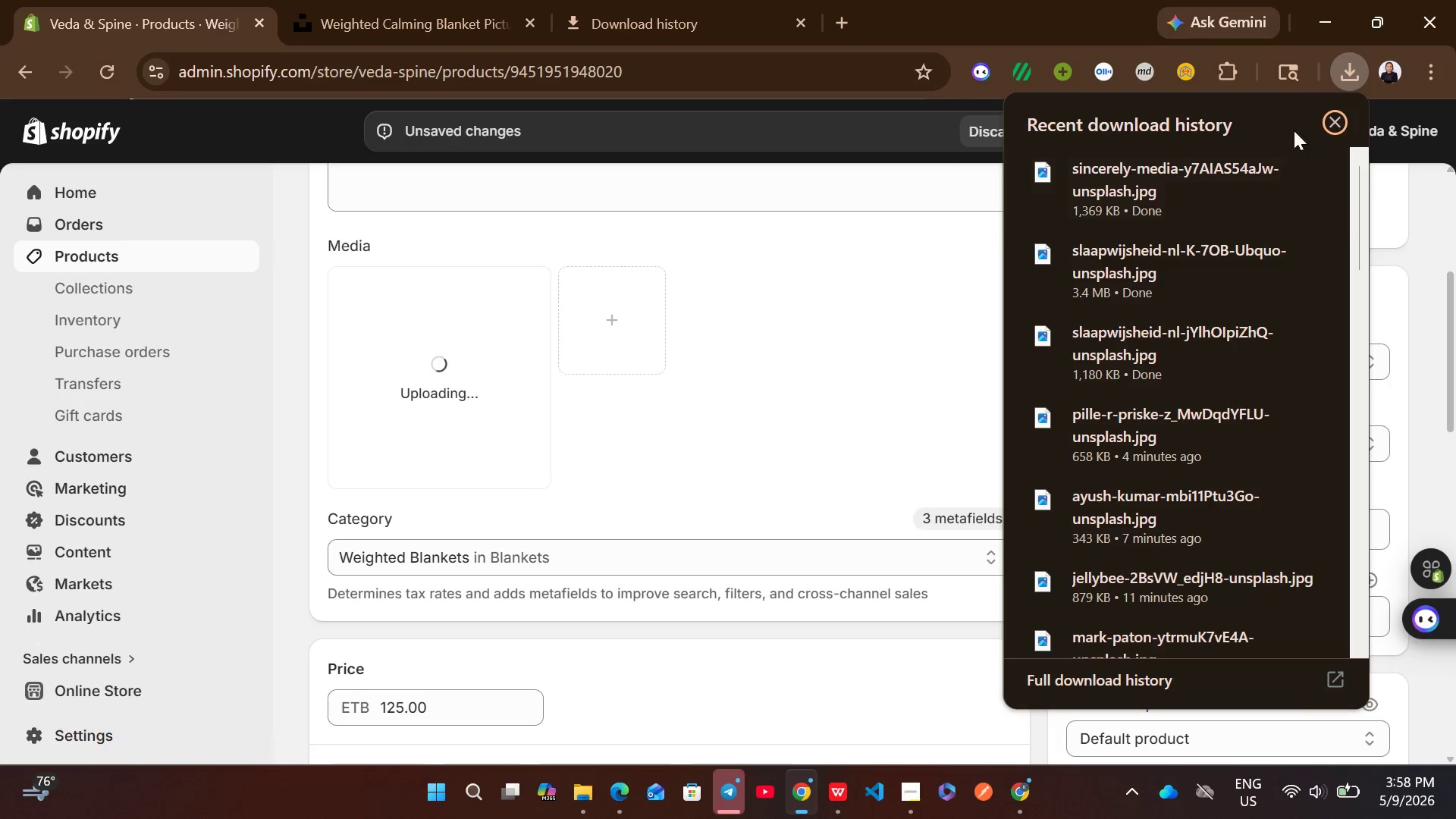 
left_click([1331, 123])
 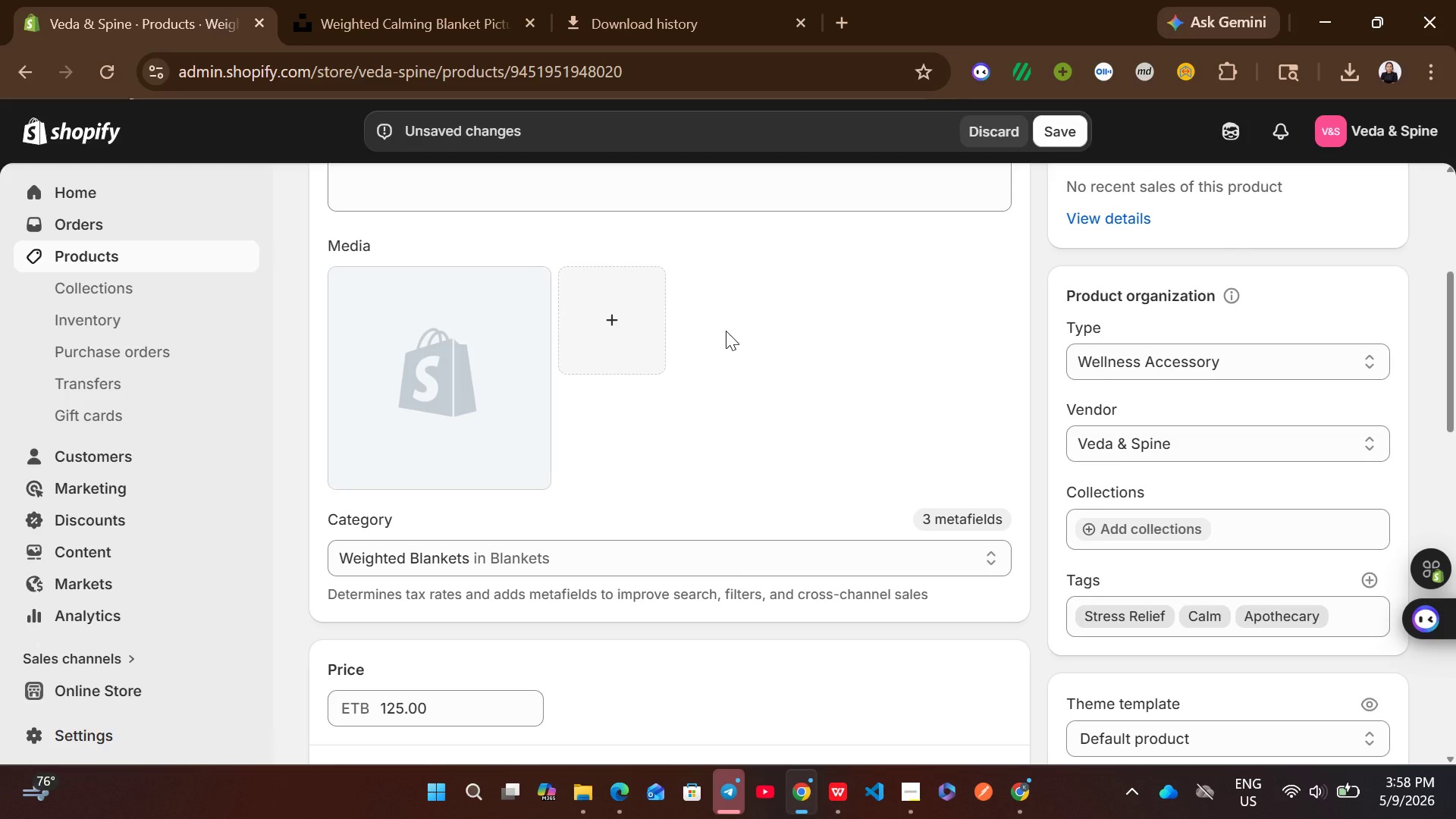 
wait(6.27)
 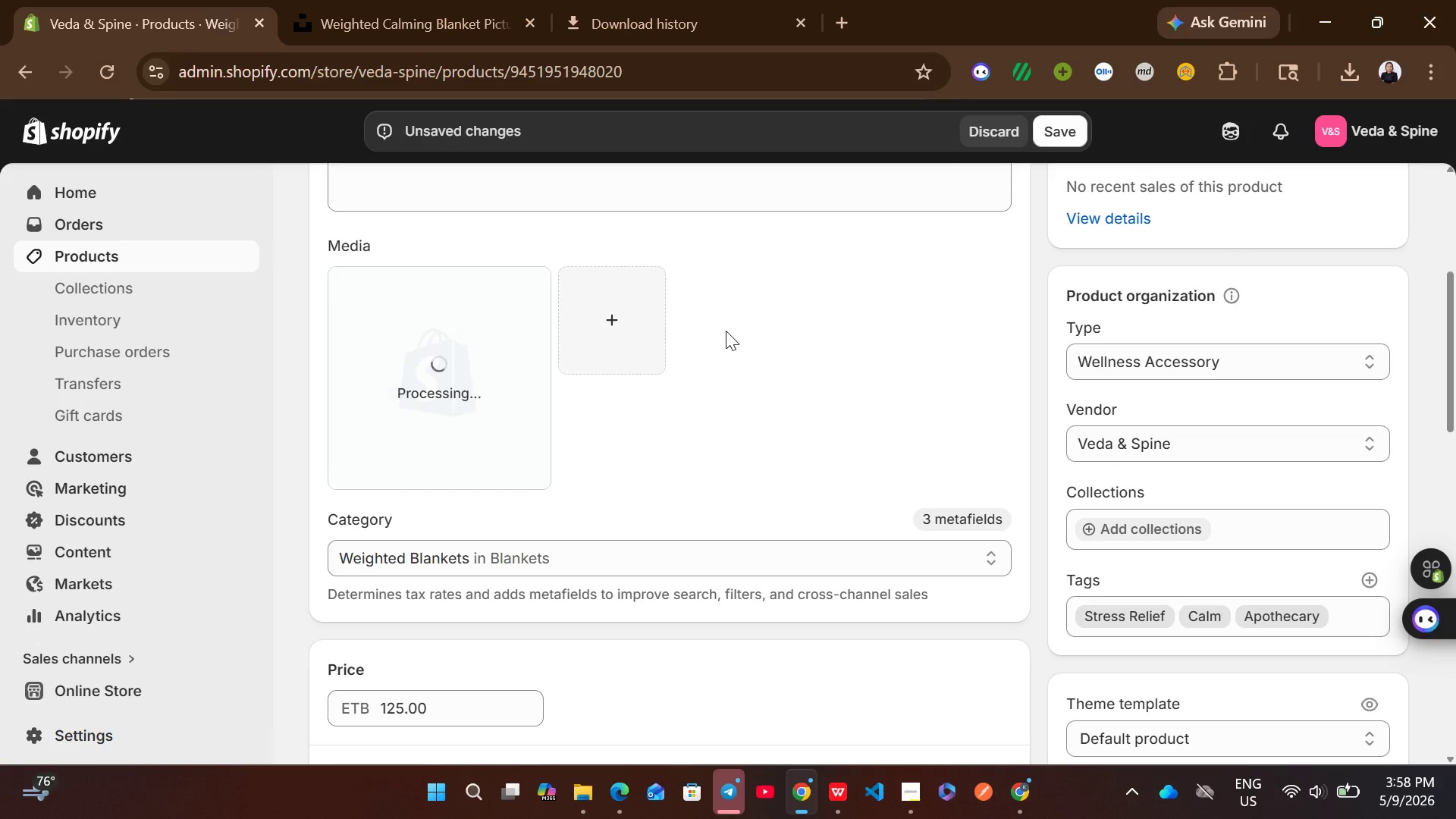 
left_click([465, 440])
 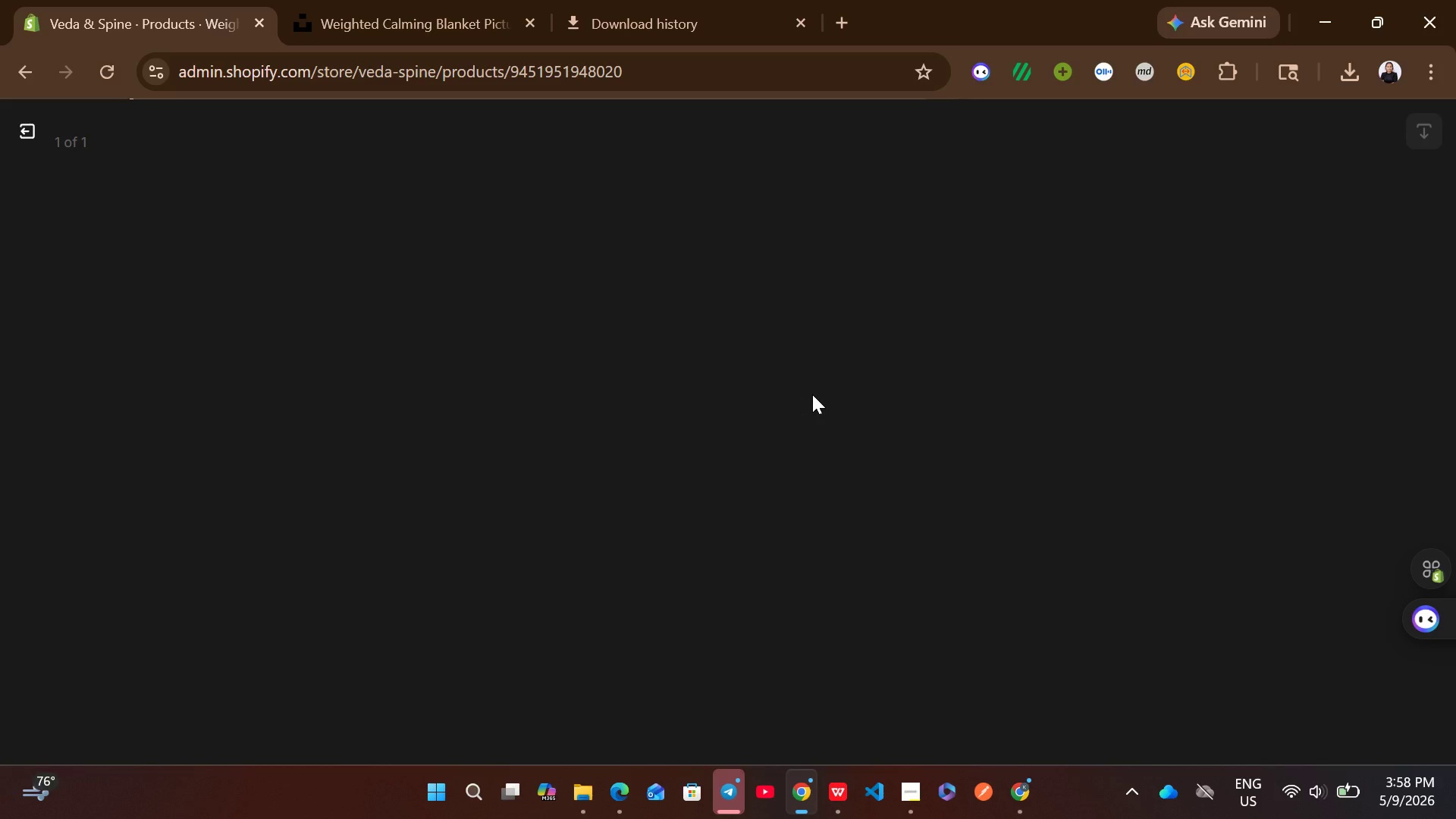 
wait(11.45)
 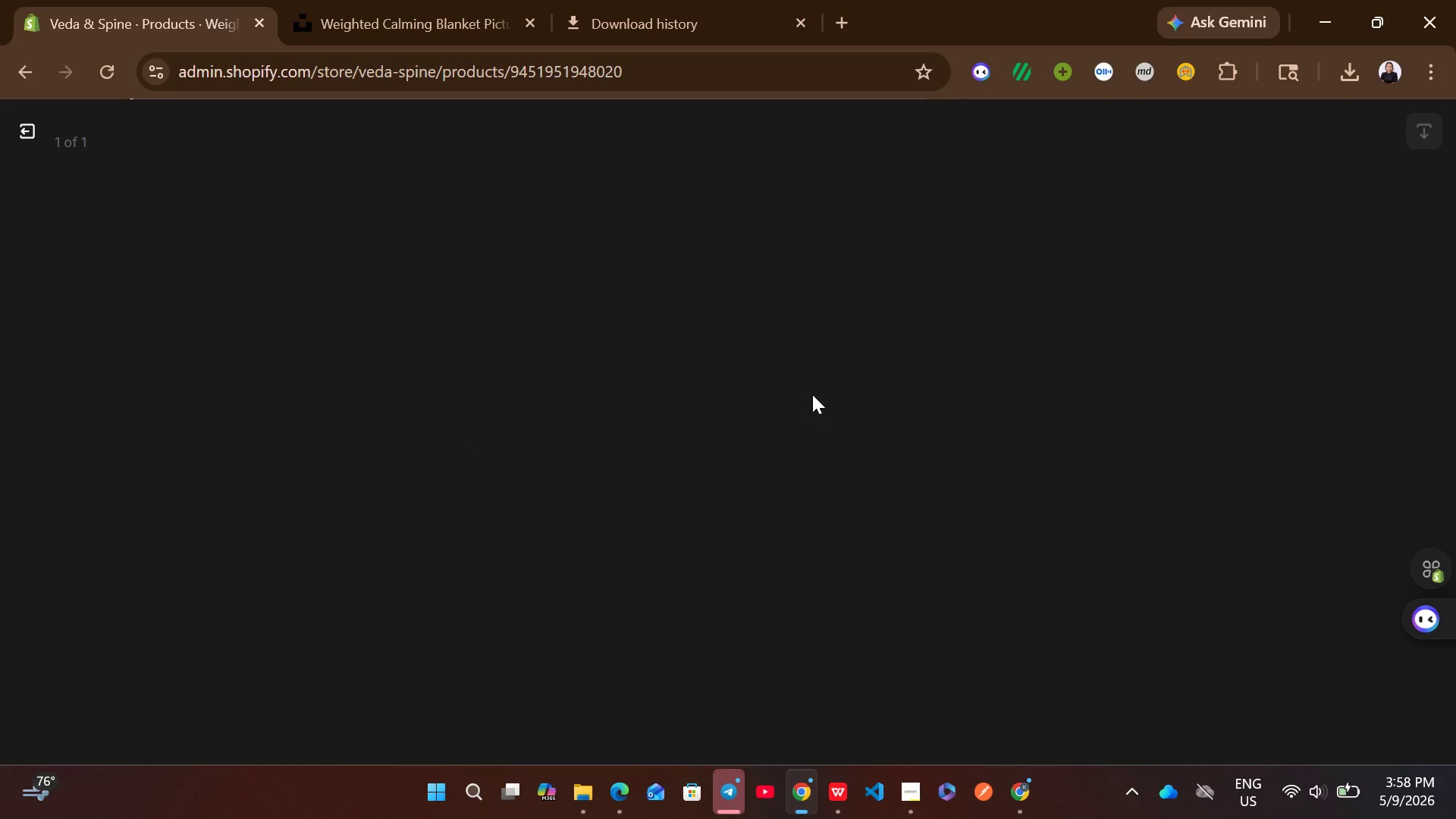 
left_click([1079, 403])
 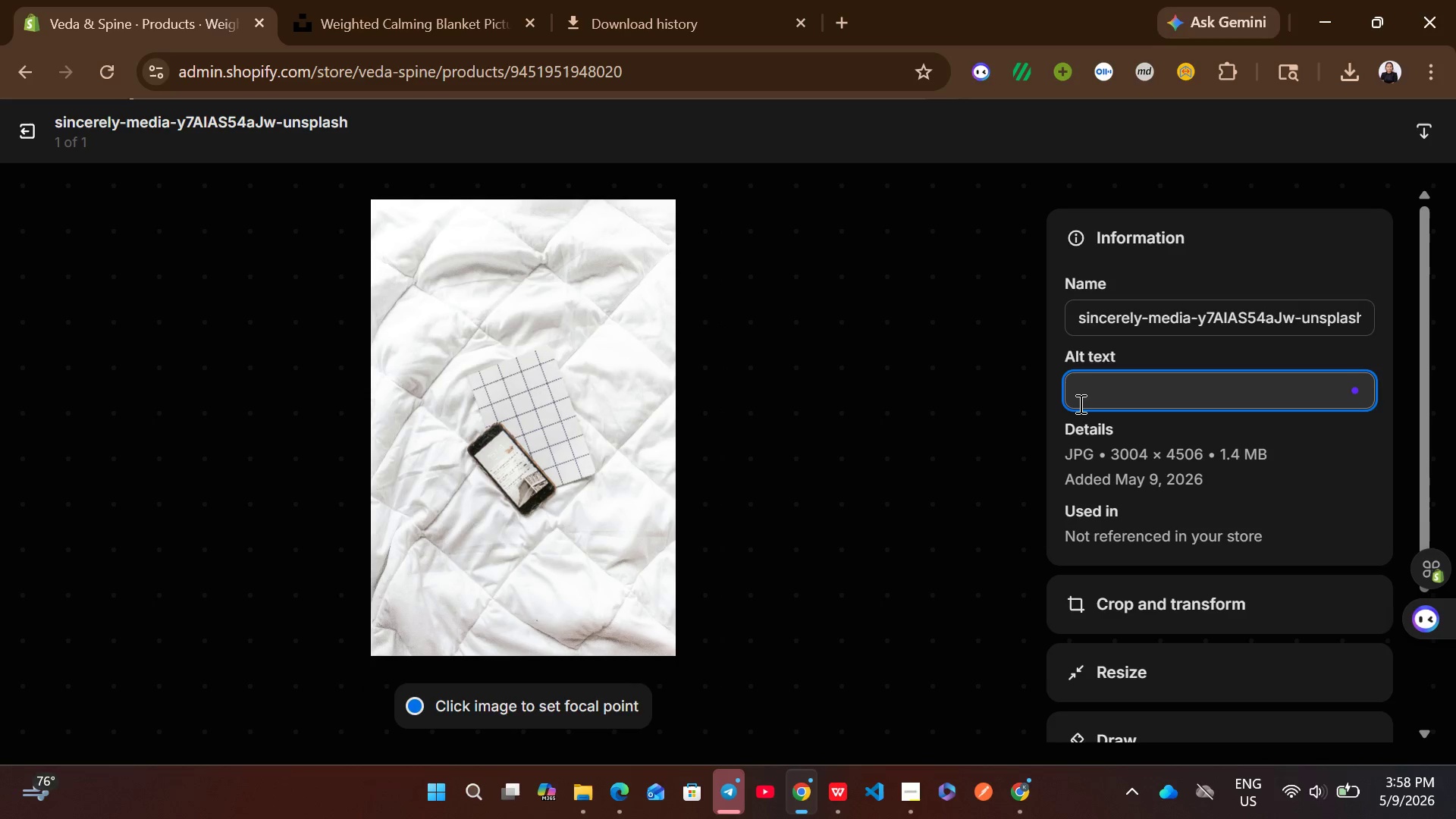 
type(weighted calming blanket)
 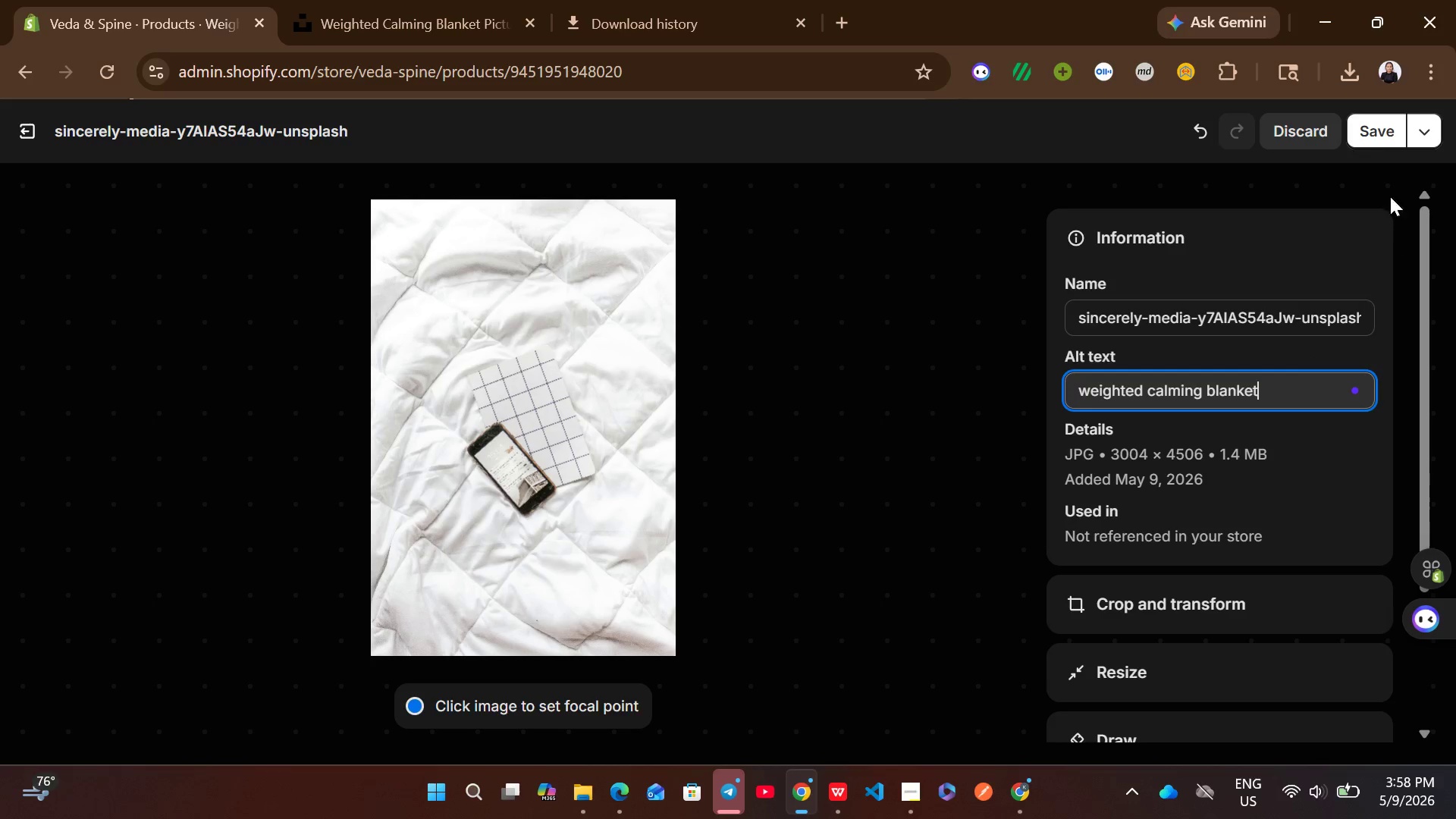 
left_click([1373, 120])
 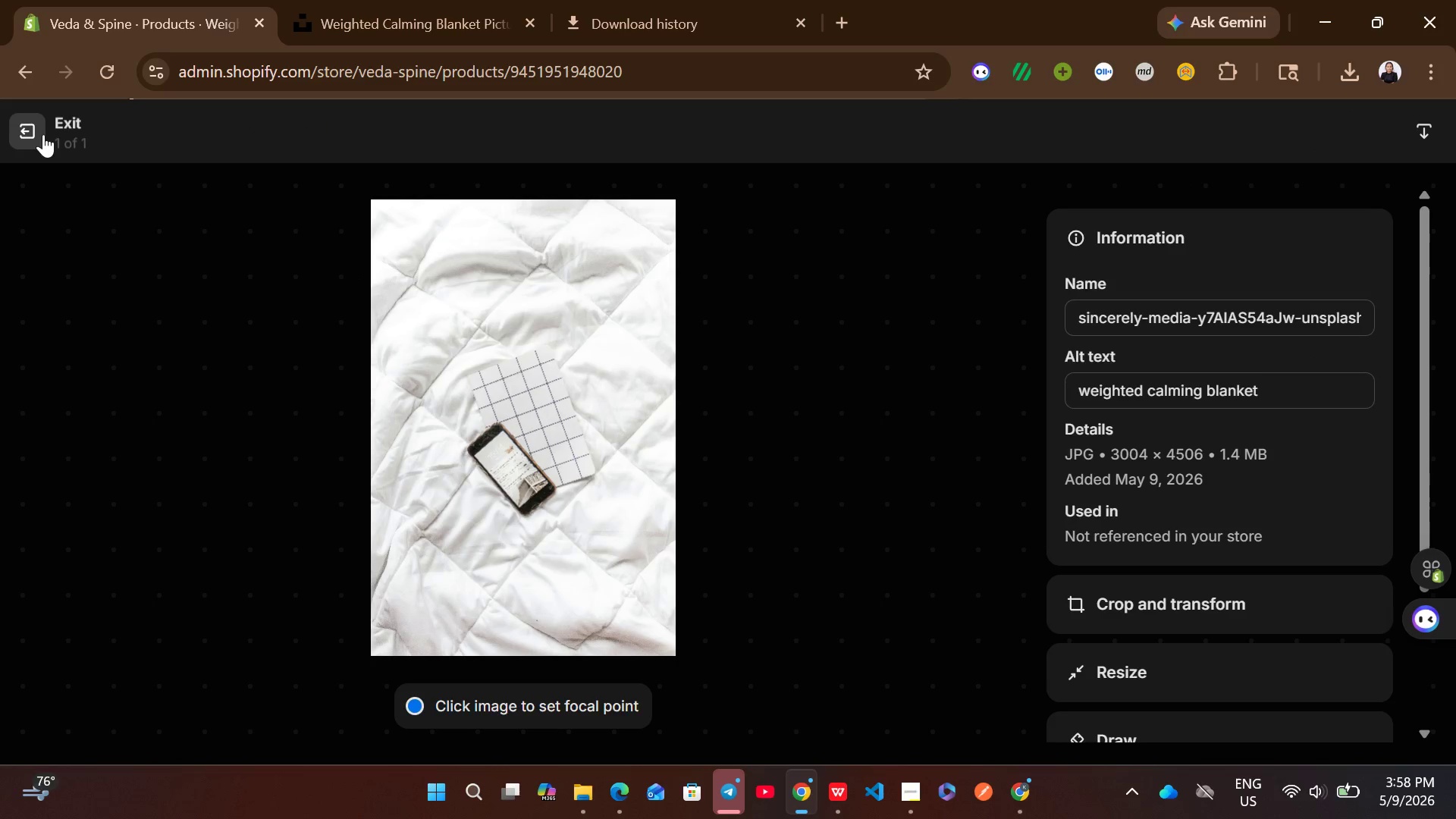 
left_click([42, 134])
 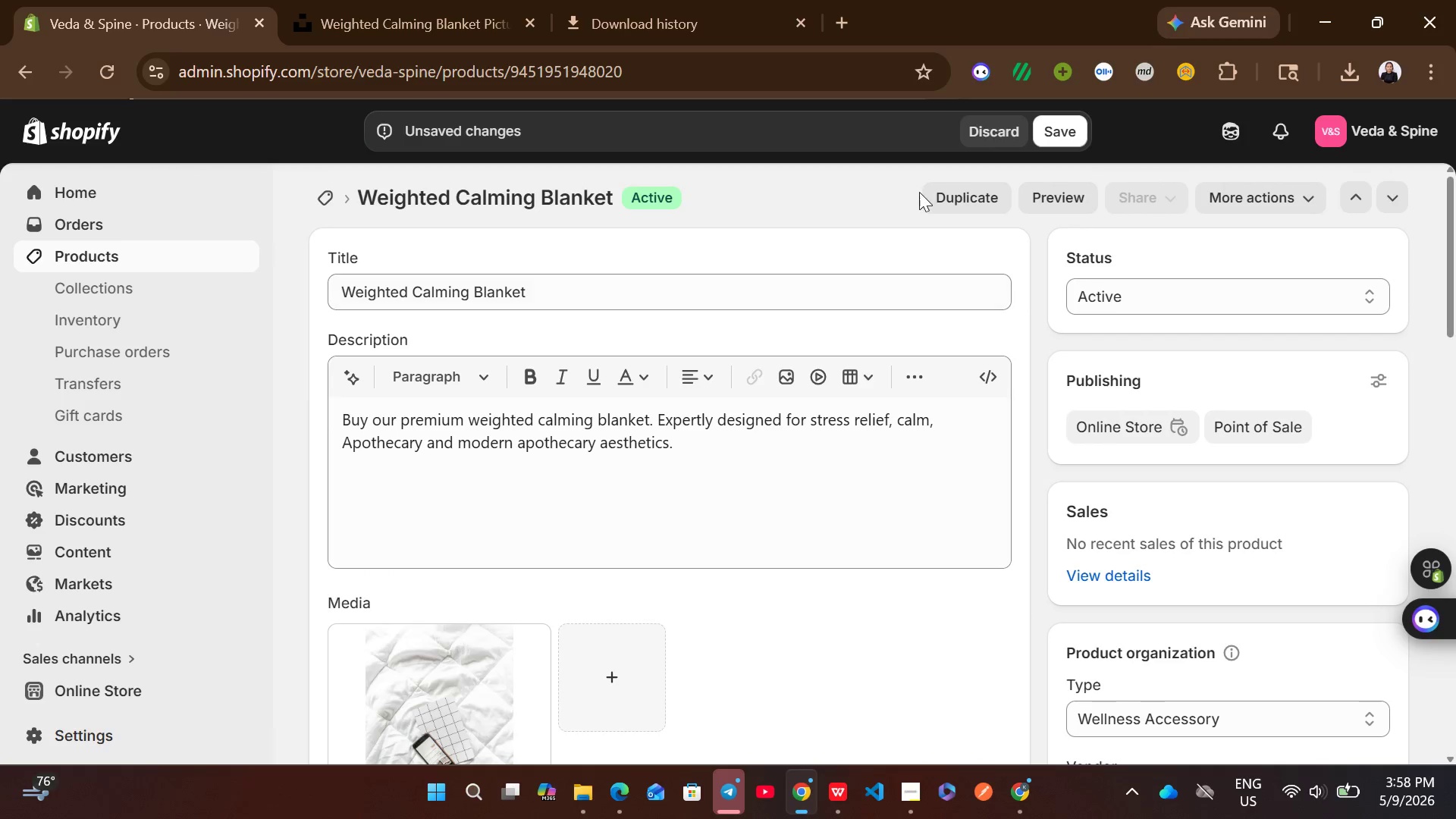 
left_click([1056, 116])
 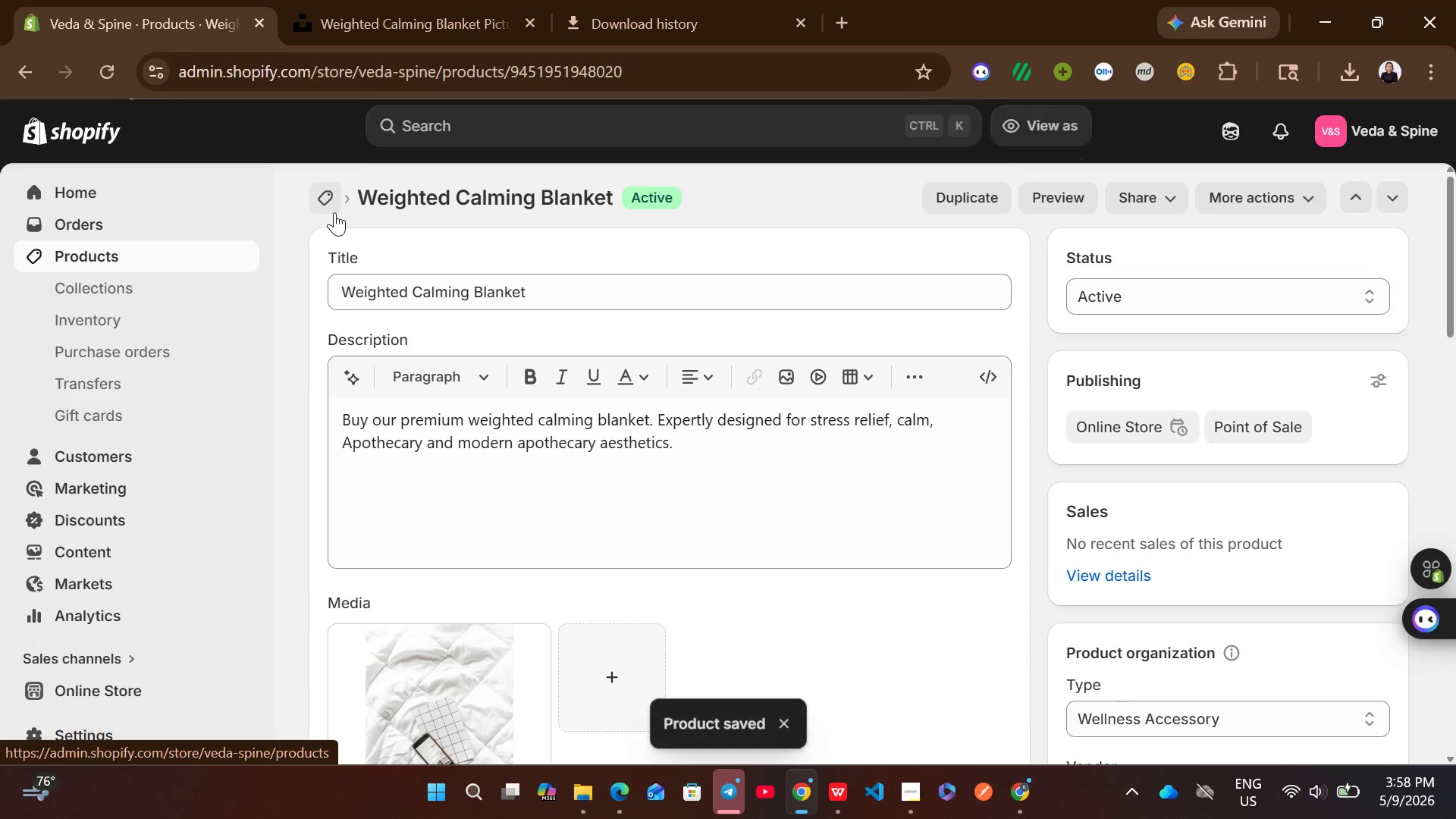 
wait(7.91)
 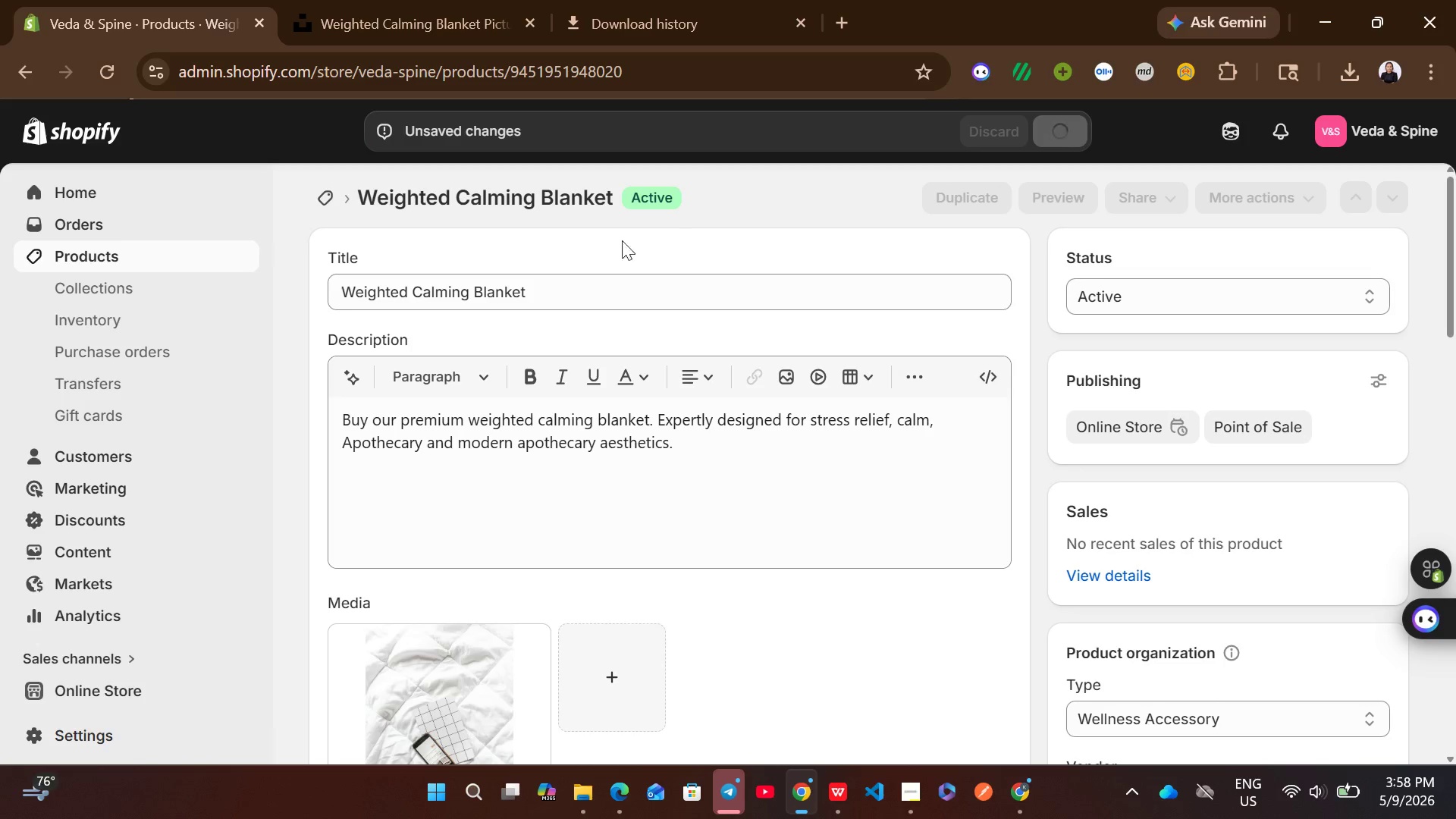 
left_click([334, 212])
 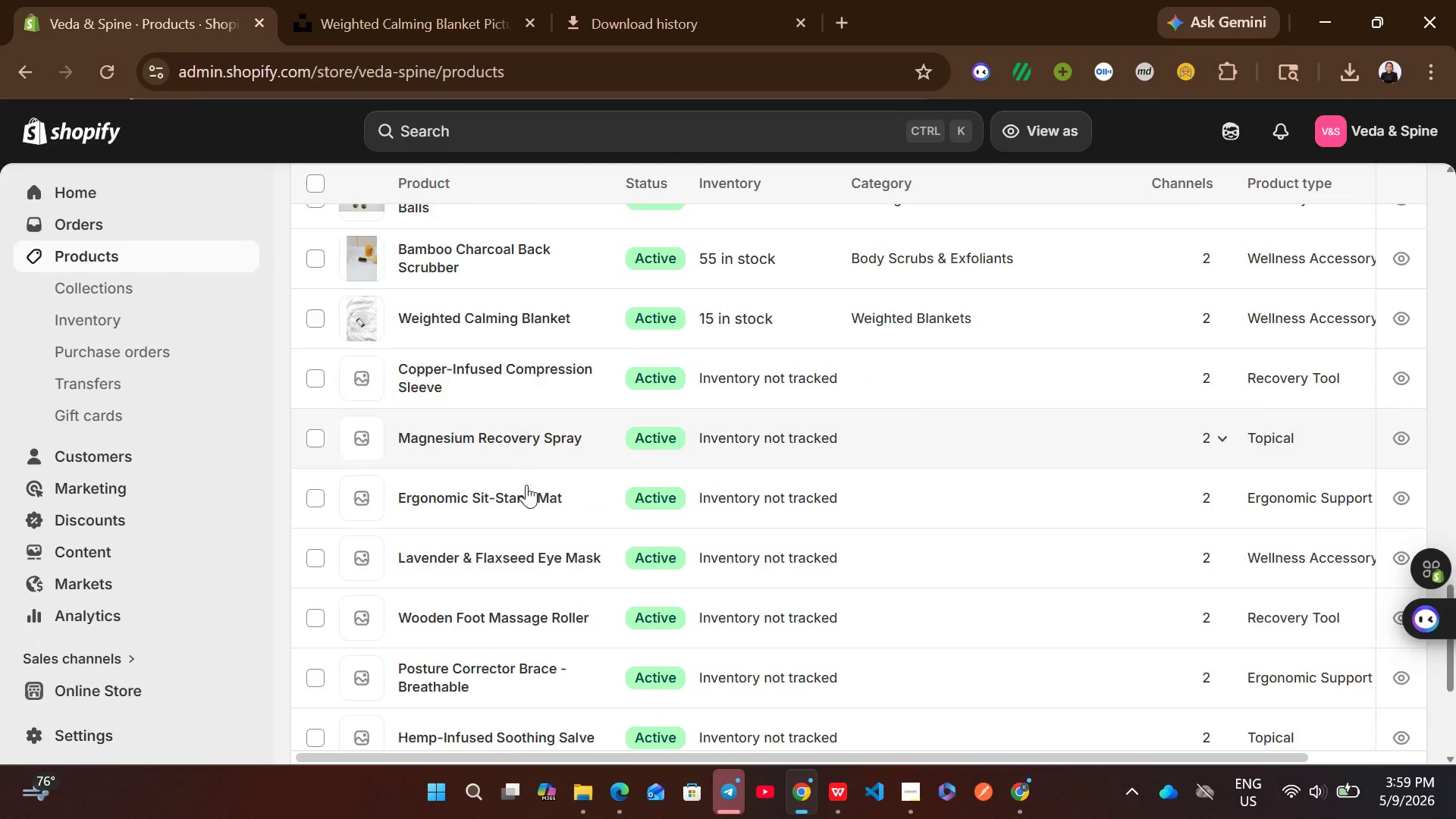 
wait(5.97)
 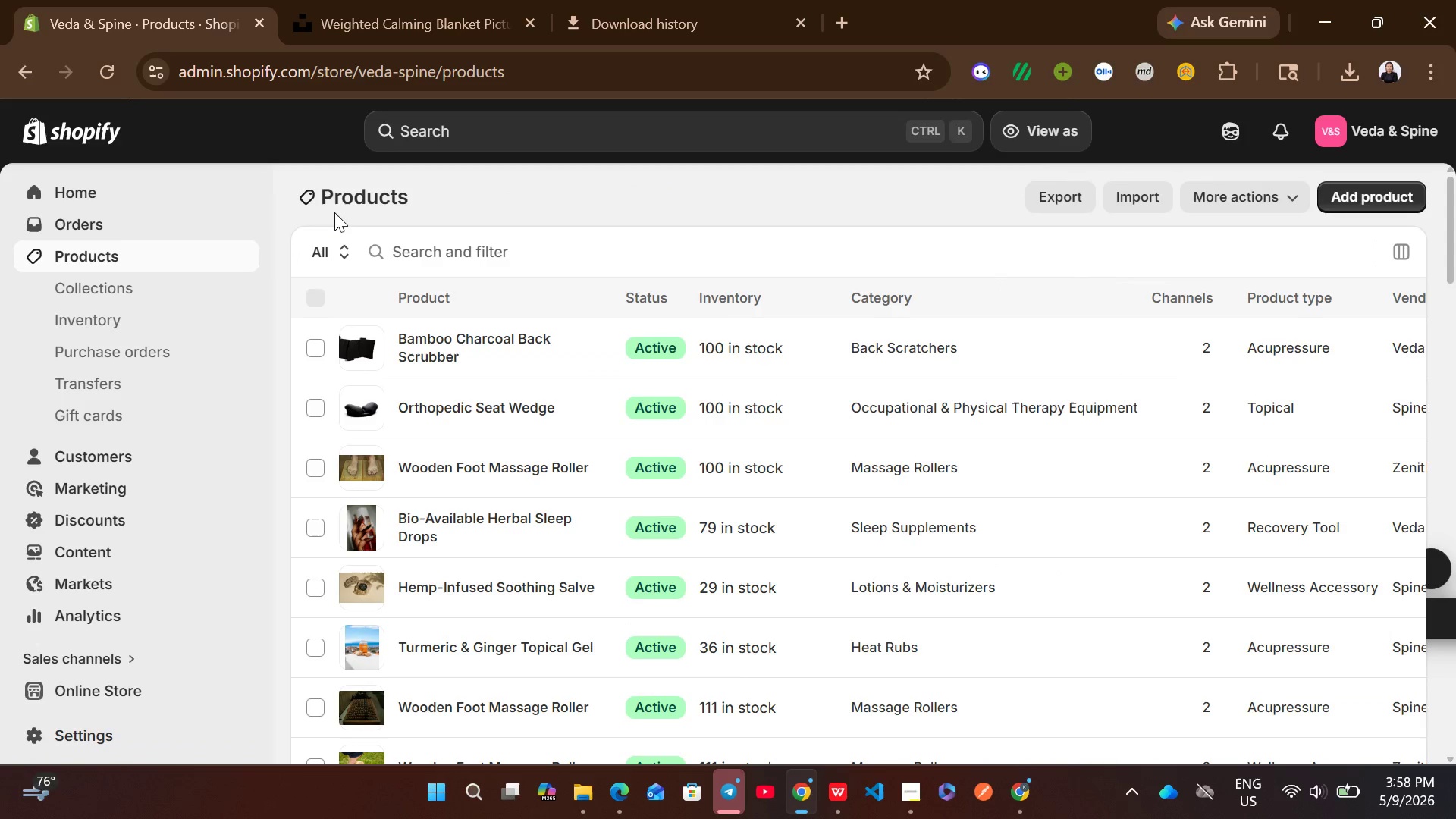 
left_click([805, 453])
 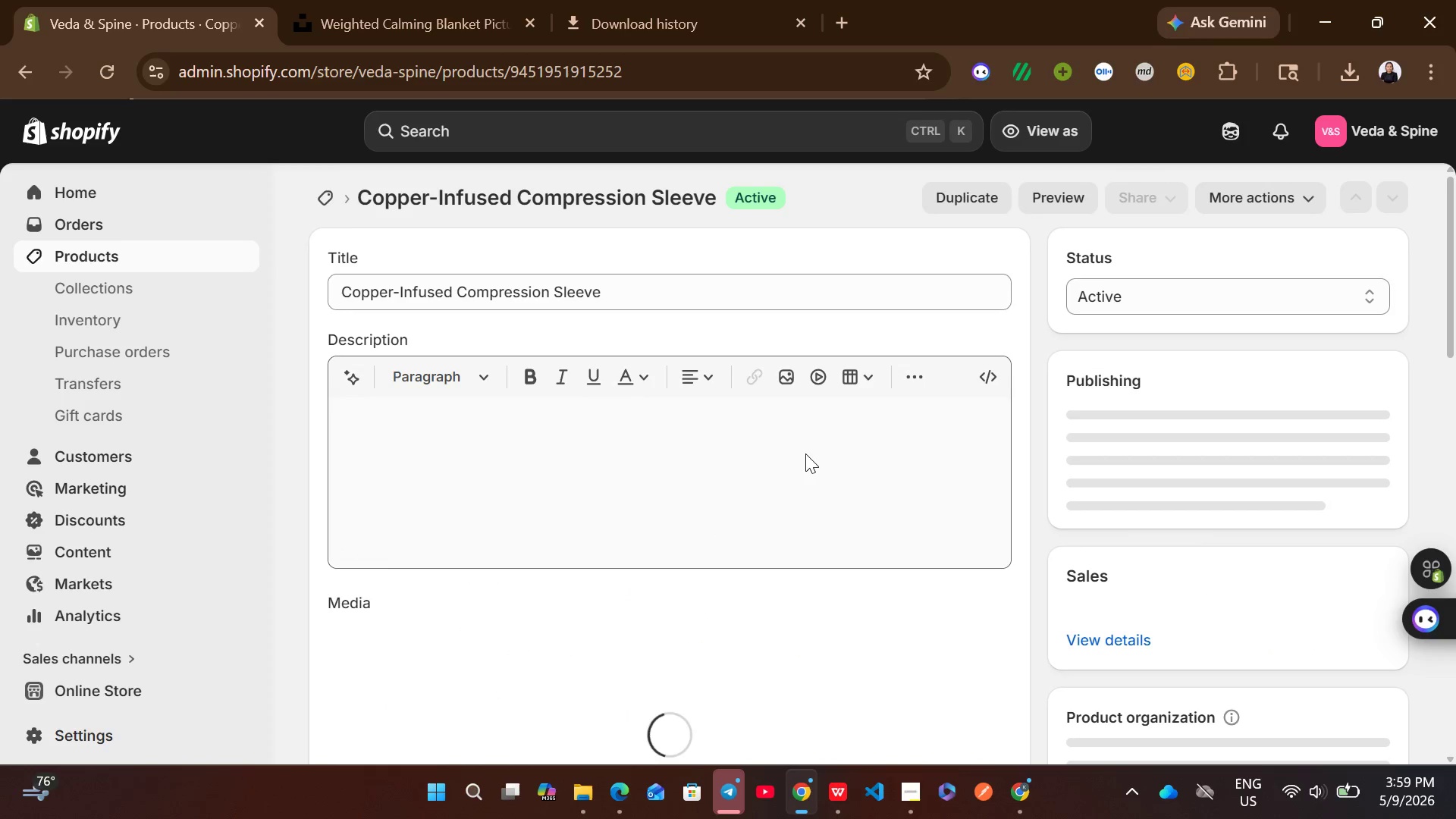 
left_click([643, 303])
 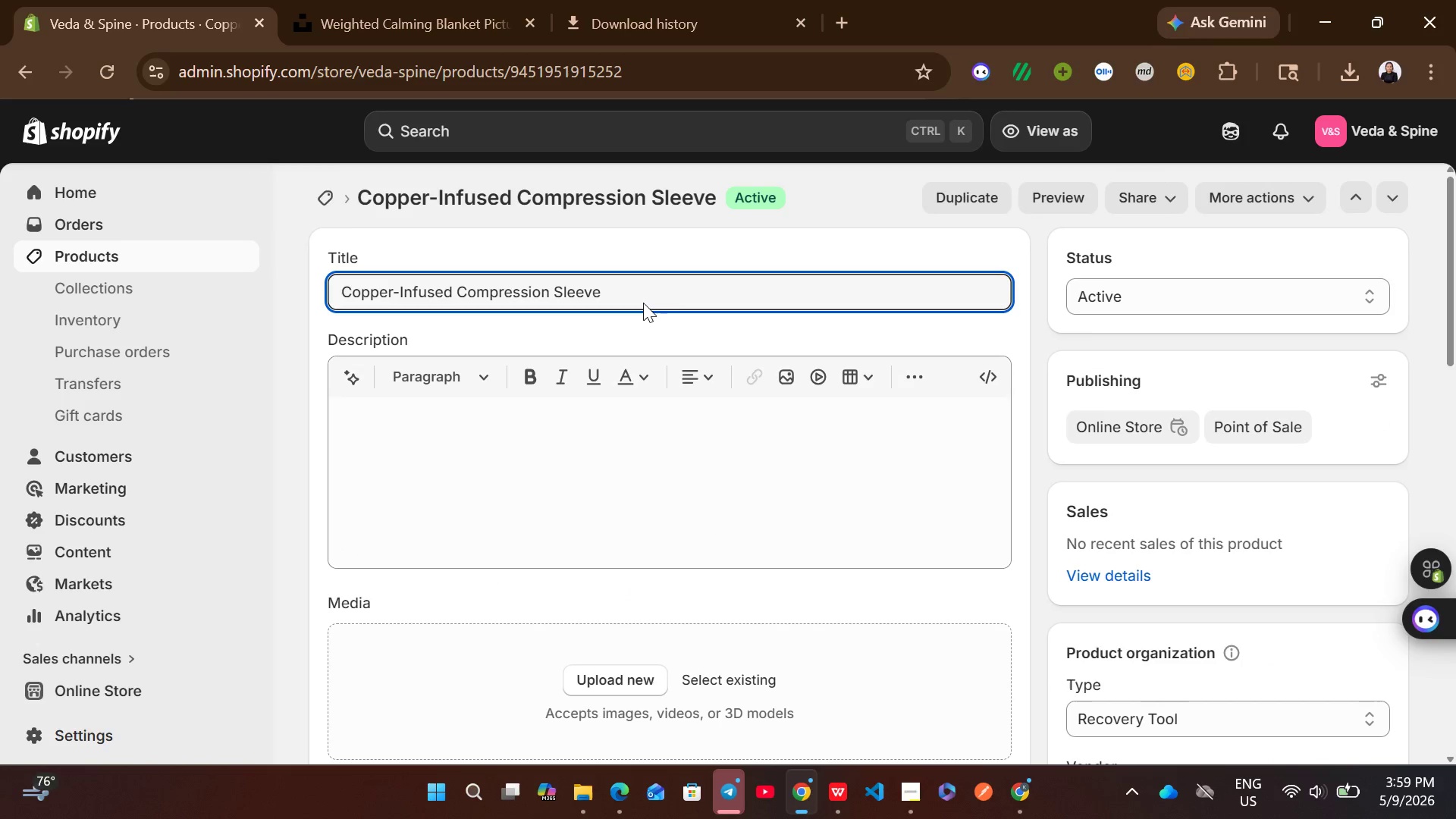 
hold_key(key=ControlLeft, duration=0.39)
 